 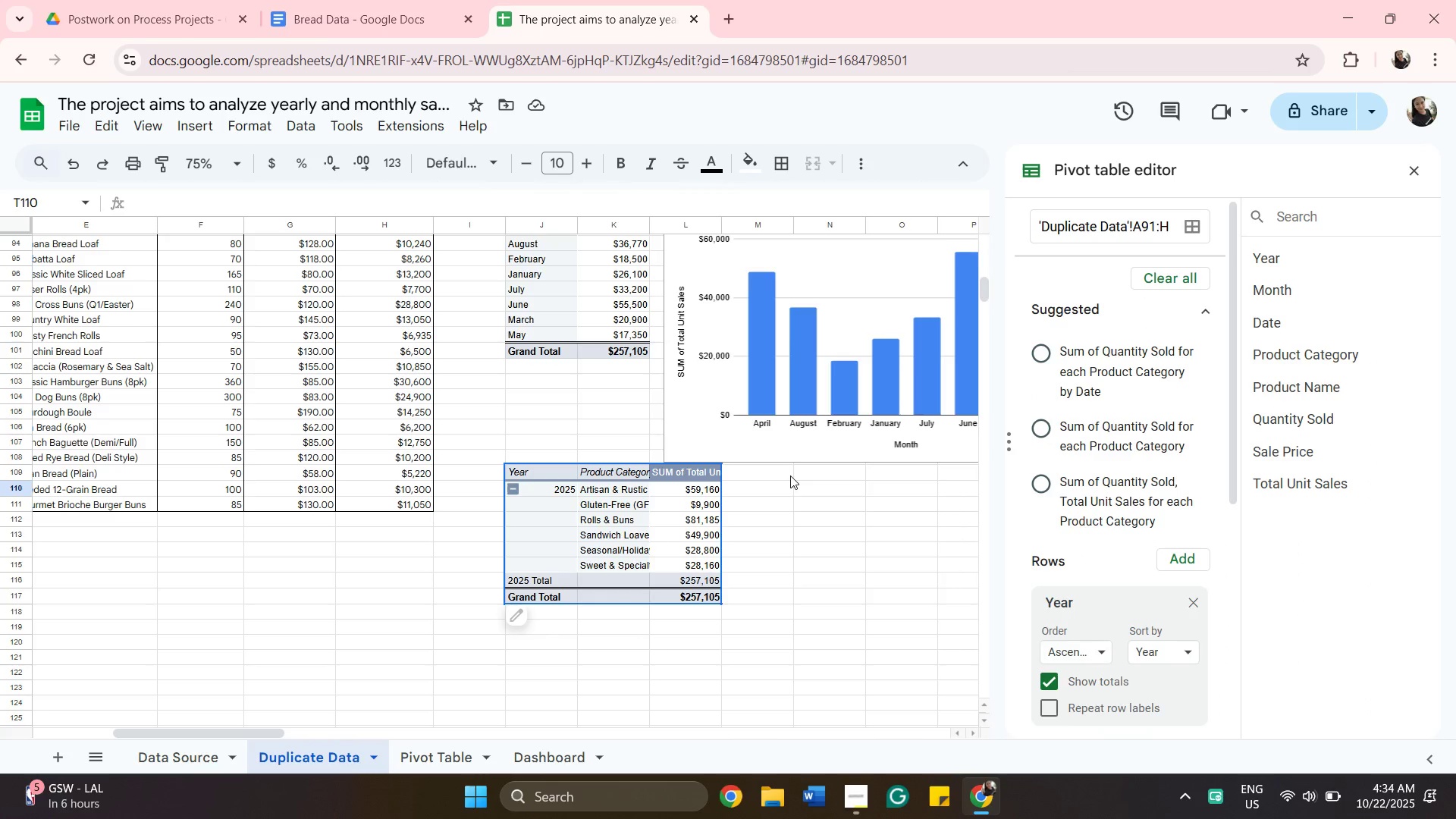 
left_click([1193, 601])
 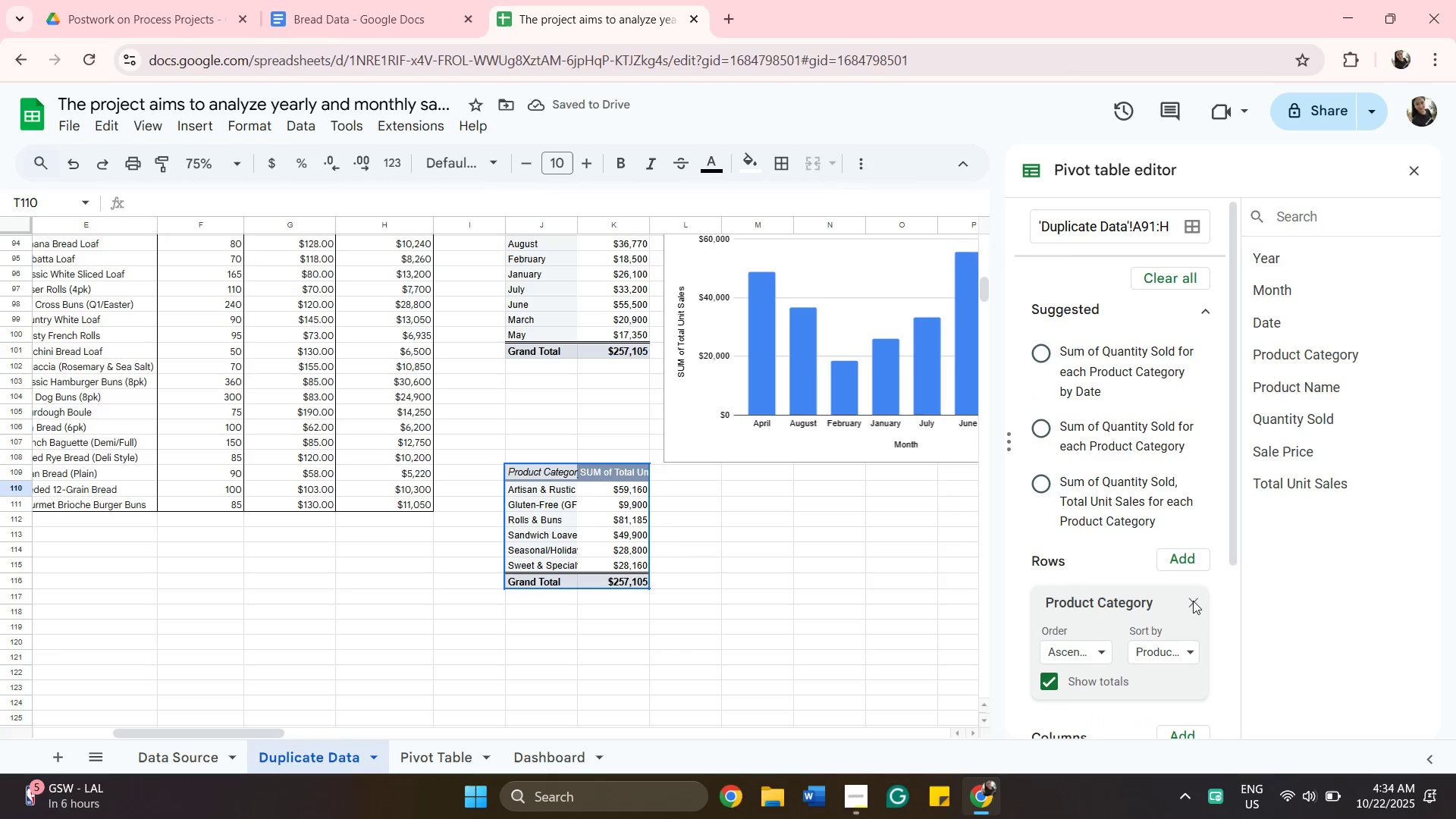 
wait(10.28)
 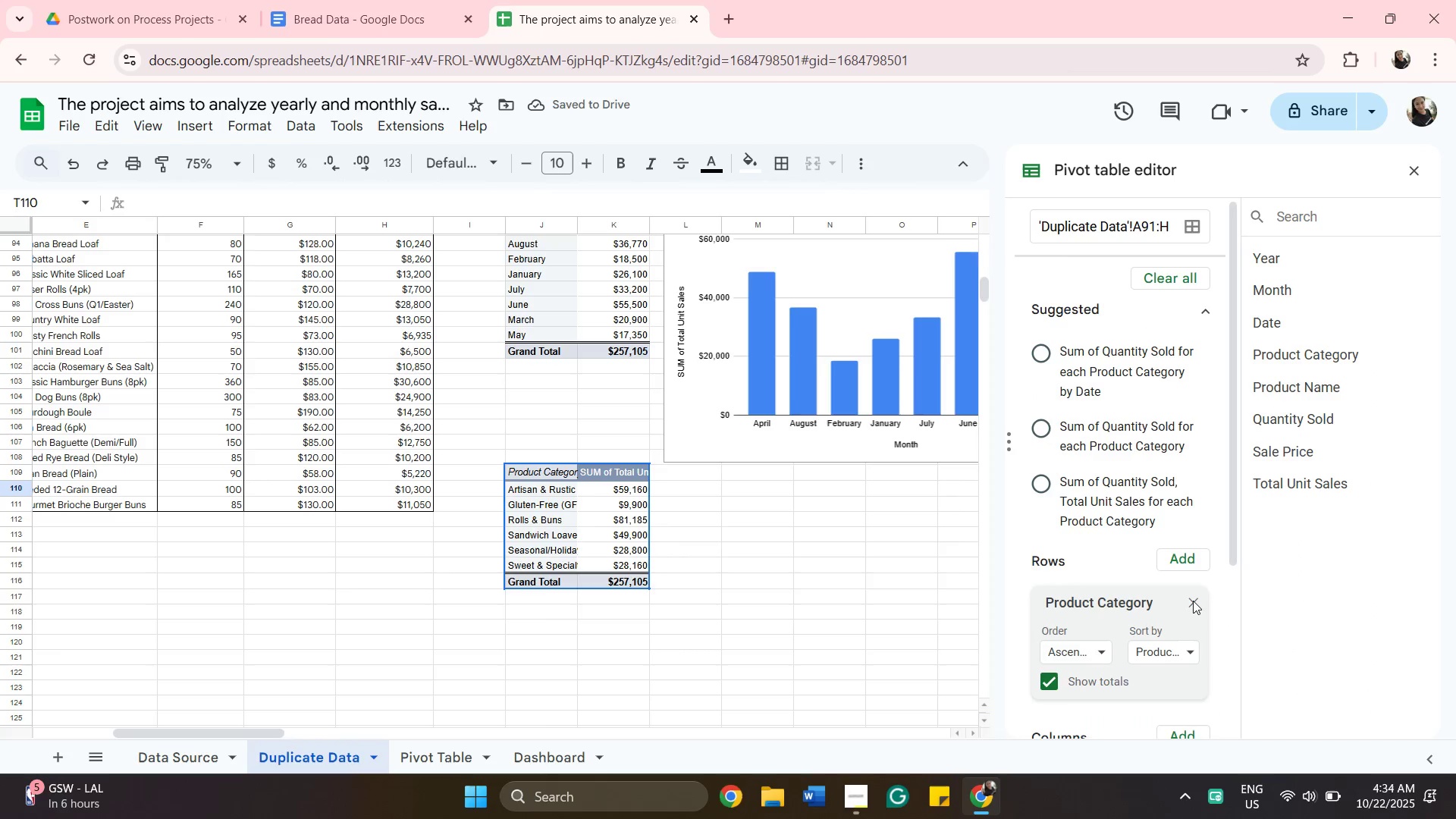 
left_click([1193, 601])
 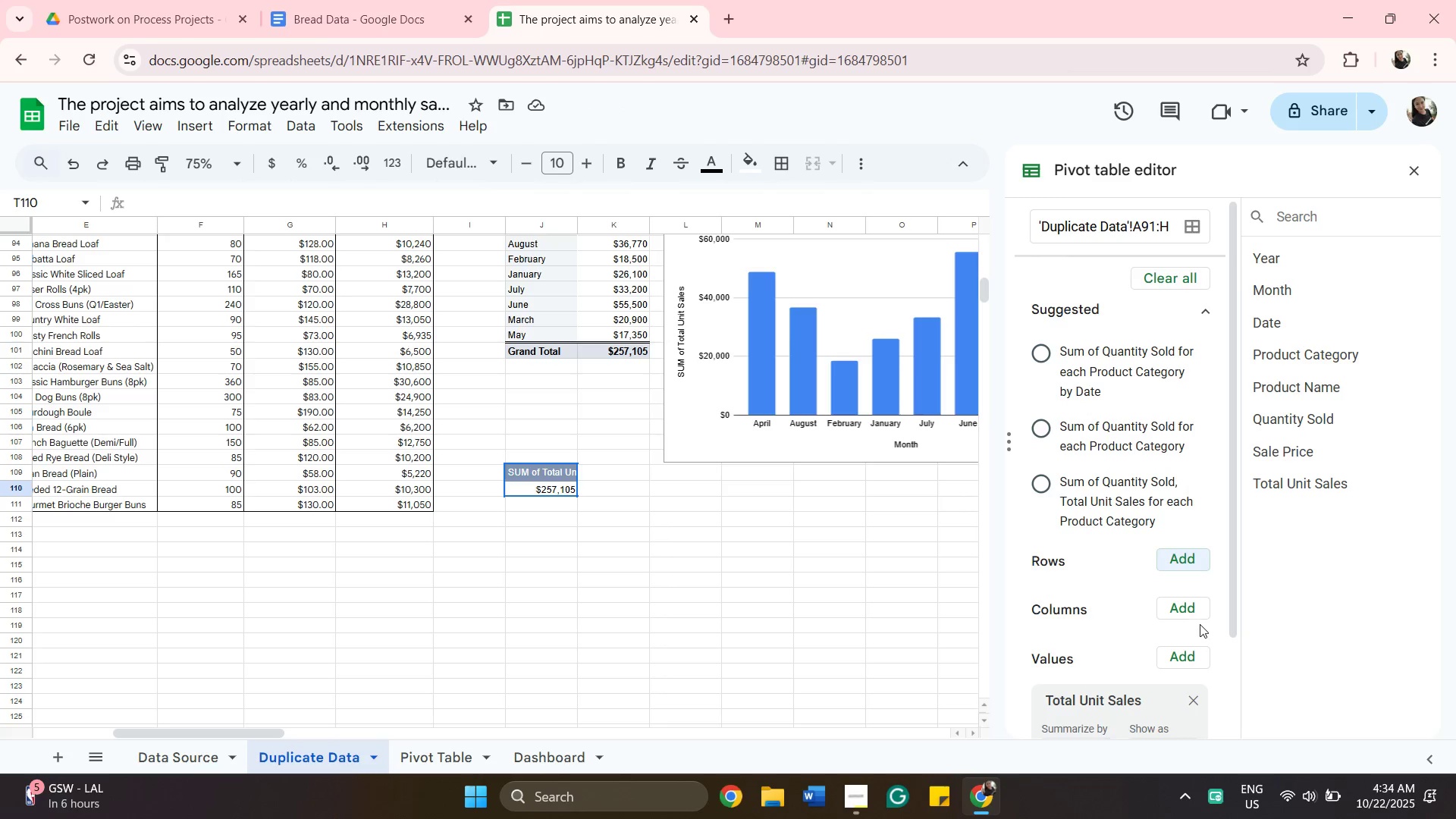 
wait(7.84)
 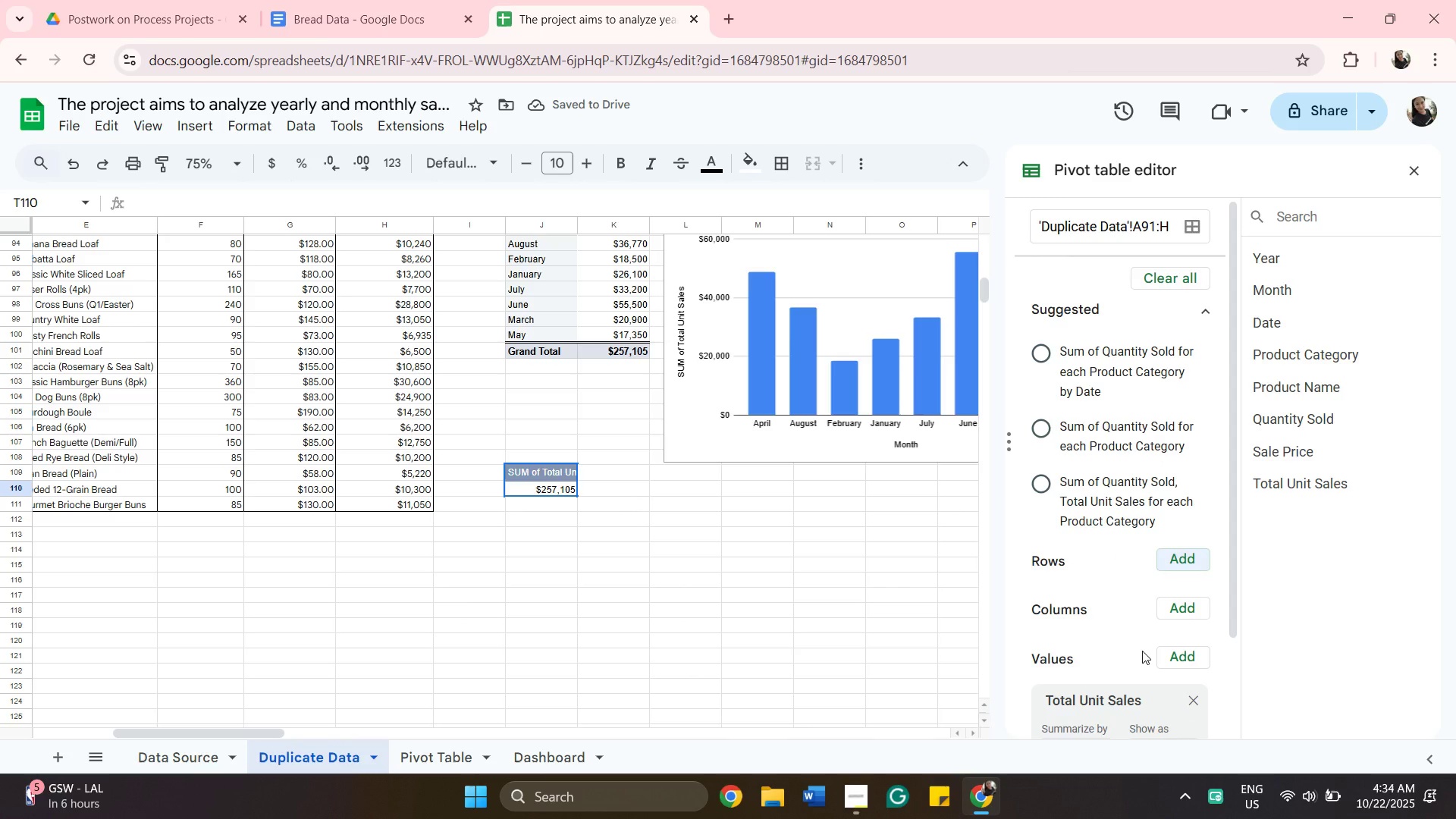 
left_click([1183, 557])
 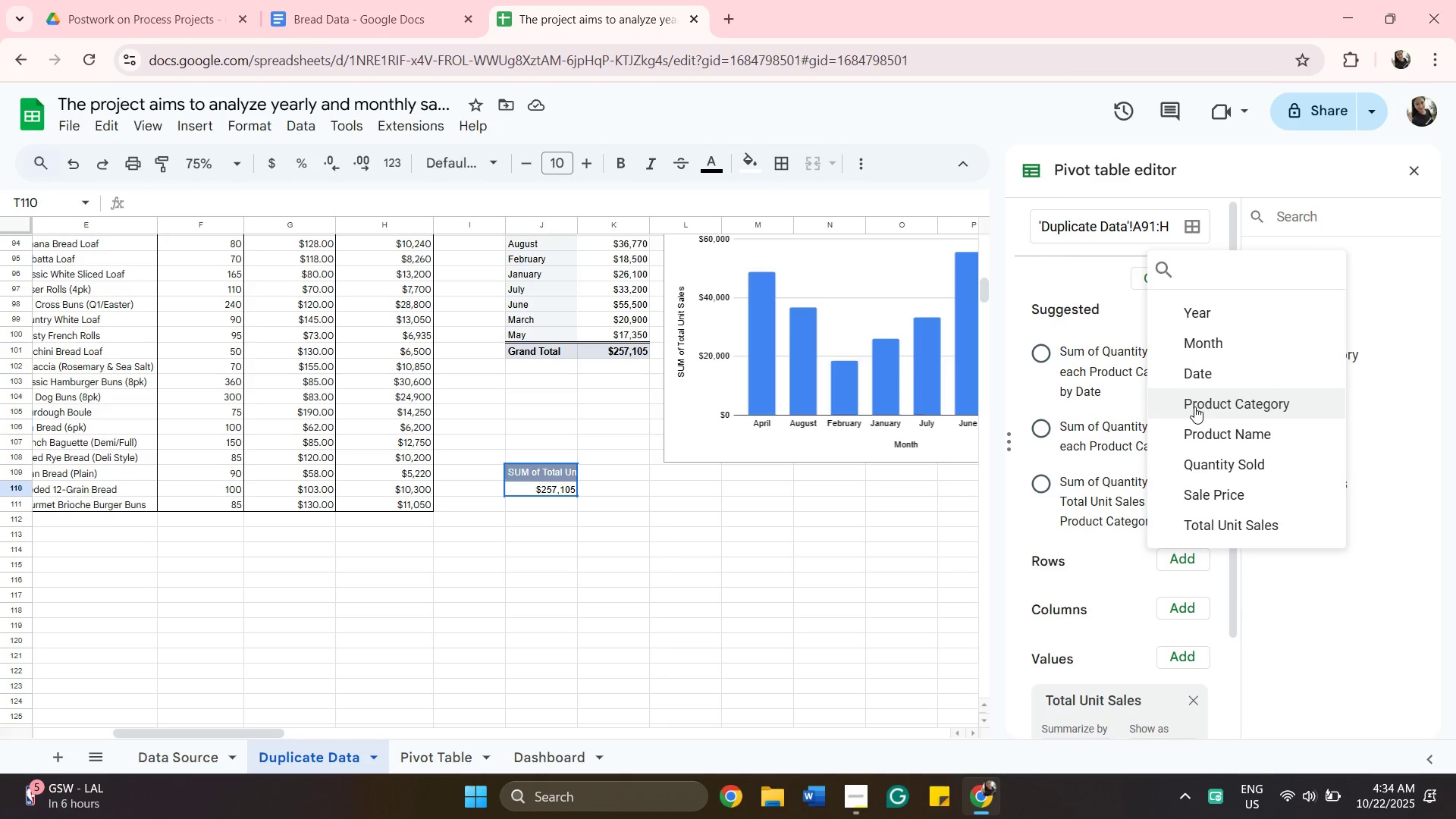 
left_click([1194, 406])
 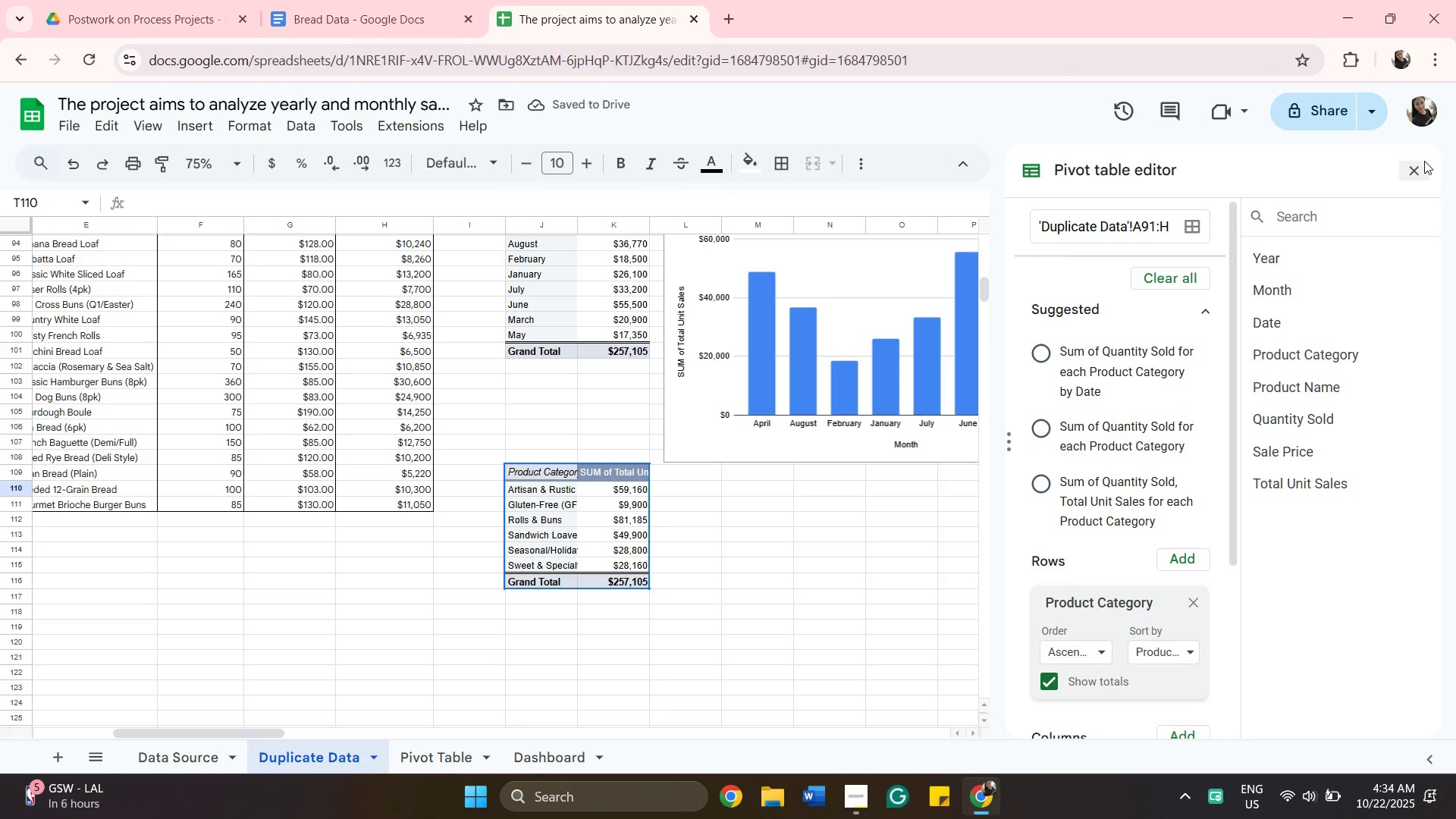 
wait(5.32)
 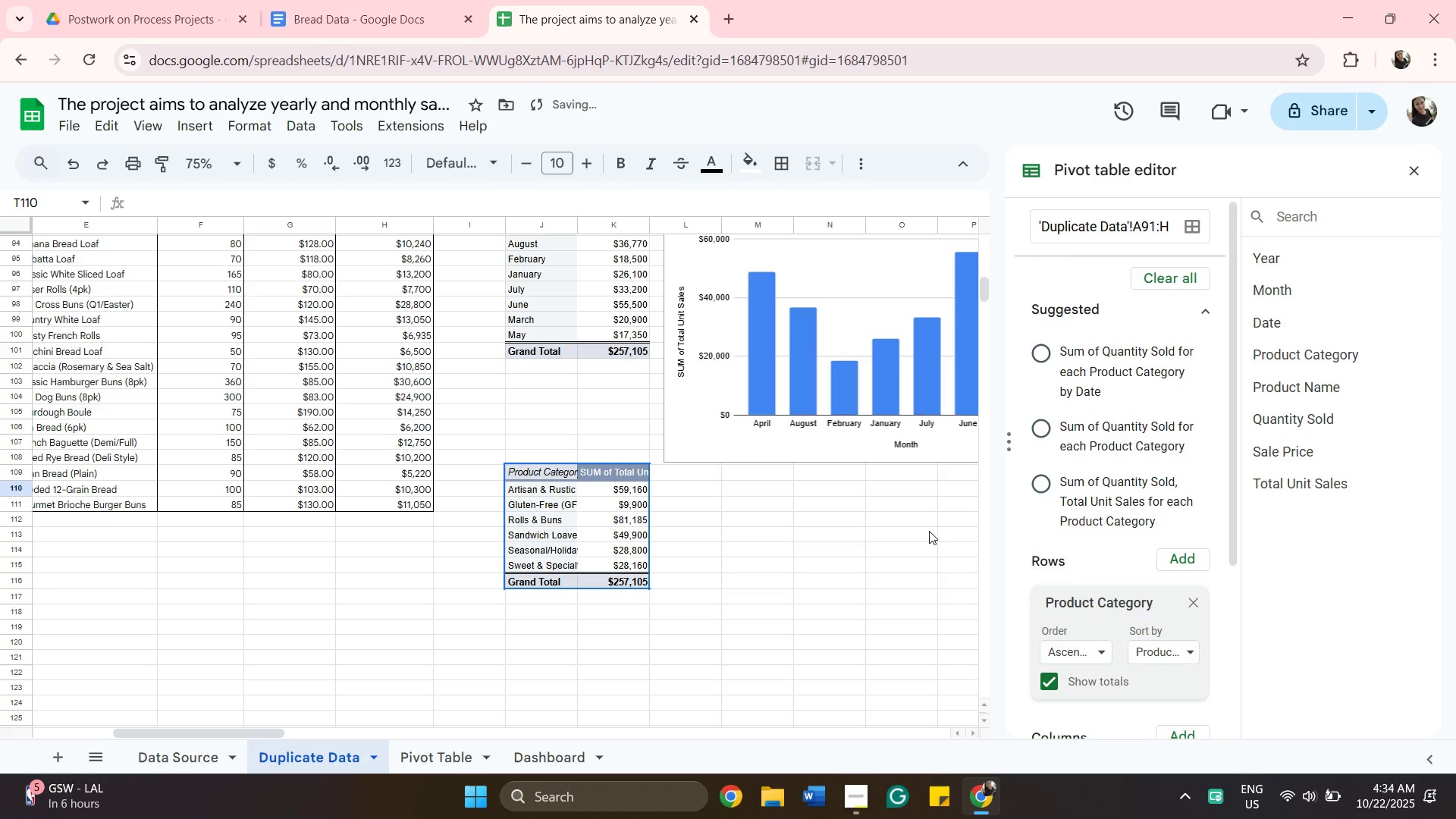 
left_click([1417, 165])
 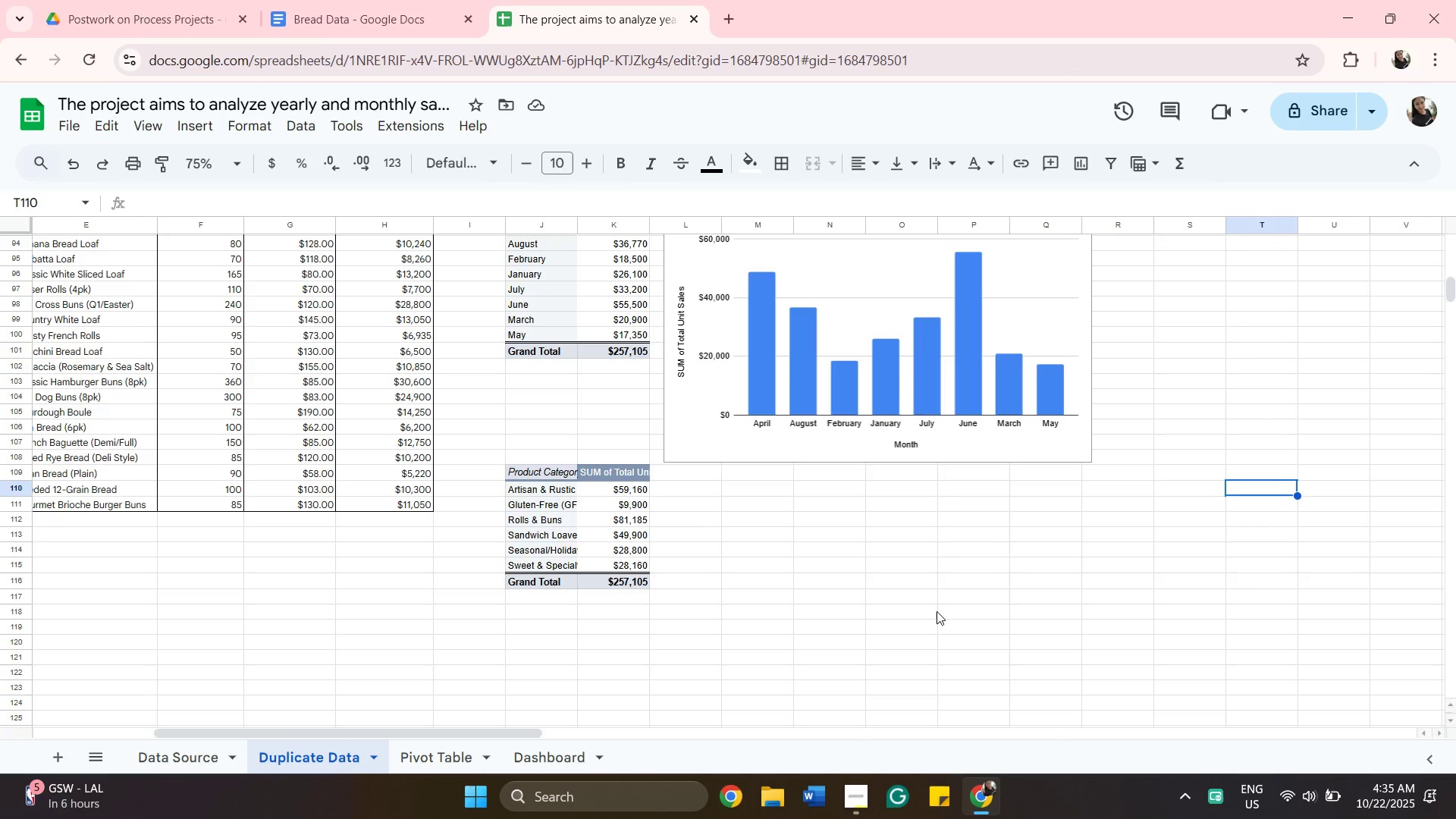 
wait(31.82)
 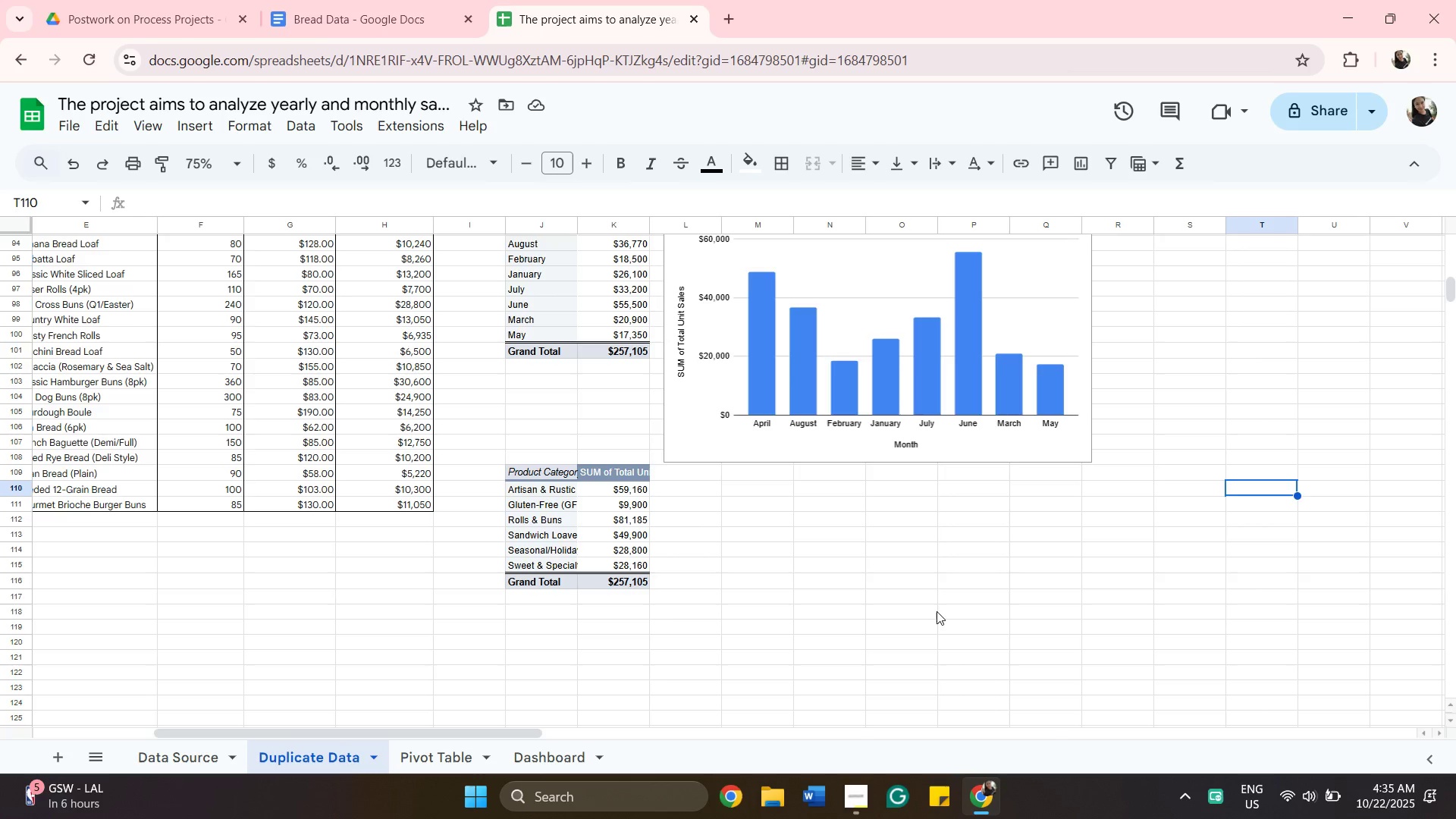 
left_click([530, 478])
 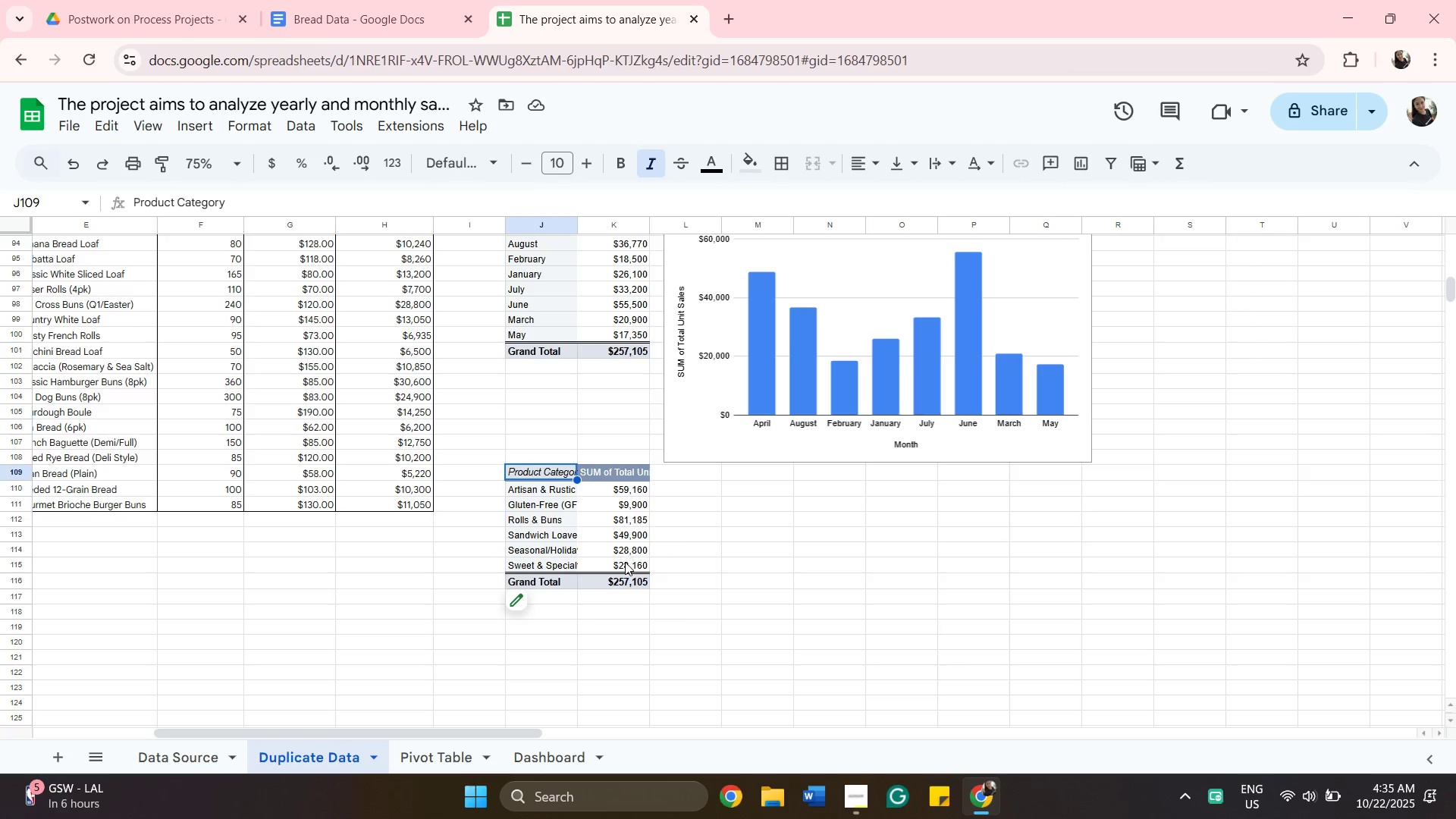 
hold_key(key=ShiftLeft, duration=0.46)
left_click([626, 565])
 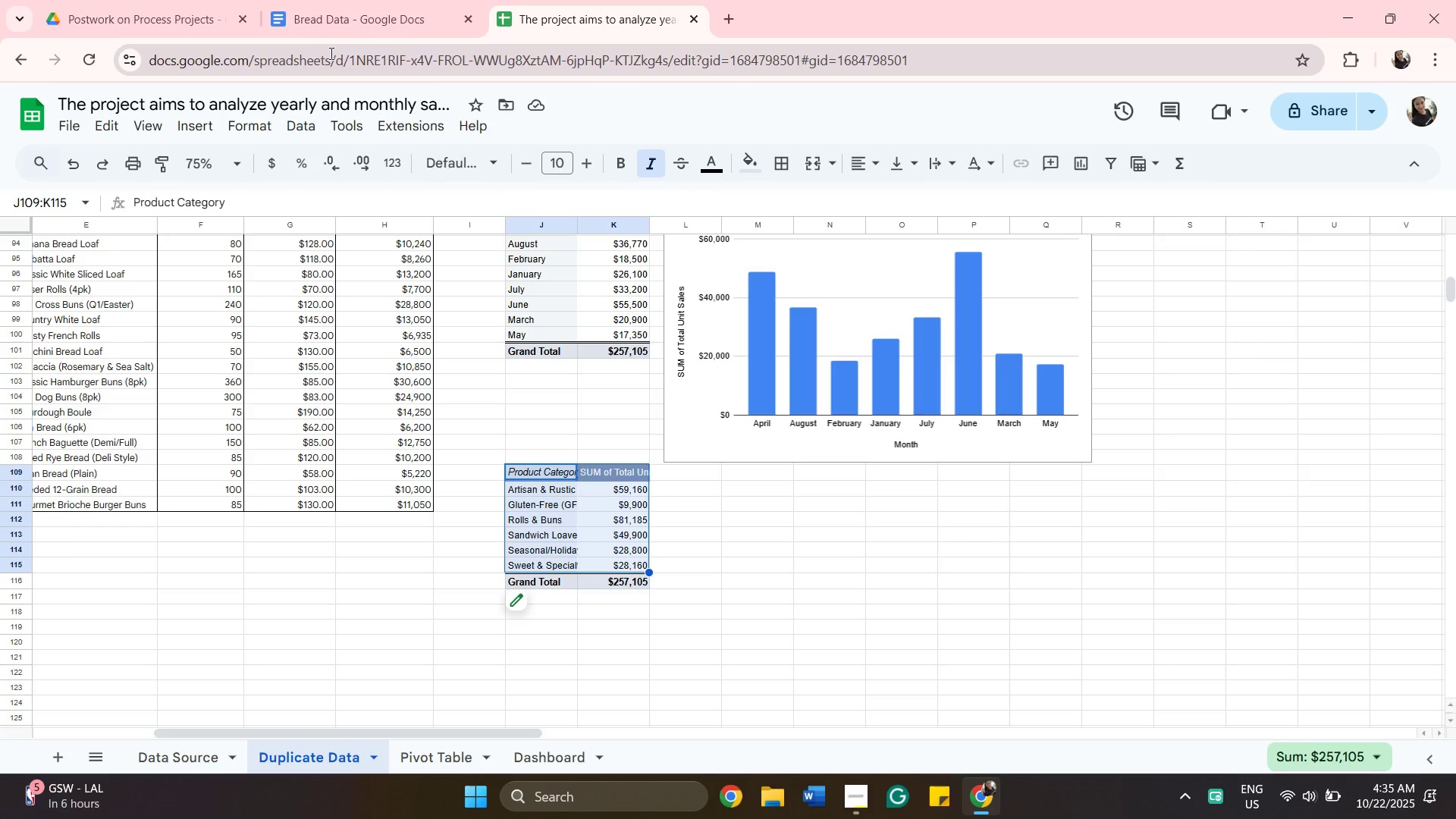 
wait(5.98)
 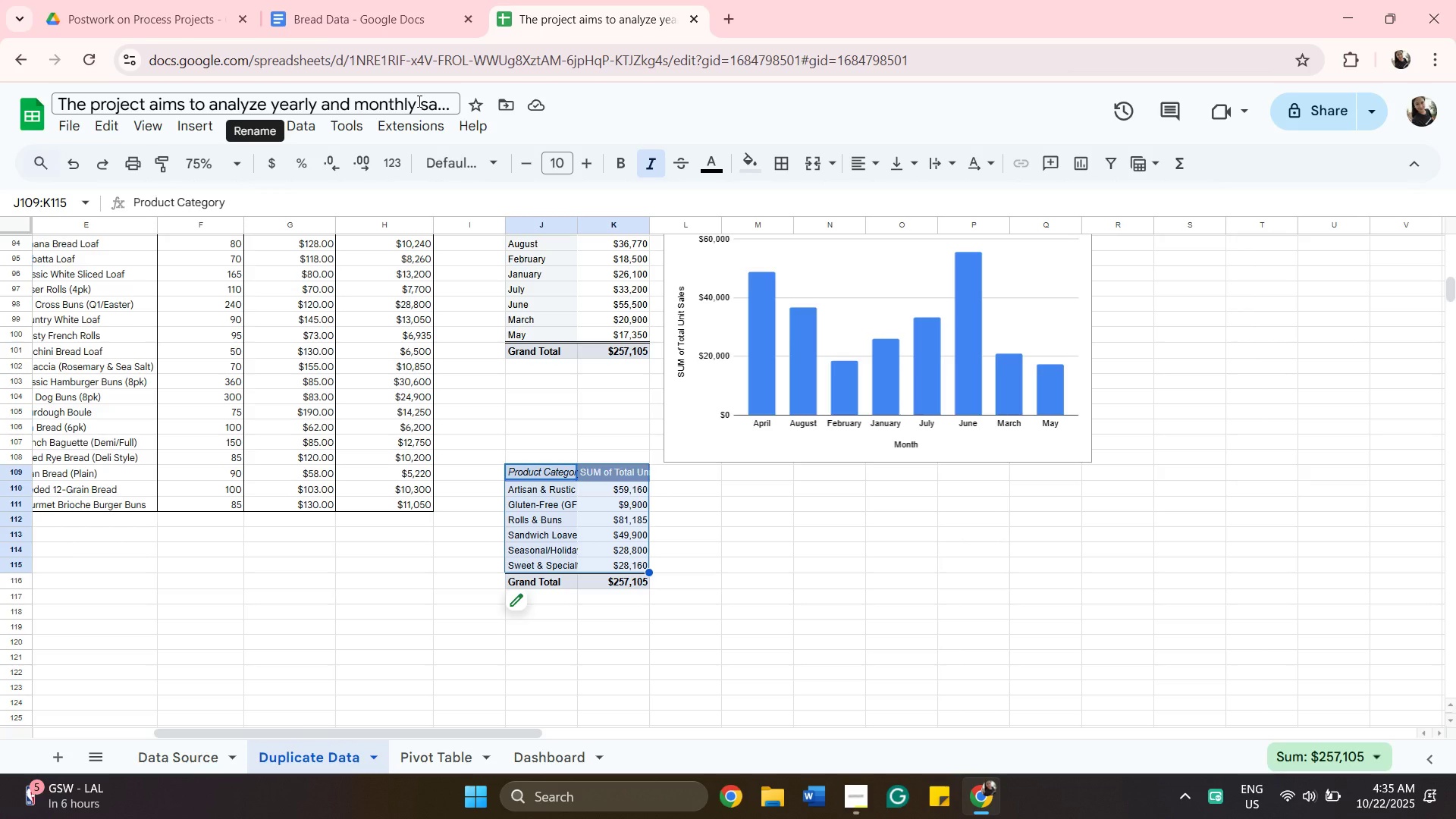 
left_click([205, 130])
 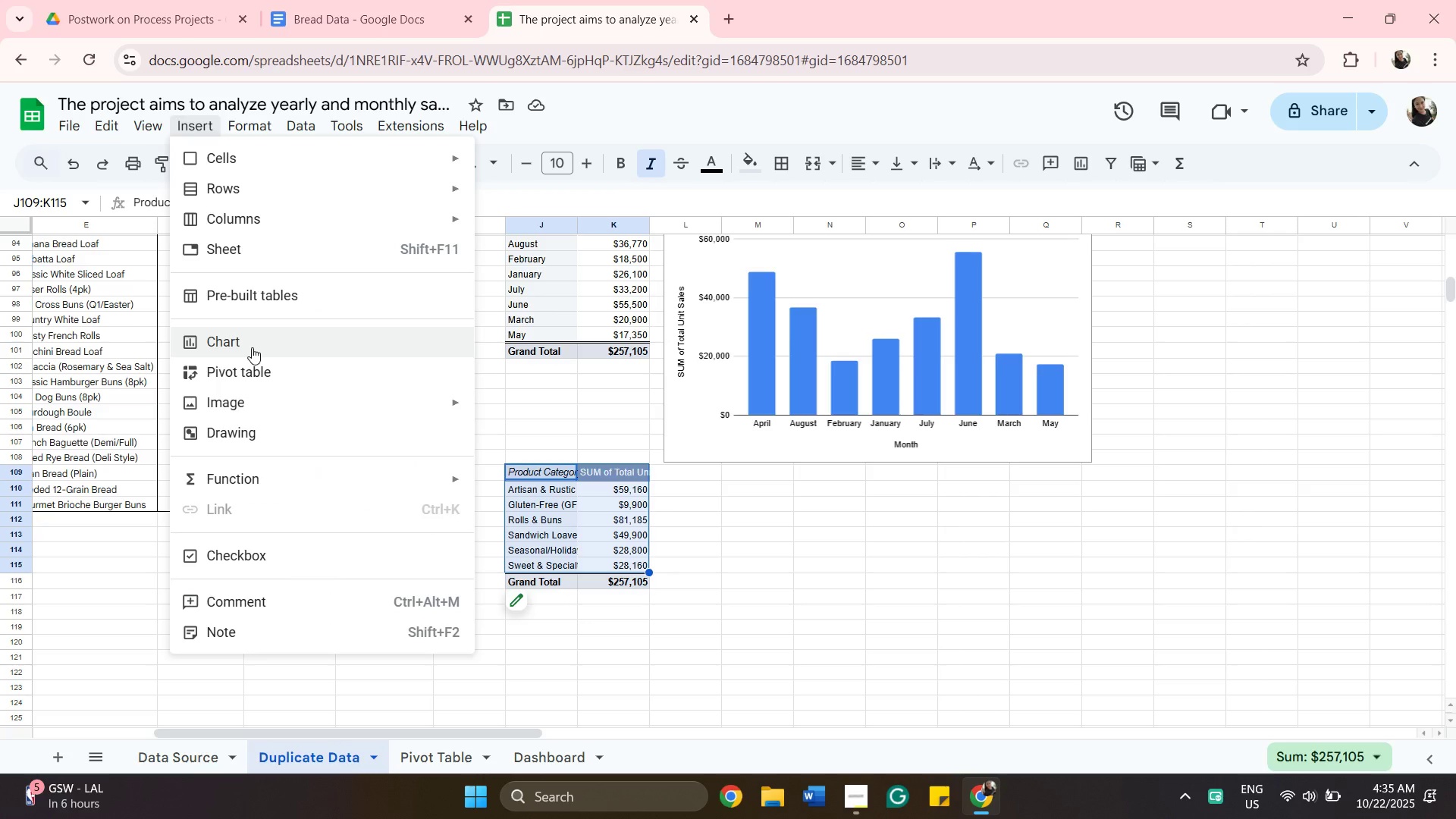 
left_click([252, 347])
 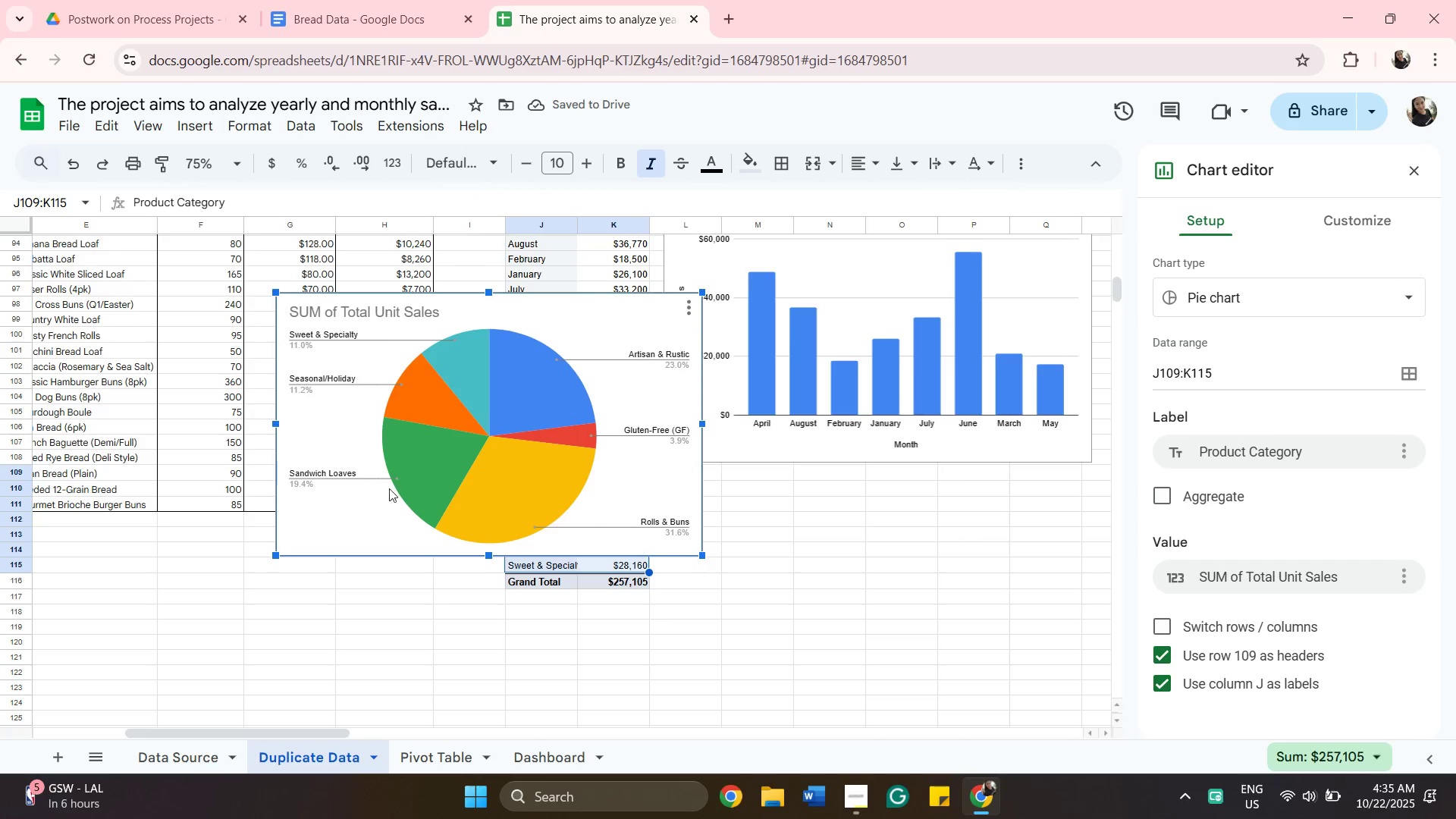 
wait(6.12)
 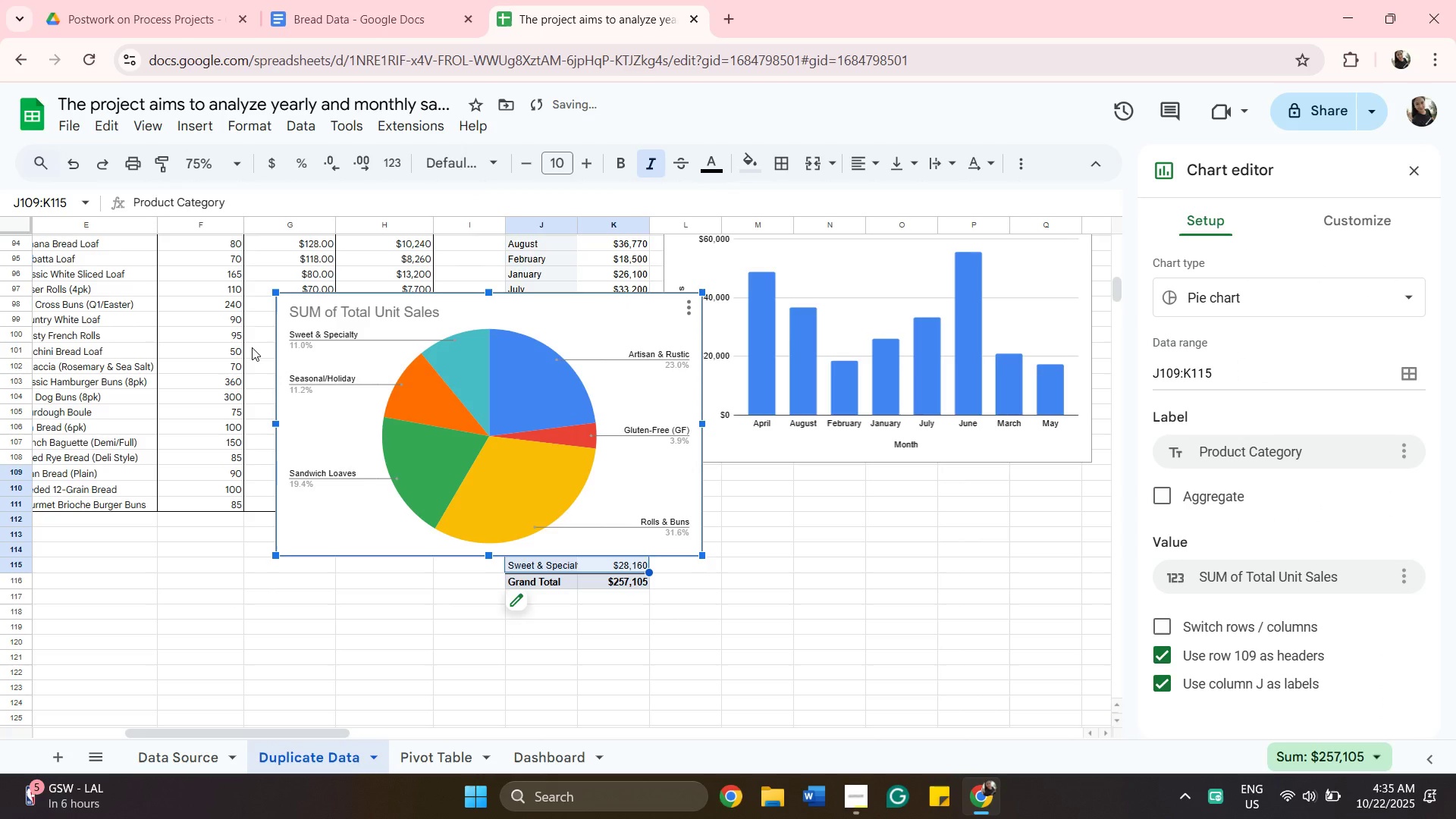 
left_click_drag(start_coordinate=[375, 525], to_coordinate=[757, 714])
 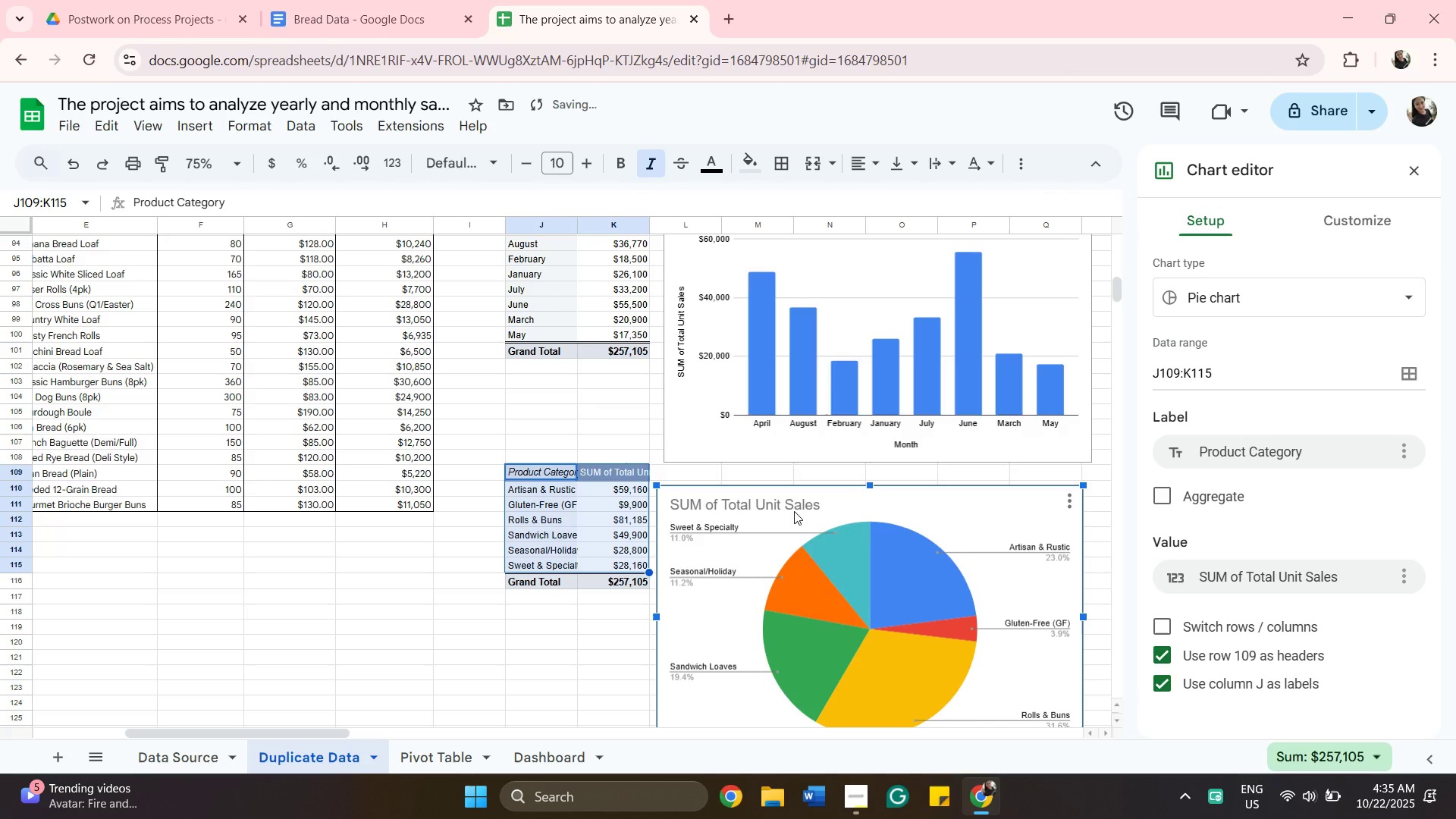 
left_click_drag(start_coordinate=[796, 511], to_coordinate=[792, 488])
 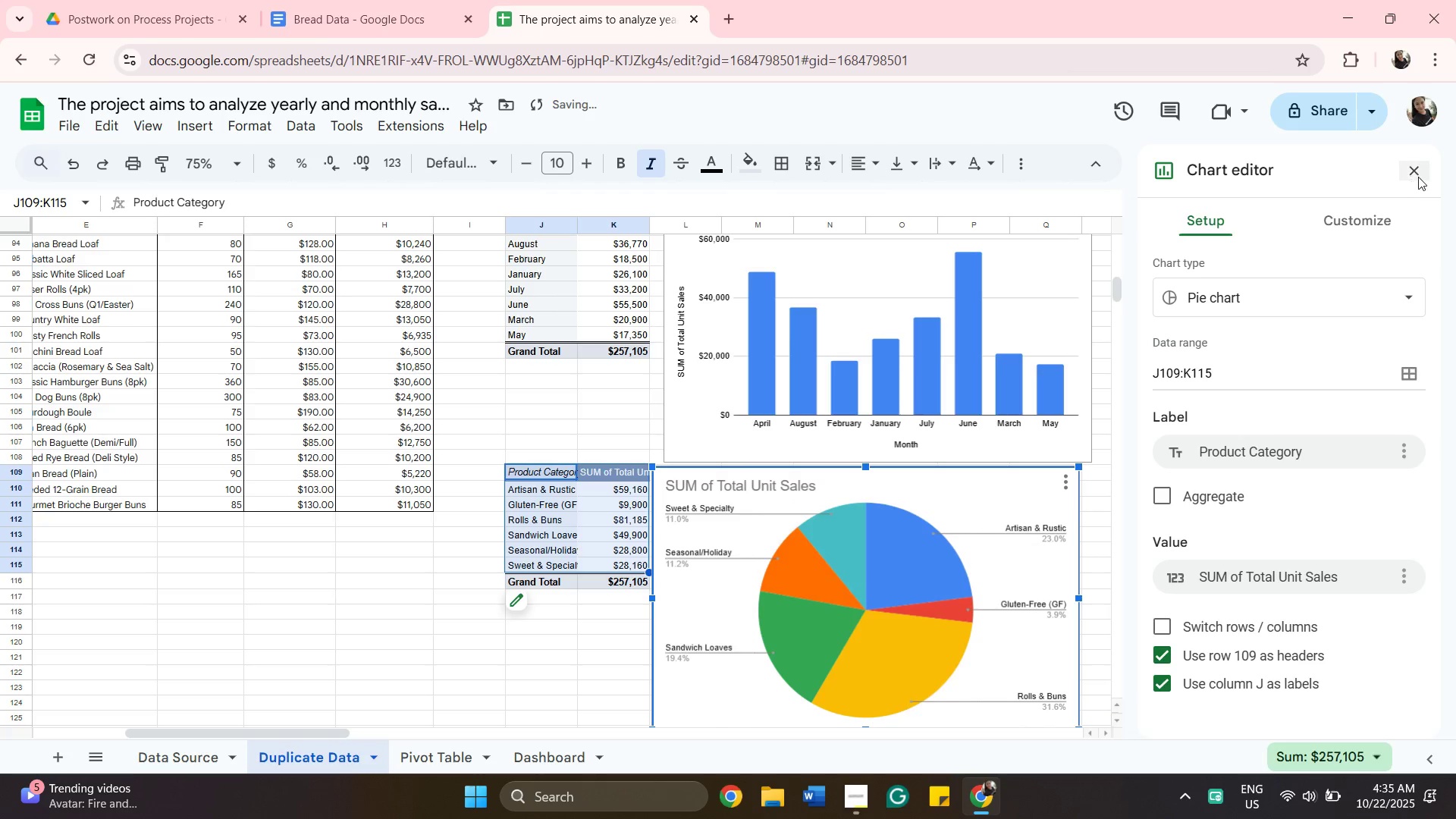 
left_click([1417, 174])
 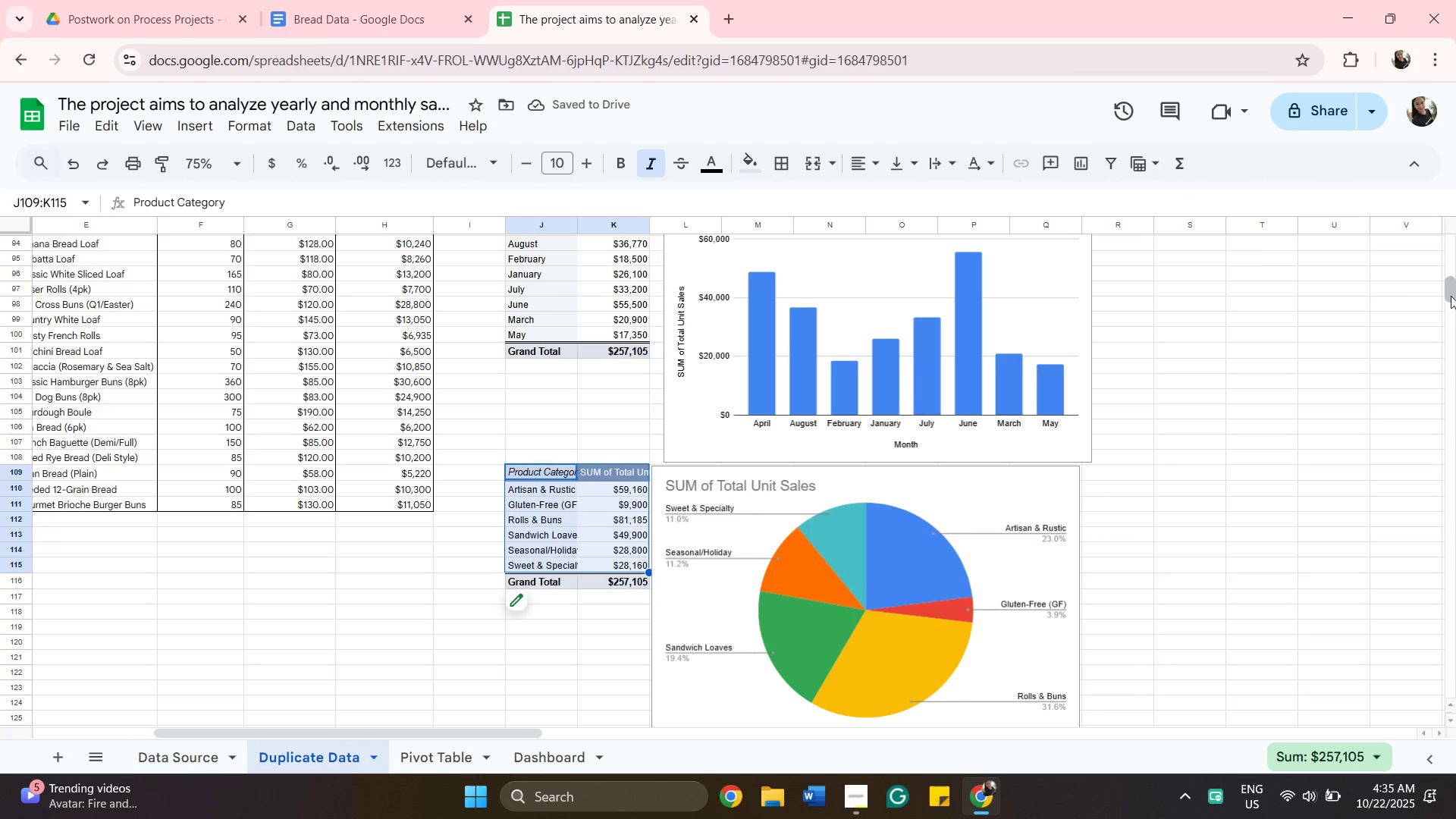 
left_click_drag(start_coordinate=[1451, 297], to_coordinate=[1451, 292])
 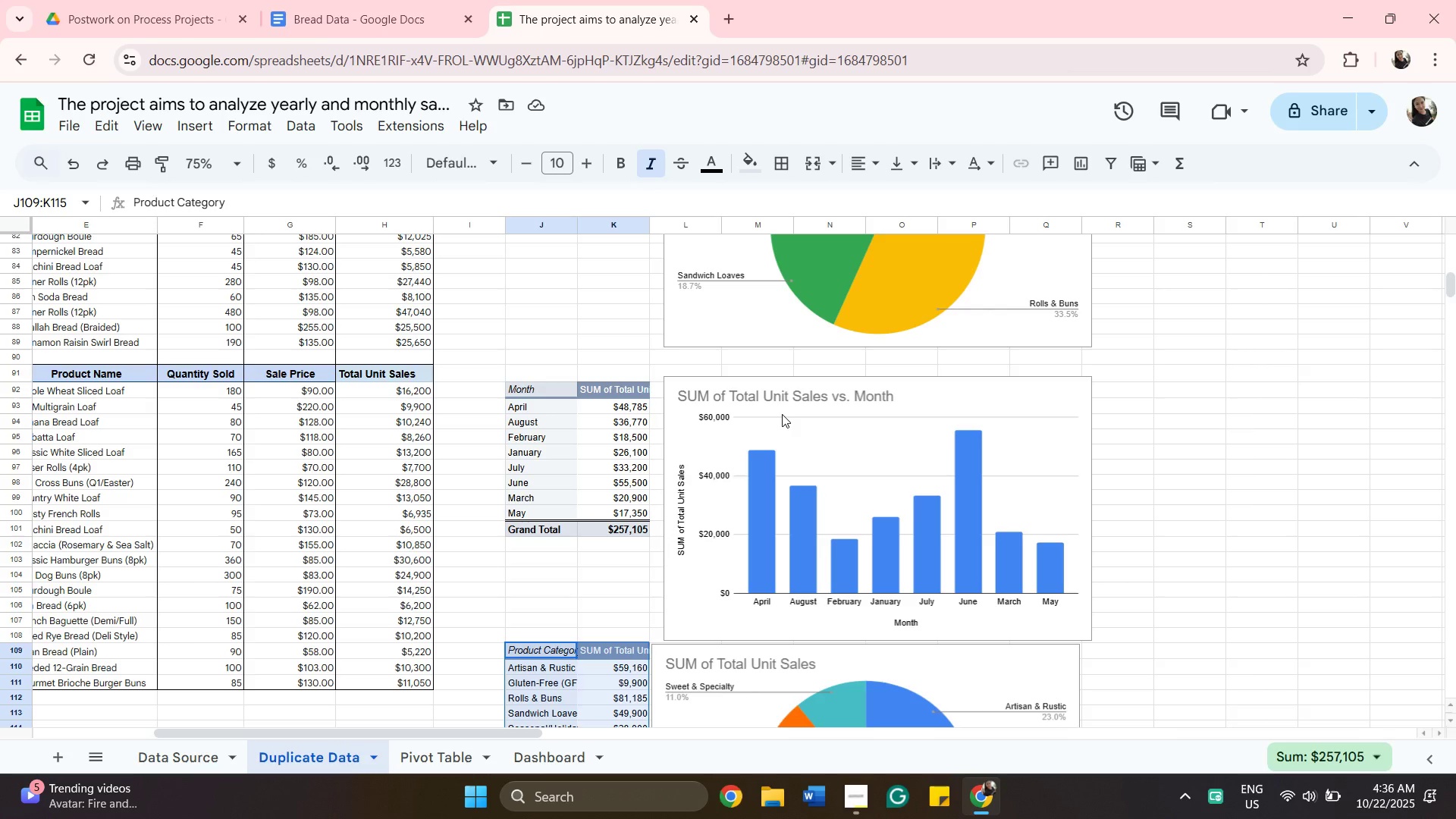 
left_click_drag(start_coordinate=[782, 414], to_coordinate=[776, 415])
 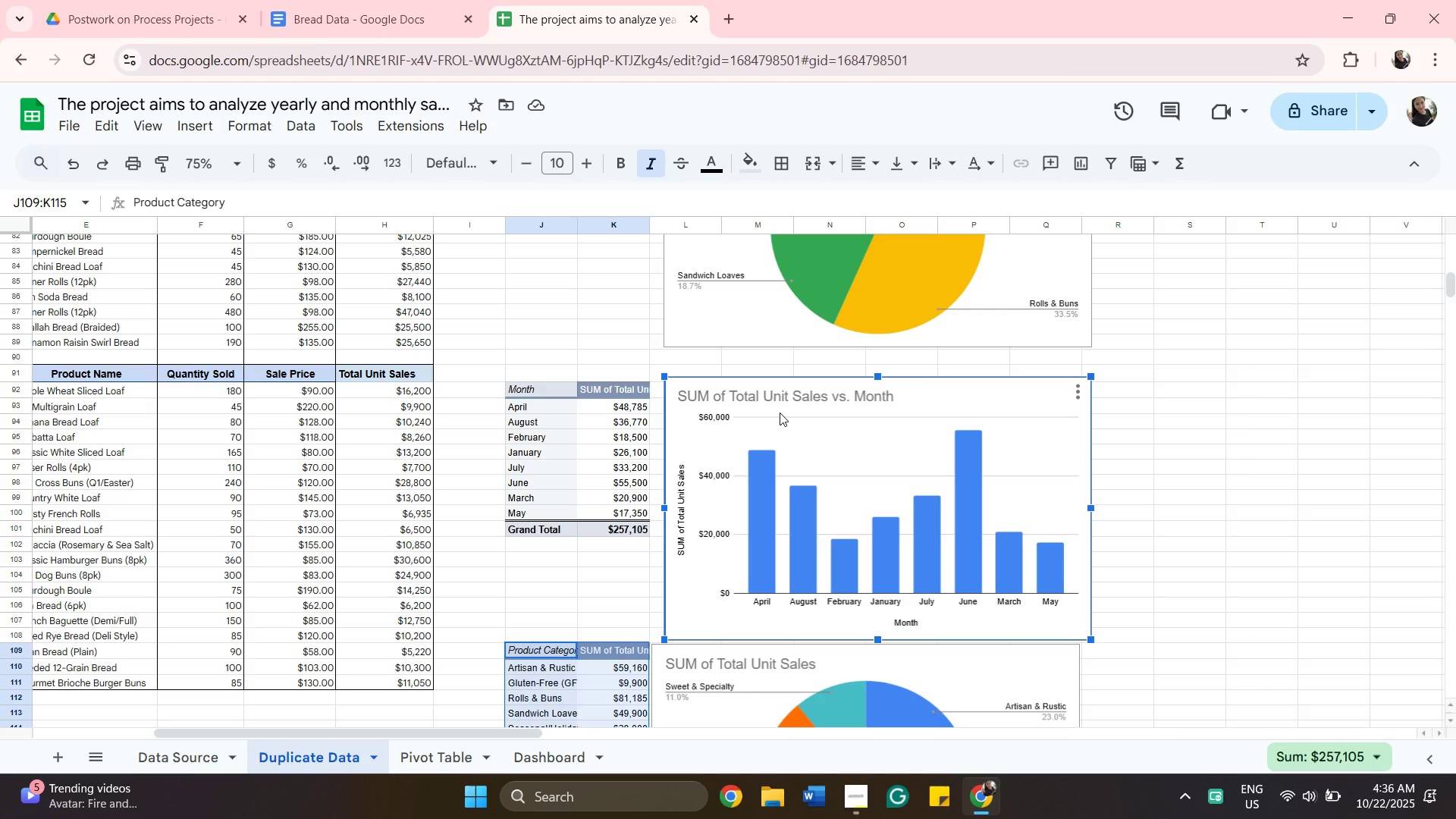 
left_click([780, 413])
 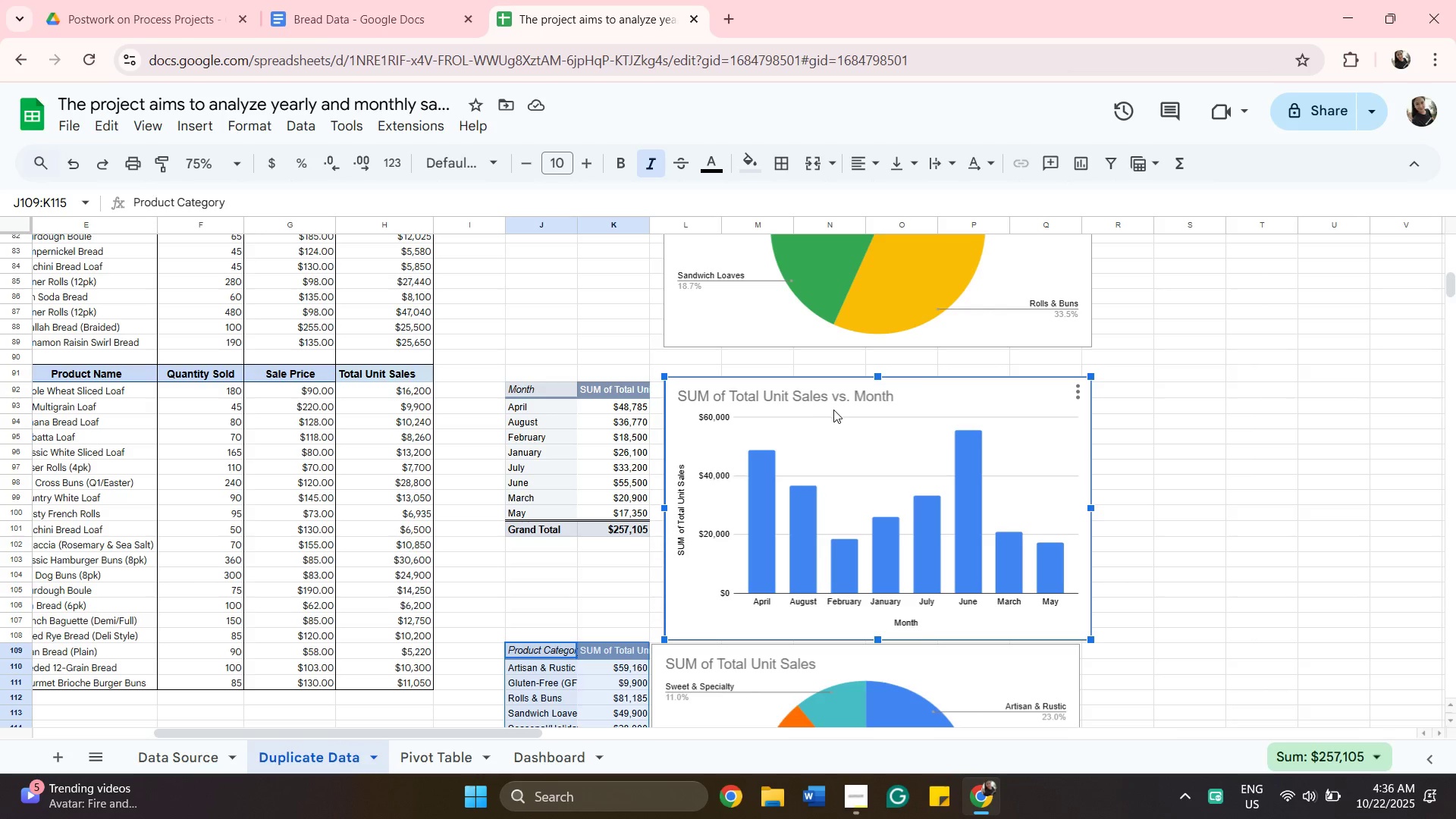 
left_click([833, 410])
 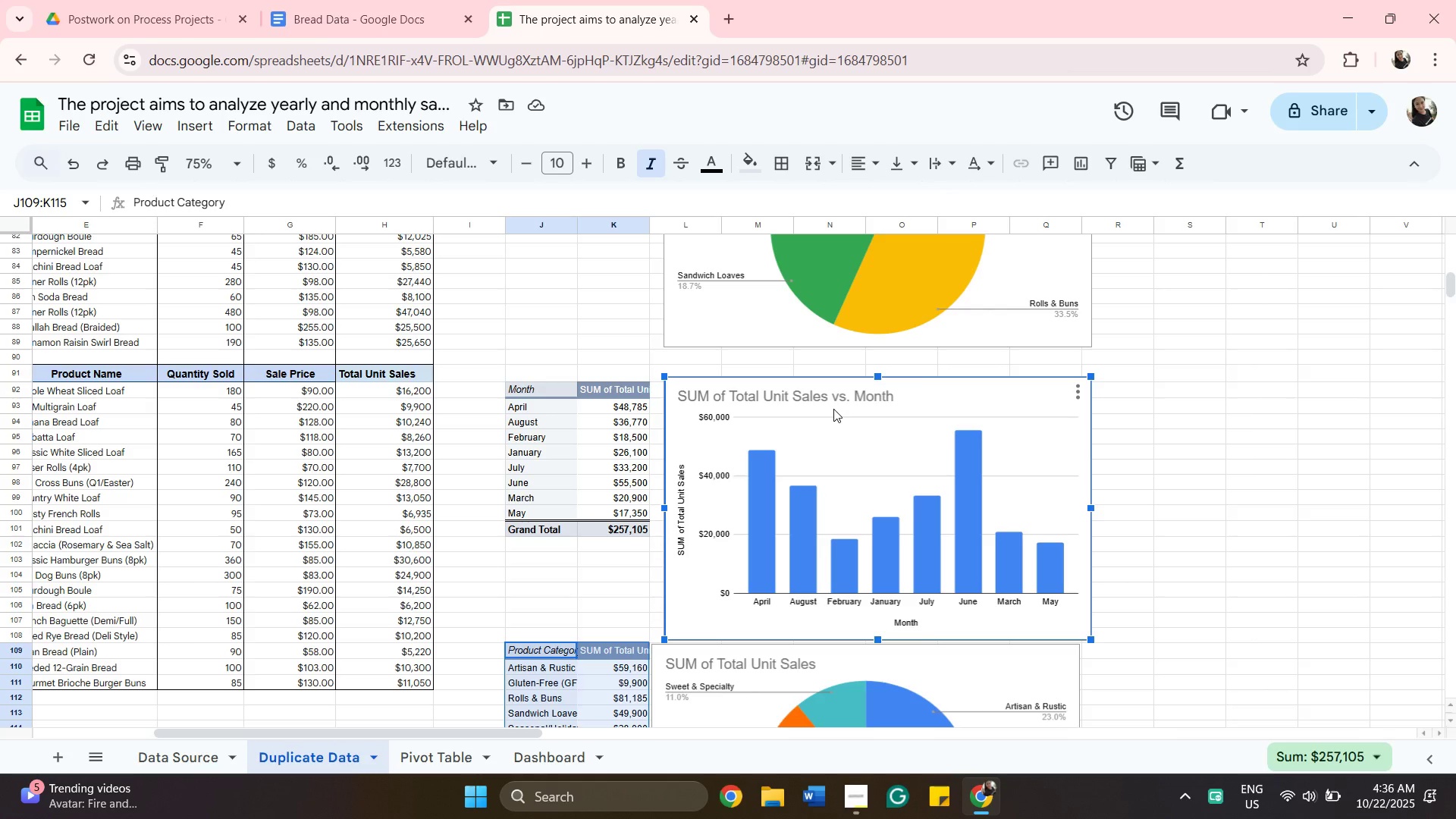 
left_click_drag(start_coordinate=[833, 407], to_coordinate=[821, 401])
 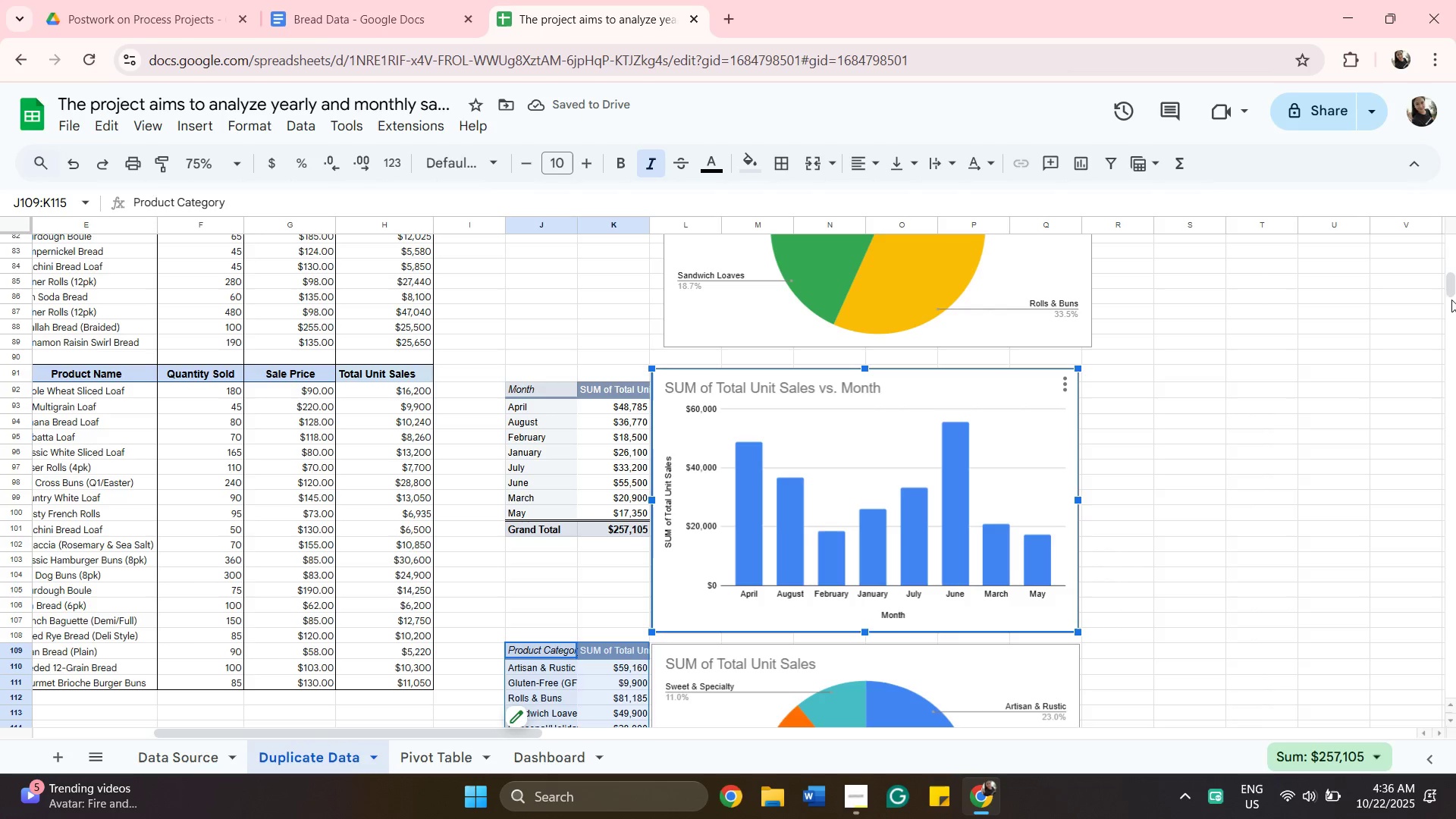 
left_click_drag(start_coordinate=[1452, 288], to_coordinate=[1450, 280])
 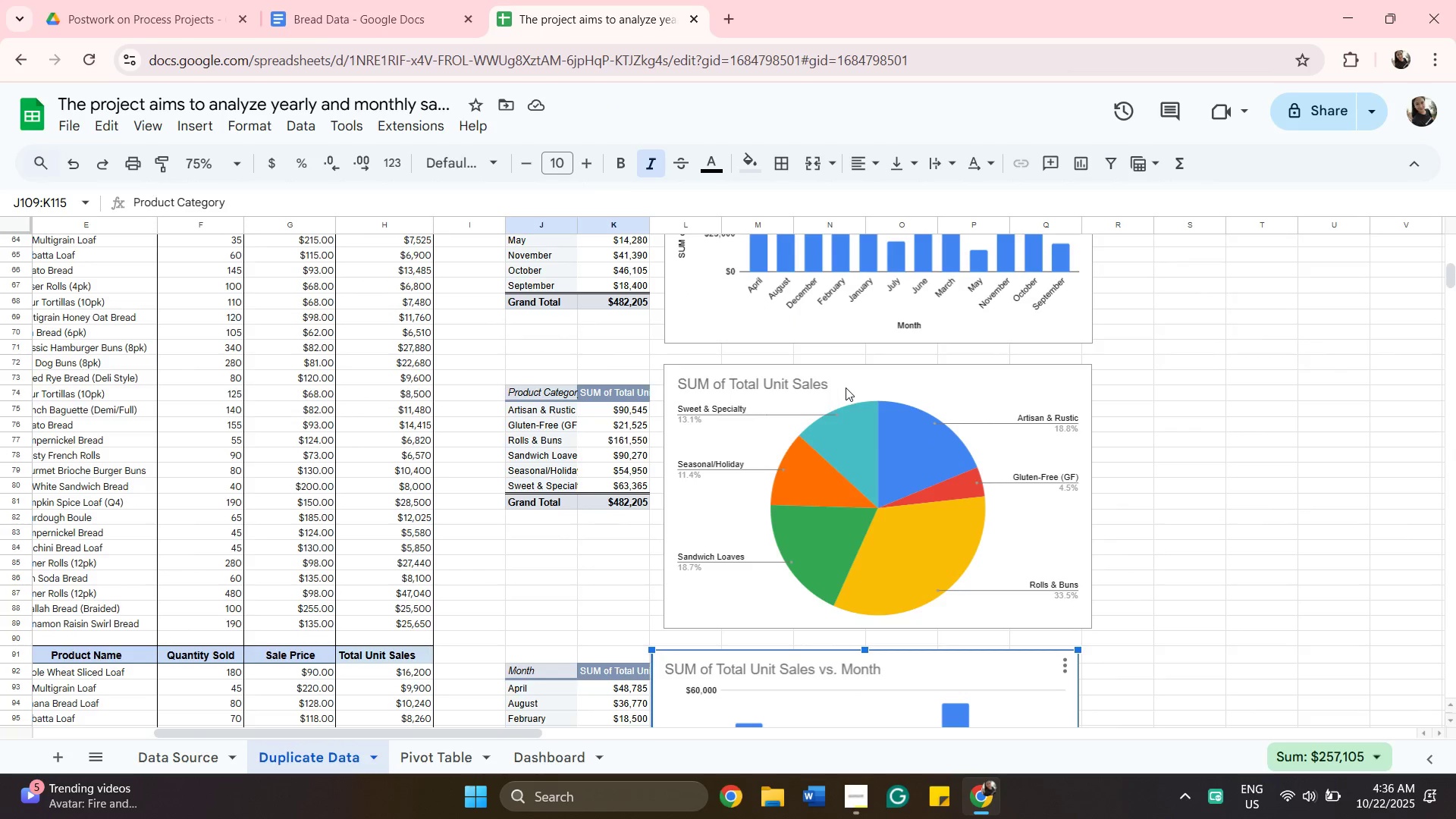 
left_click([850, 387])
 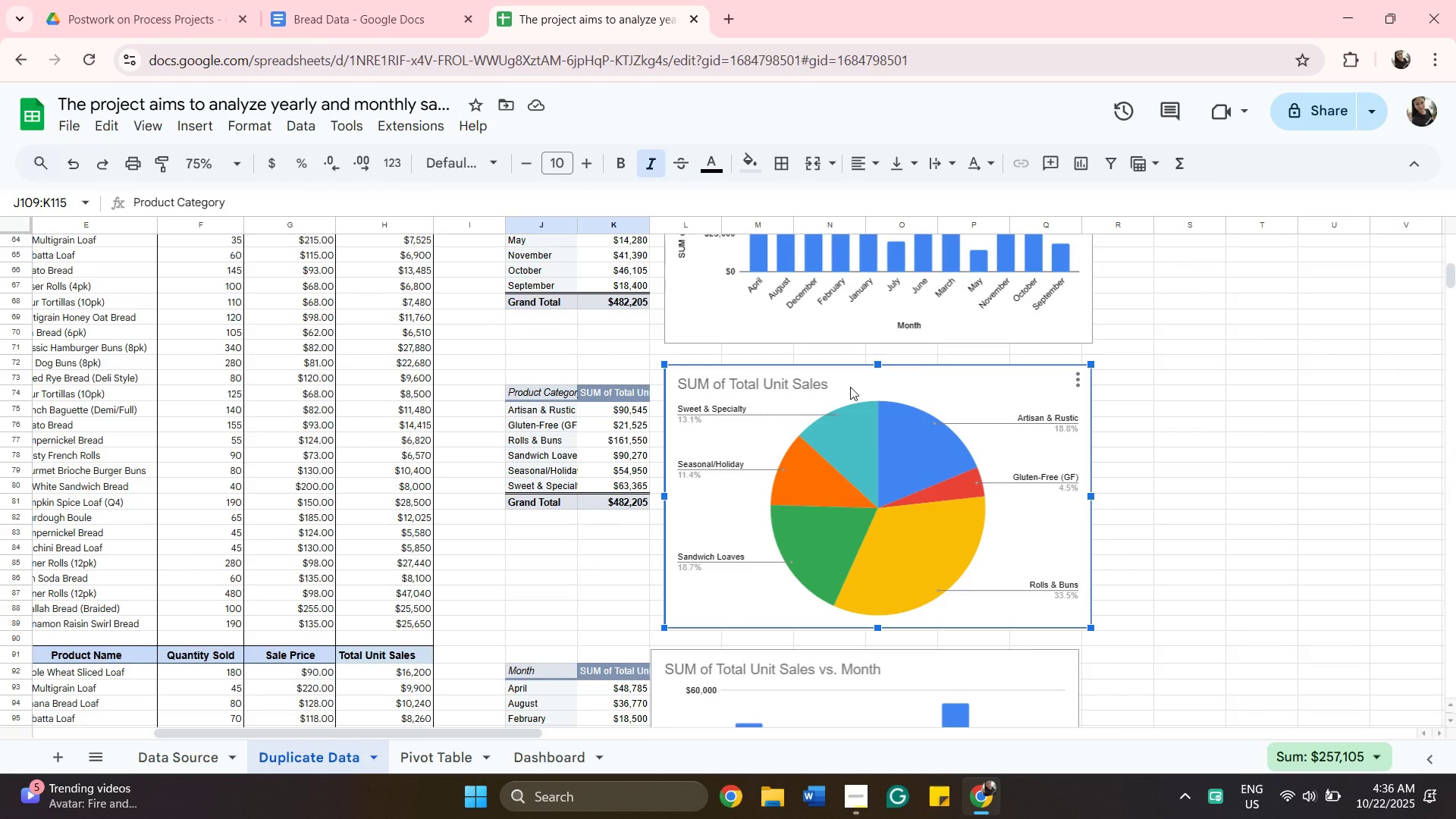 
left_click_drag(start_coordinate=[850, 387], to_coordinate=[838, 388])
 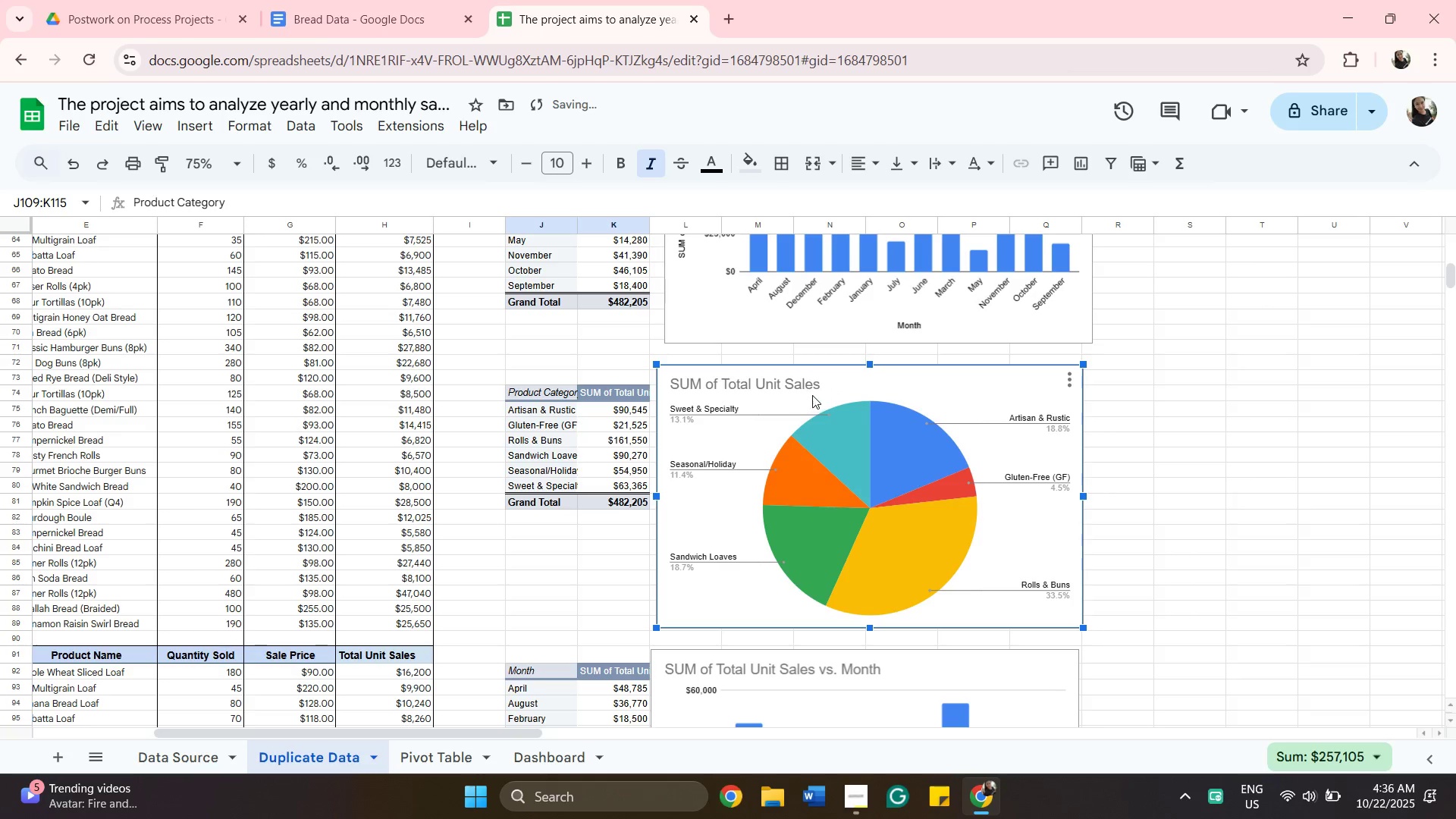 
left_click_drag(start_coordinate=[821, 391], to_coordinate=[820, 406])
 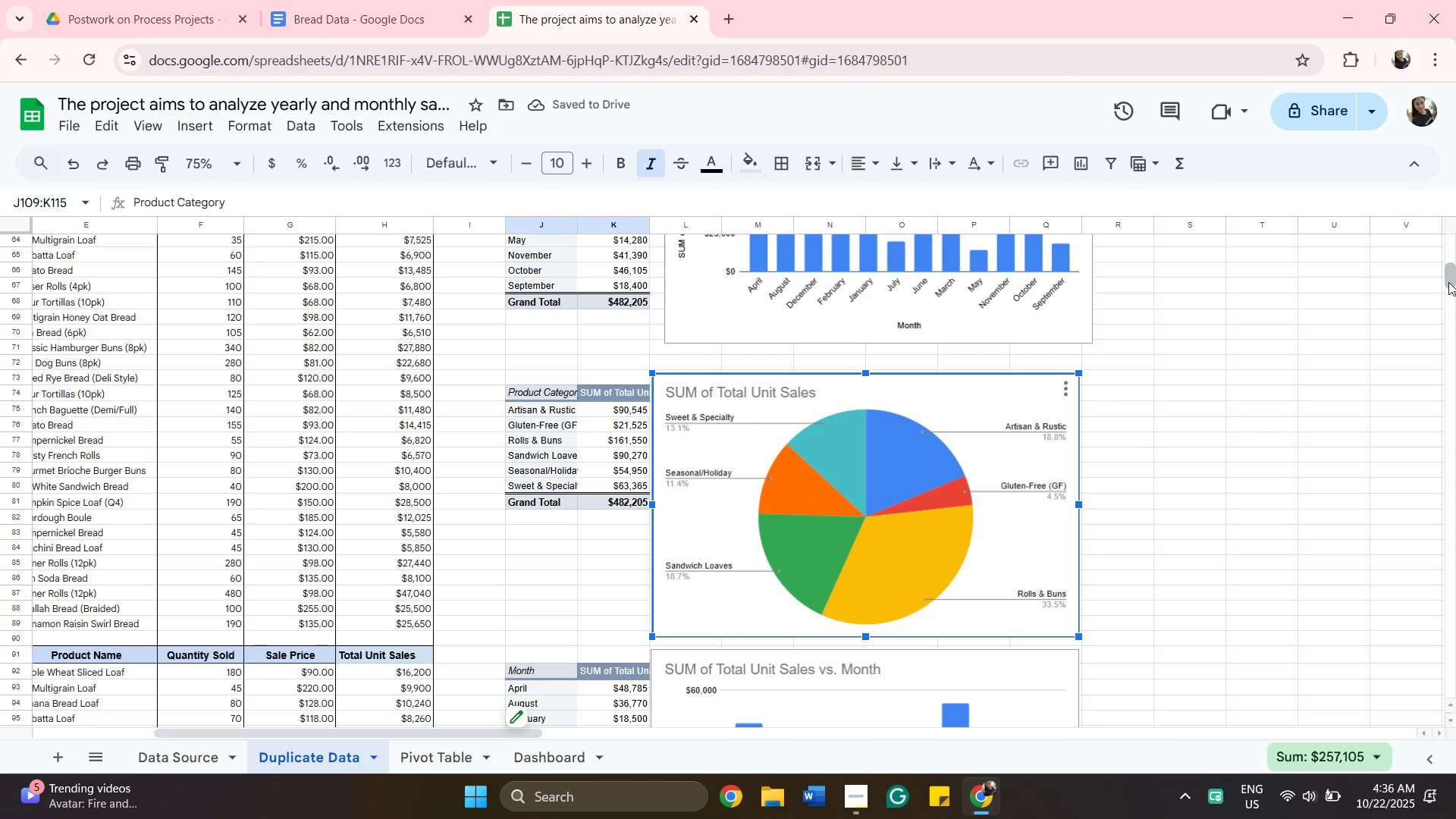 
left_click_drag(start_coordinate=[1448, 282], to_coordinate=[1448, 274])
 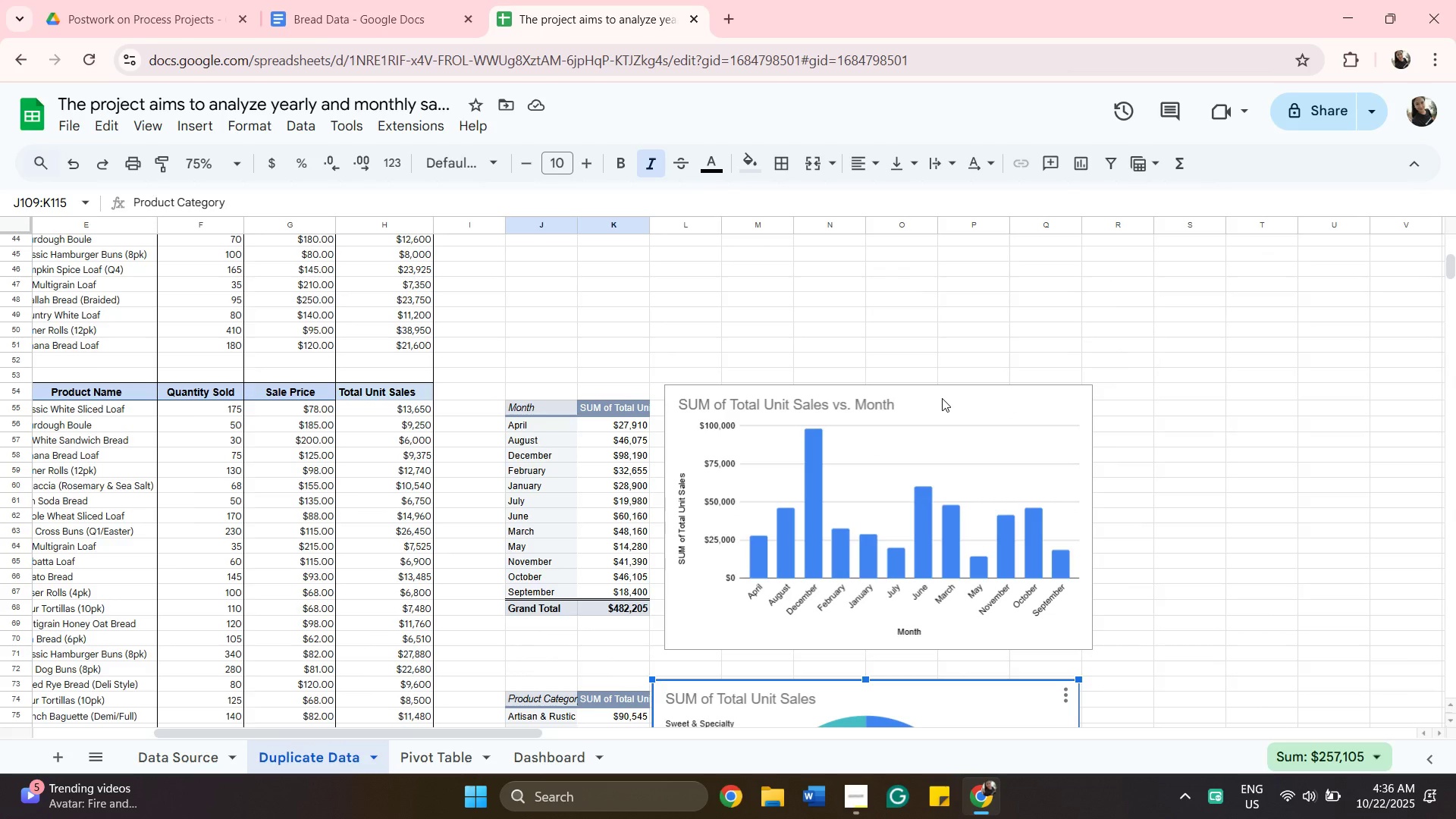 
left_click([942, 398])
 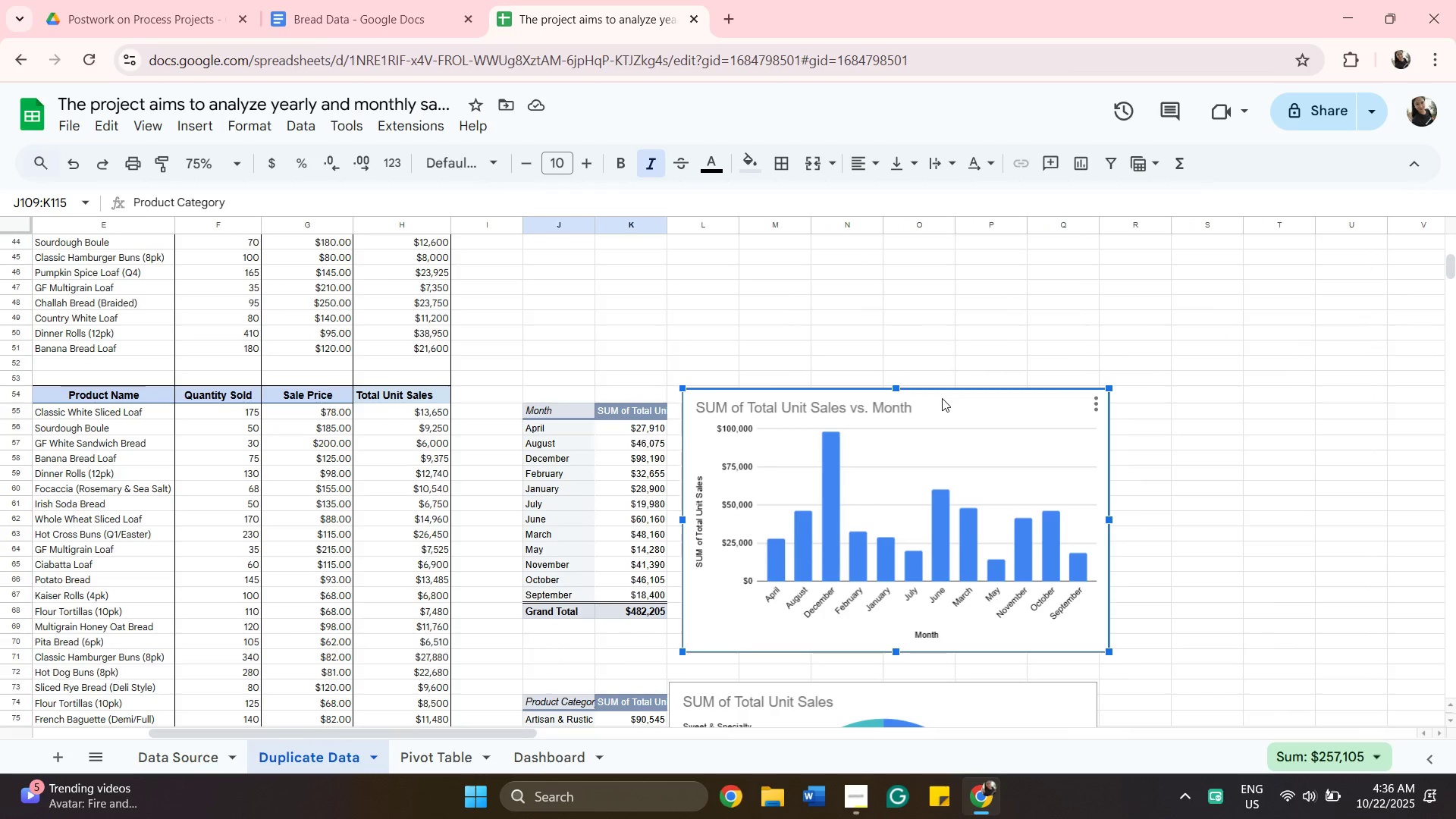 
left_click_drag(start_coordinate=[942, 398], to_coordinate=[930, 397])
 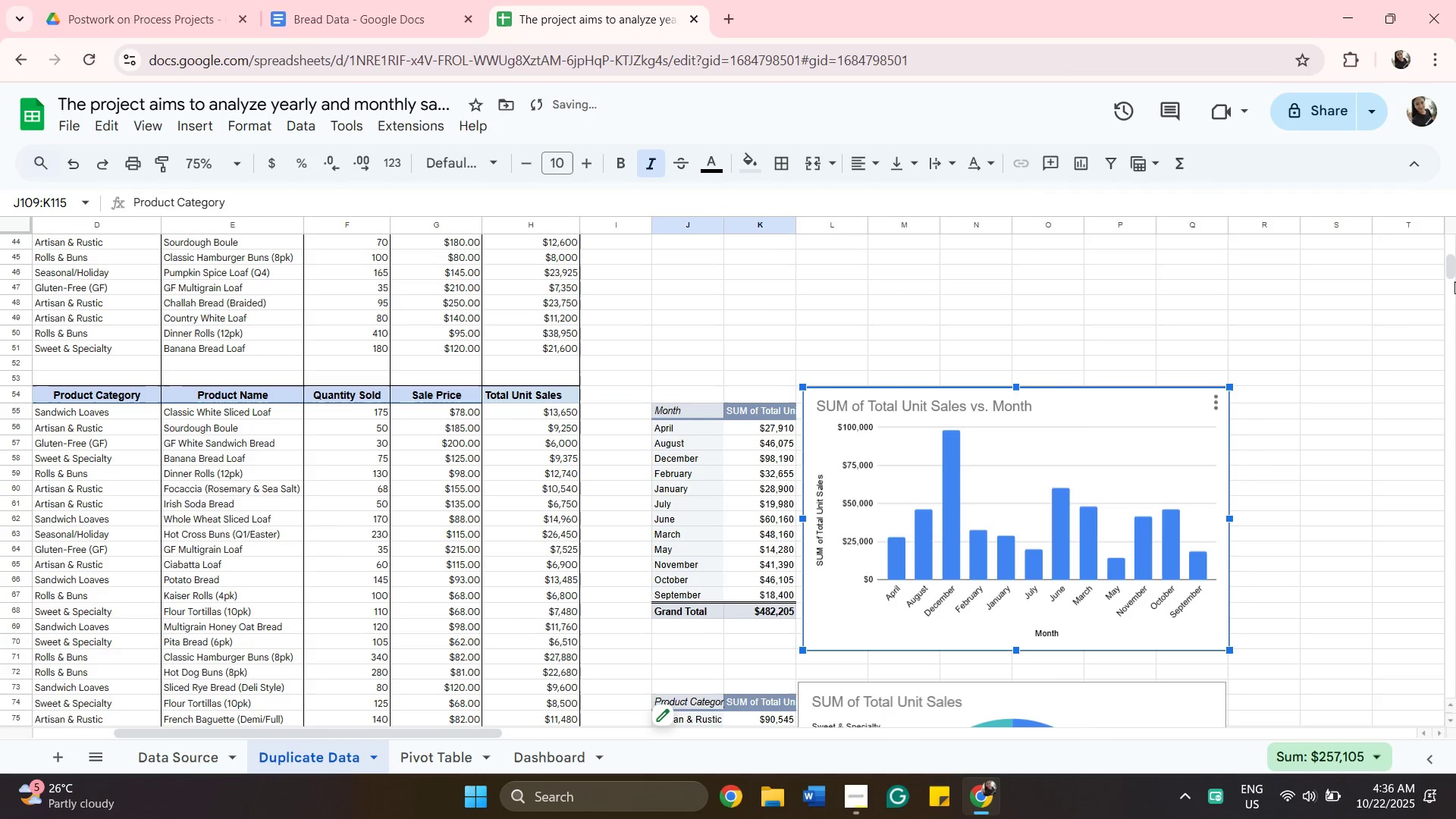 
left_click_drag(start_coordinate=[1451, 275], to_coordinate=[1451, 267])
 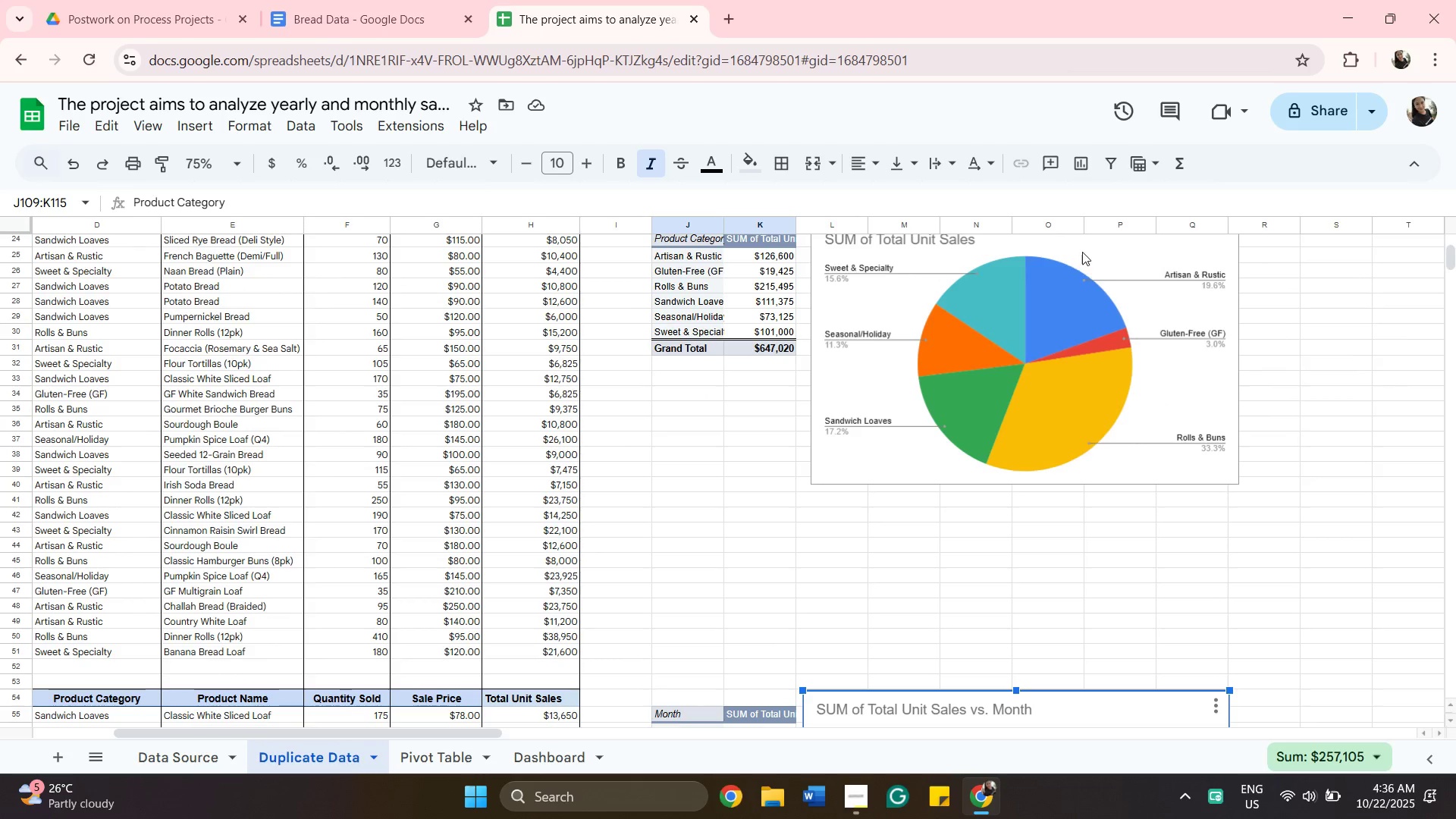 
left_click([1083, 251])
 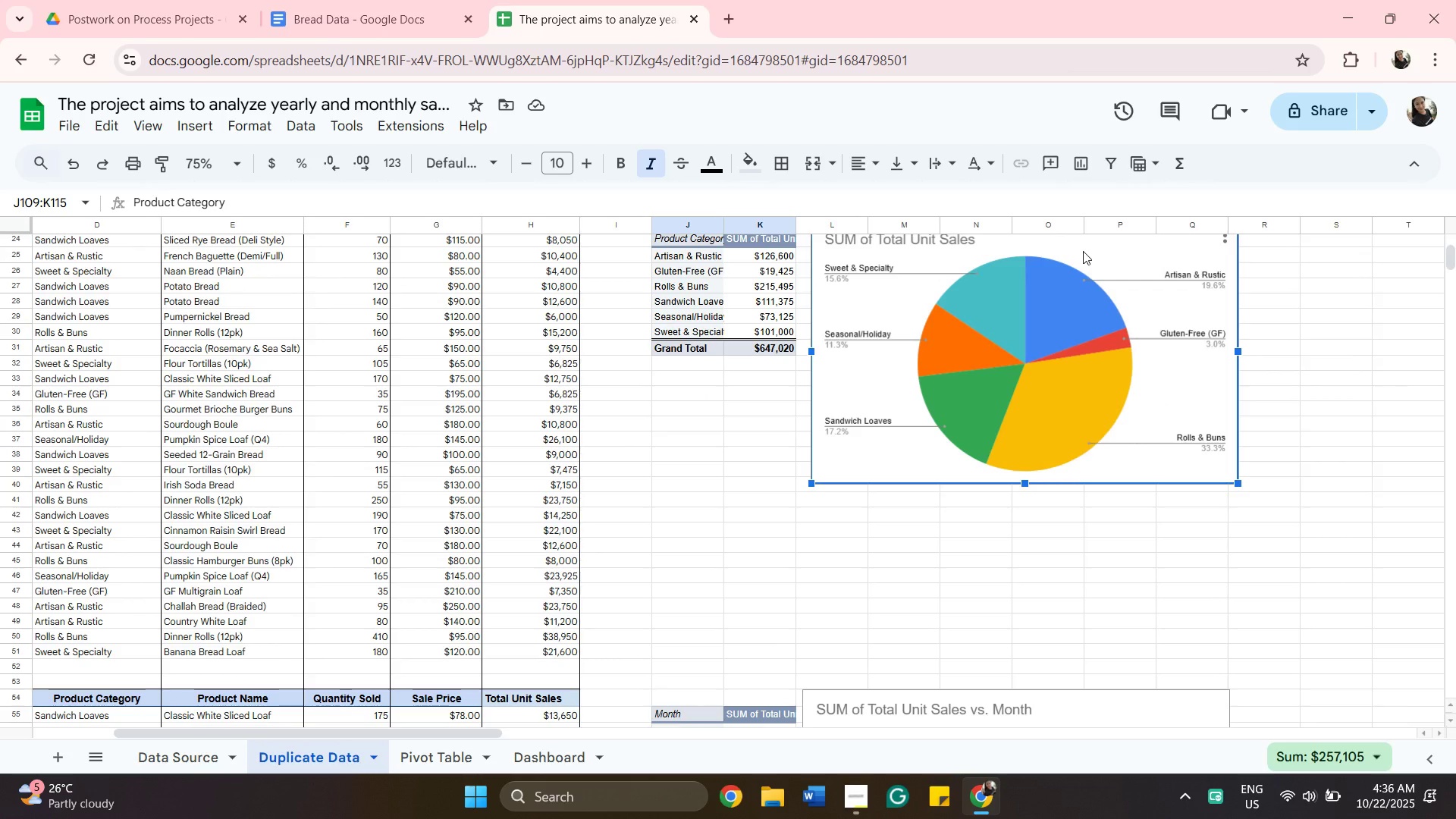 
left_click_drag(start_coordinate=[1083, 251], to_coordinate=[918, 390])
 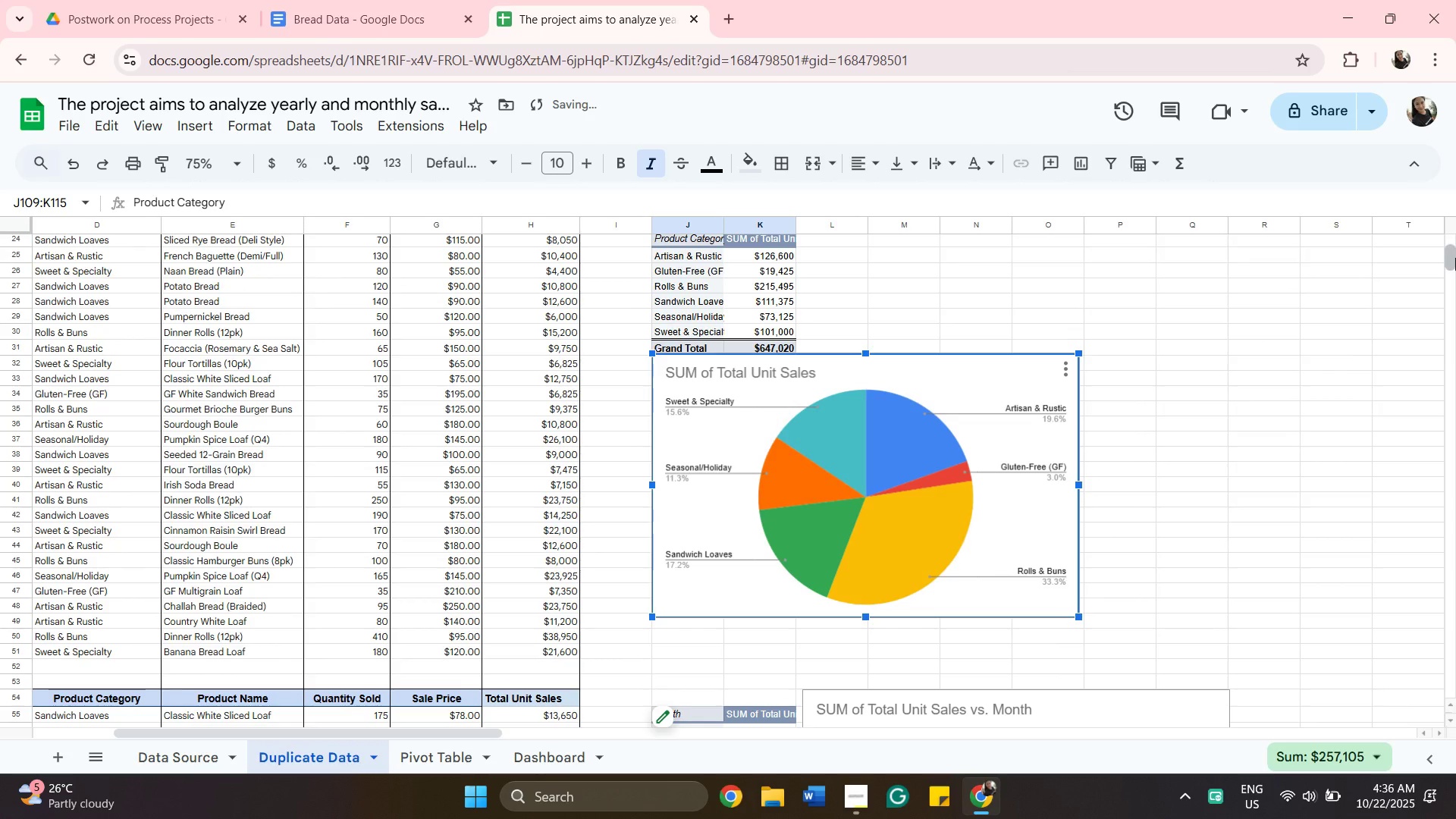 
left_click_drag(start_coordinate=[1455, 258], to_coordinate=[1455, 247])
 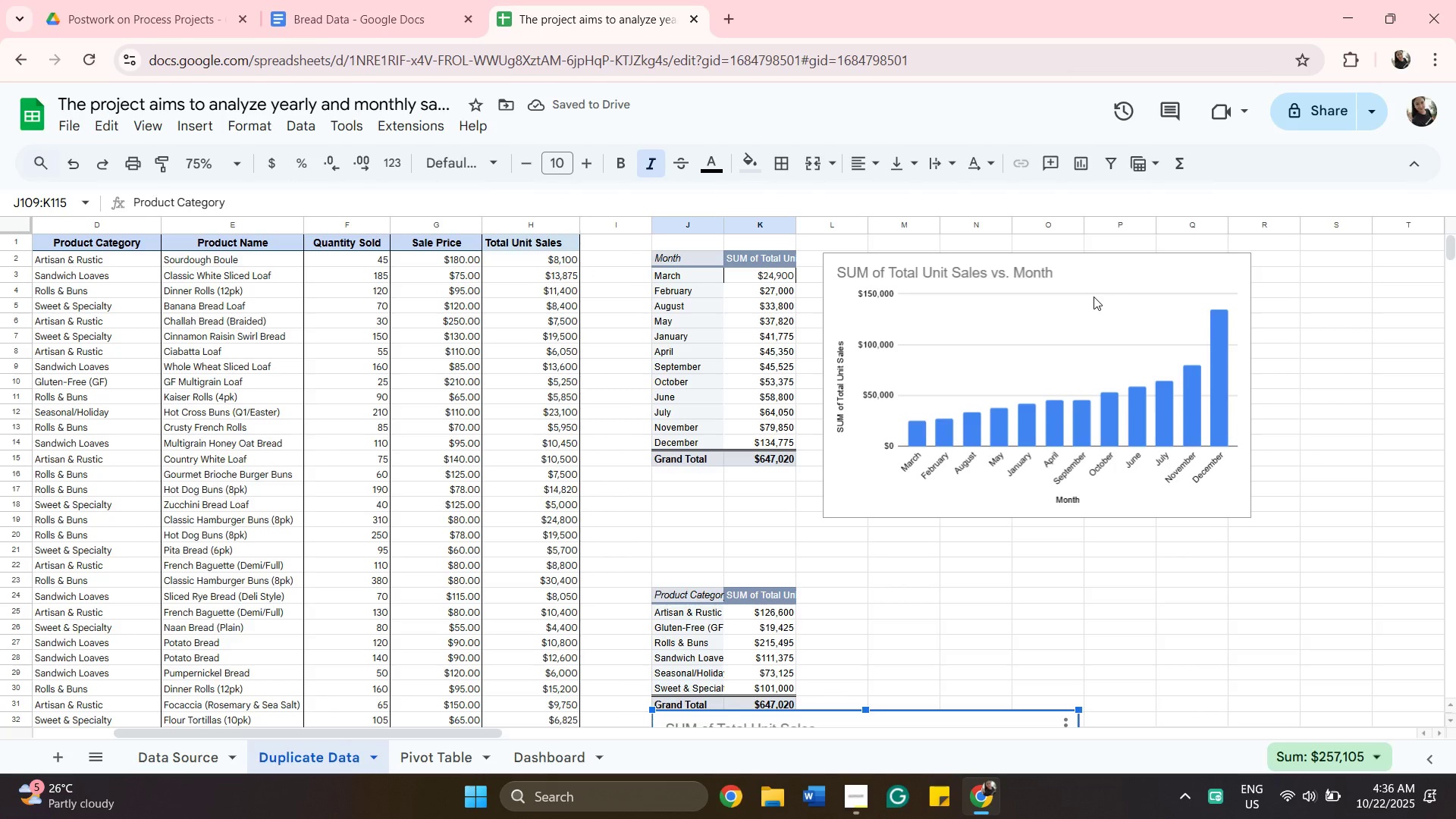 
left_click([1094, 297])
 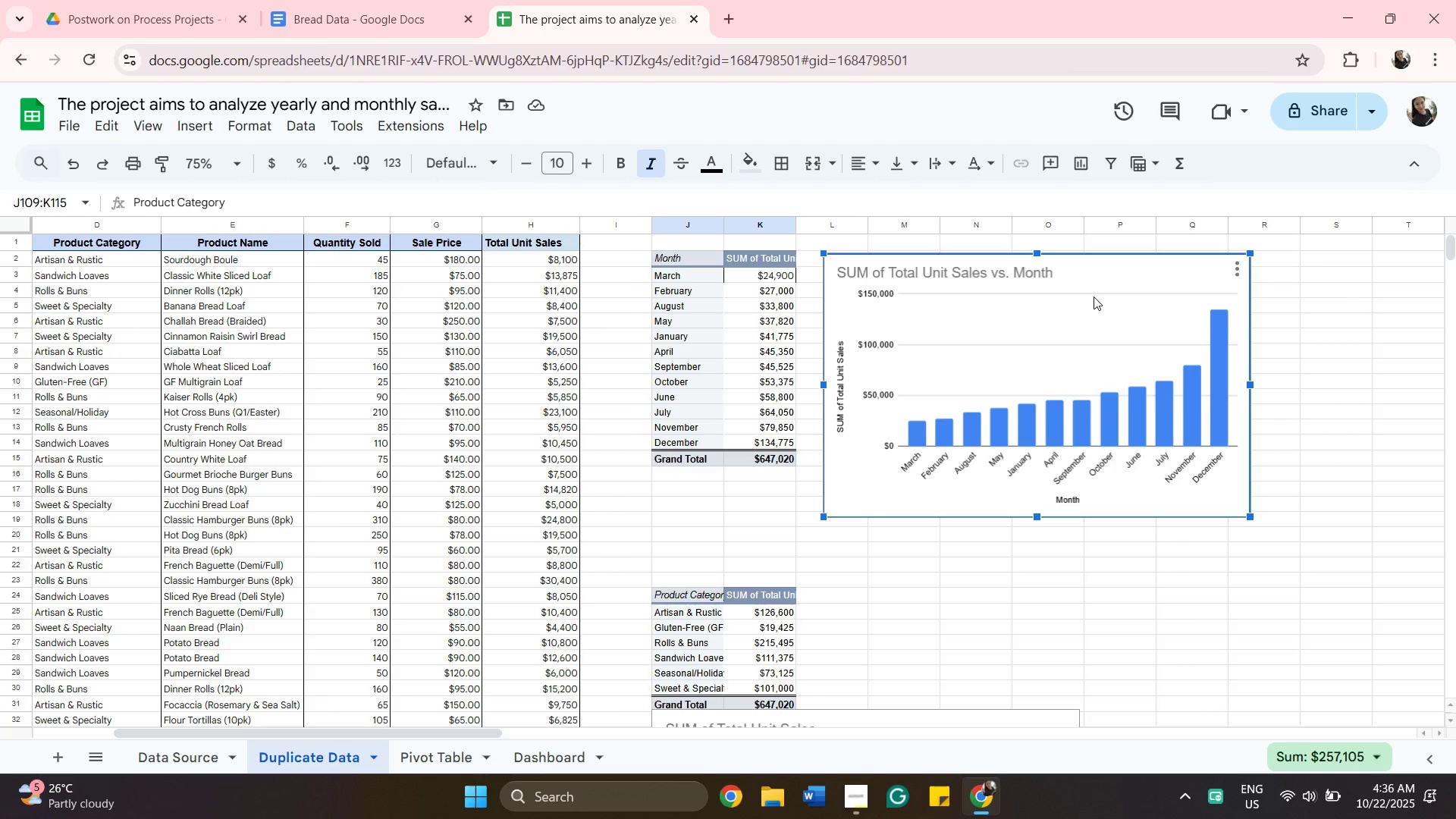 
left_click_drag(start_coordinate=[1094, 297], to_coordinate=[1069, 284])
 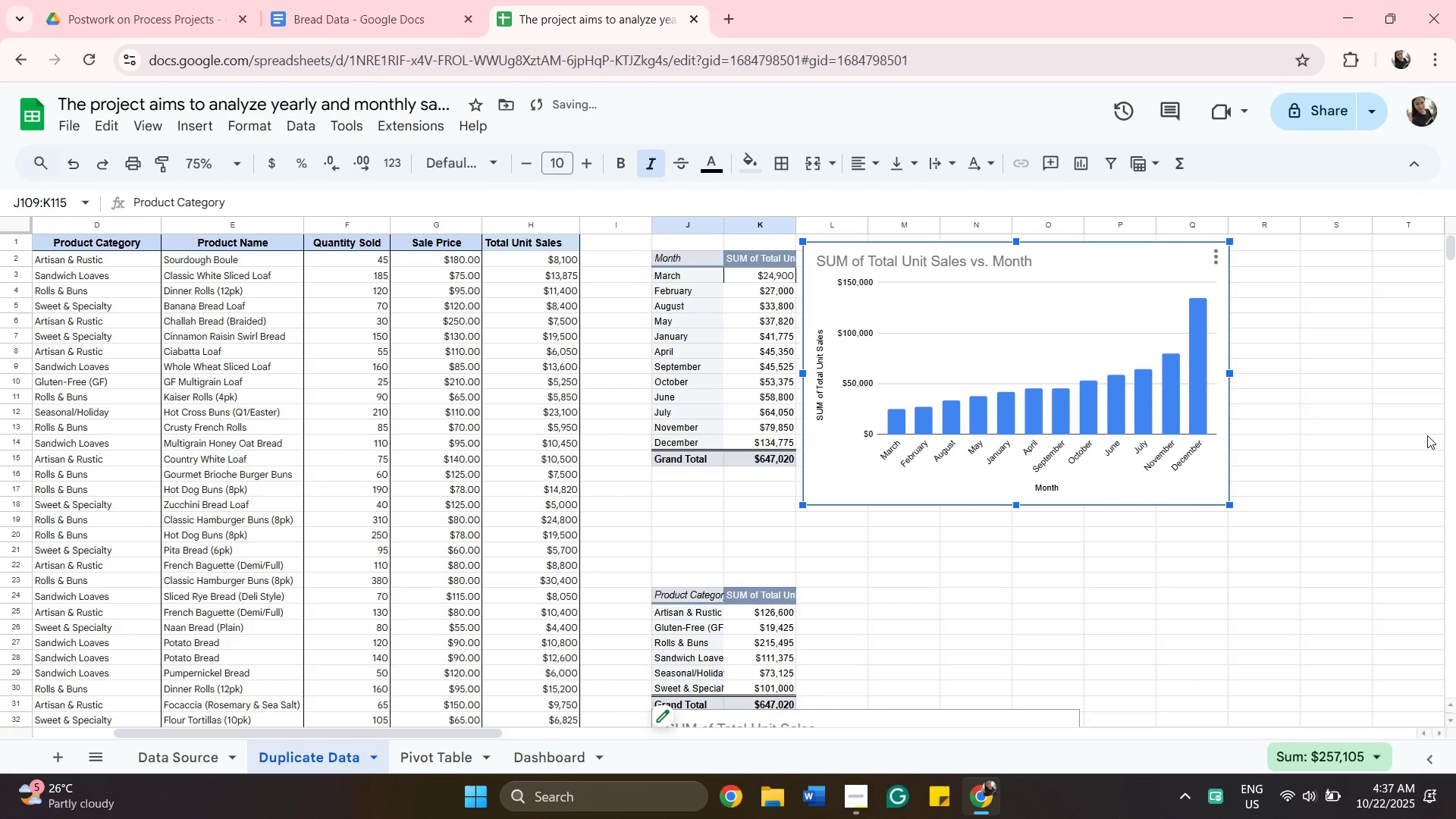 
left_click([1427, 435])
 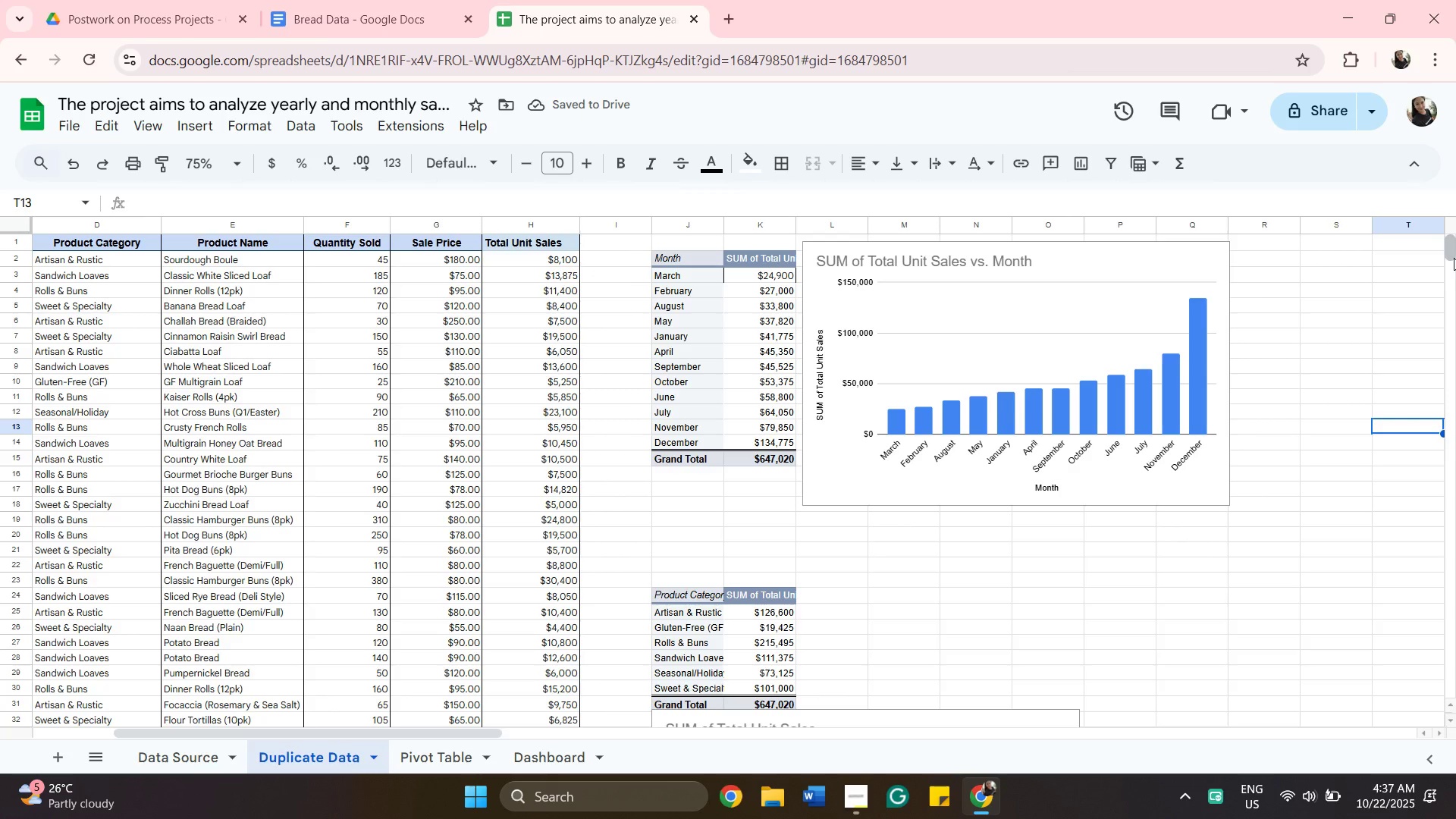 
left_click_drag(start_coordinate=[1454, 258], to_coordinate=[1437, 297])
 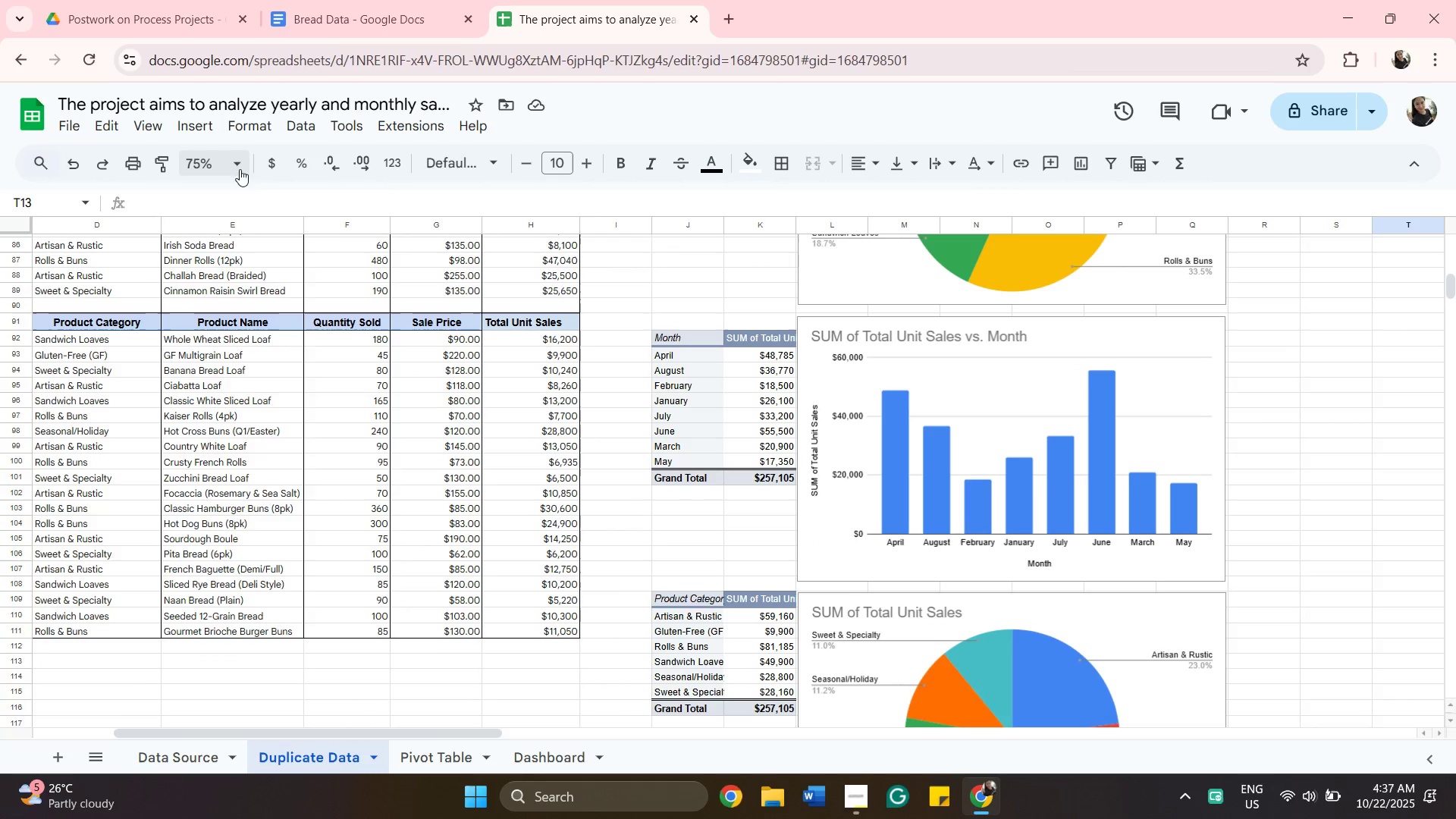 
left_click([240, 164])
 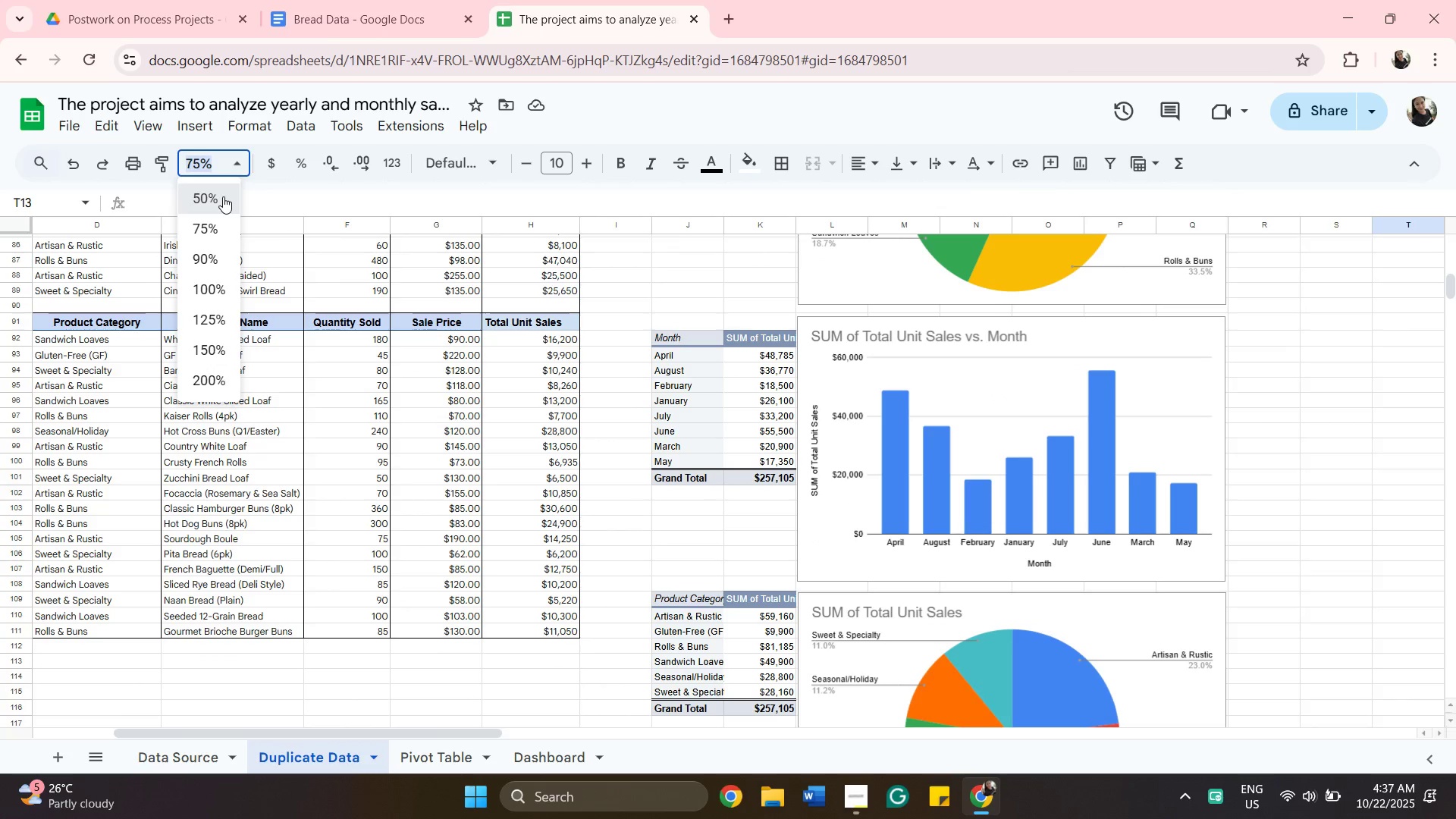 
left_click([223, 196])
 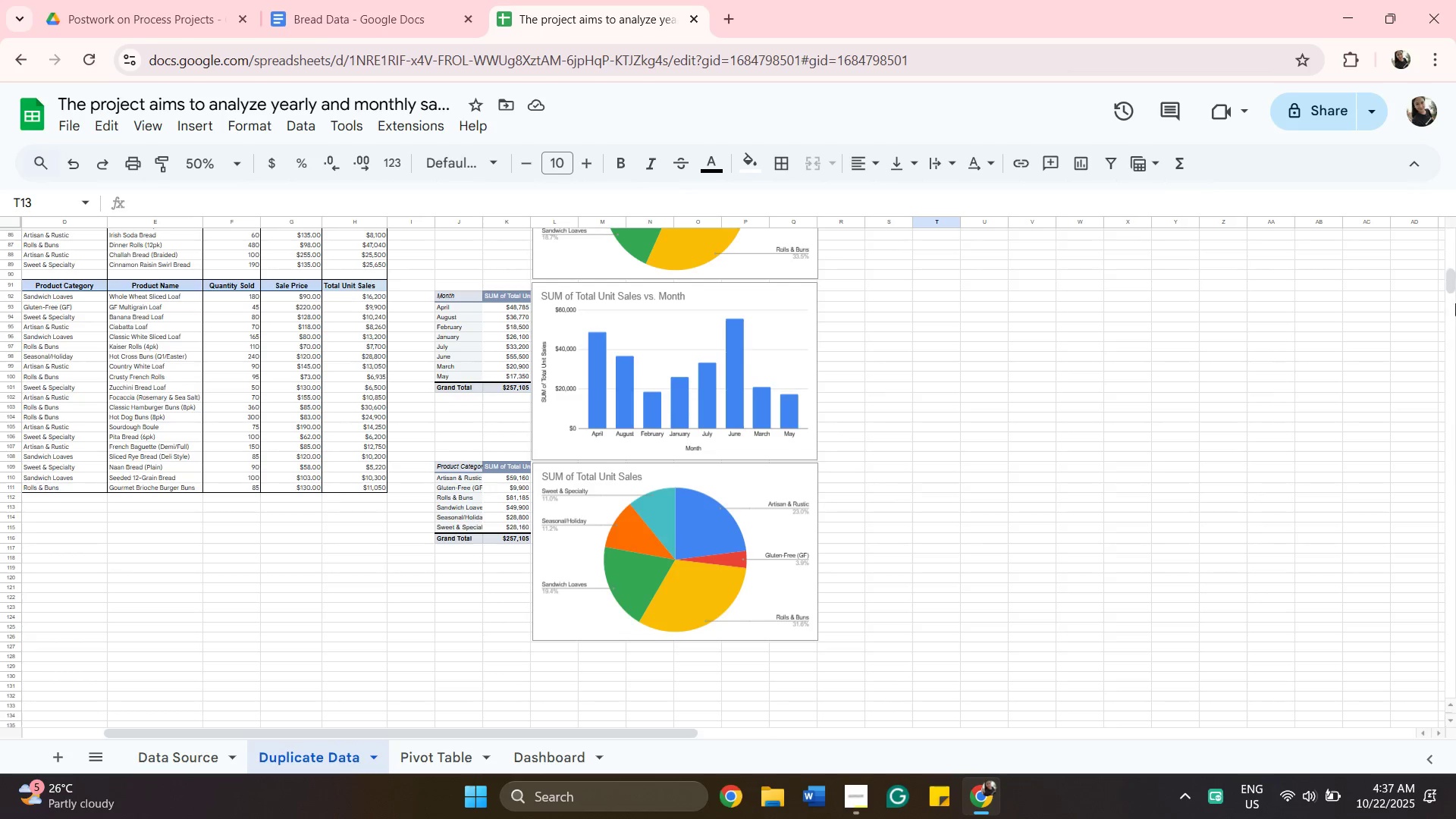 
wait(7.43)
 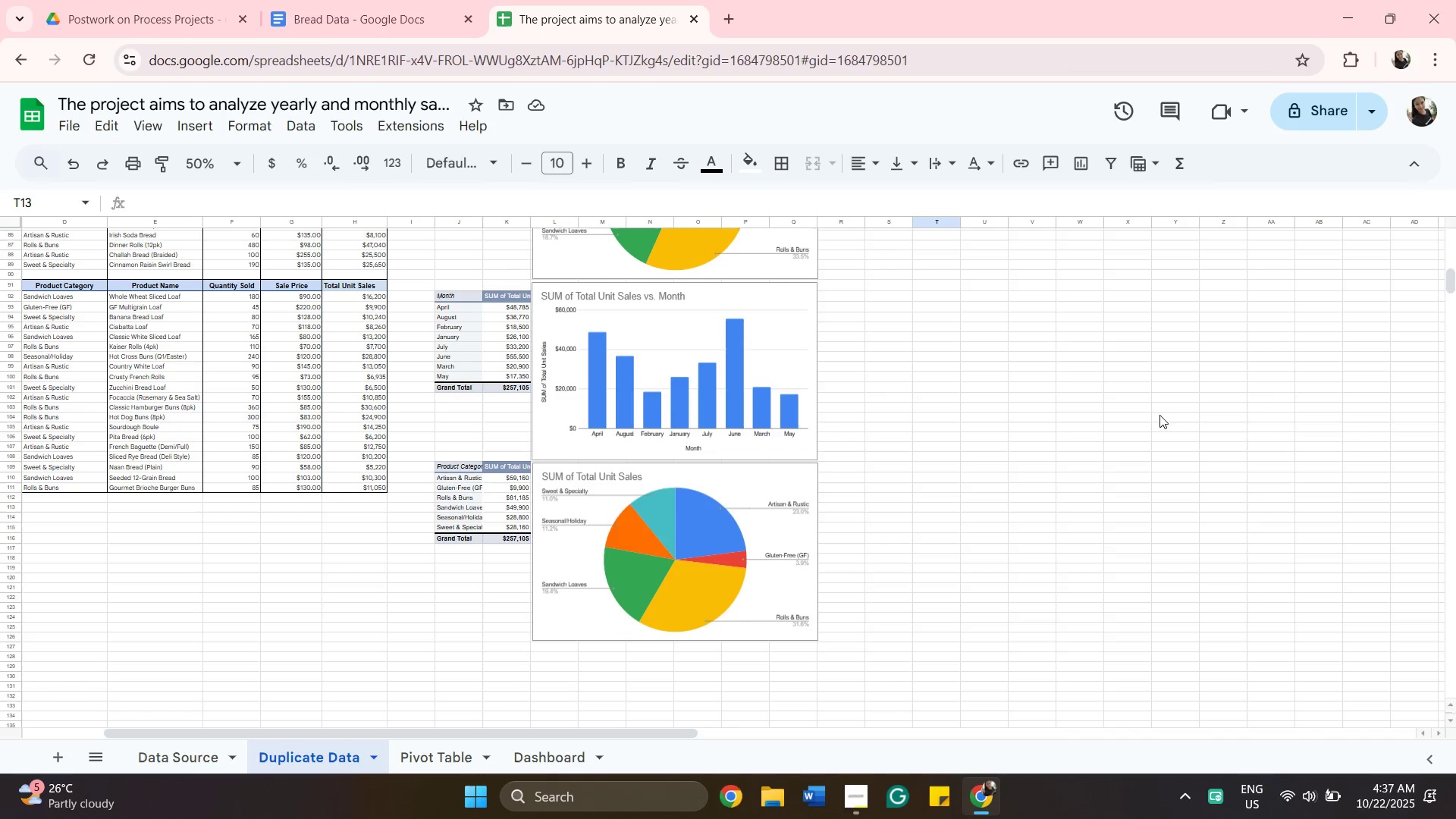 
left_click_drag(start_coordinate=[1453, 272], to_coordinate=[1428, 267])
 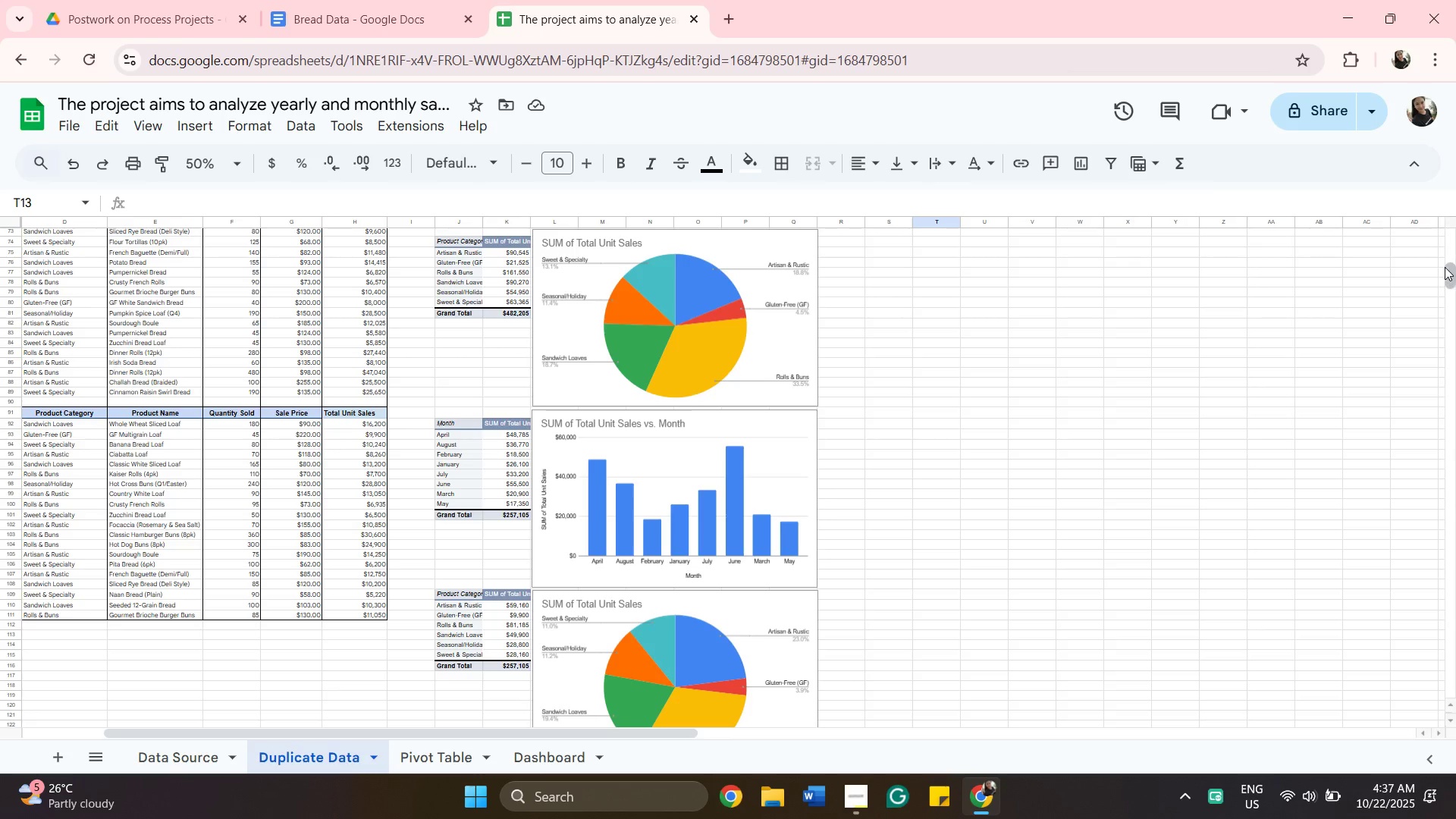 
wait(5.18)
 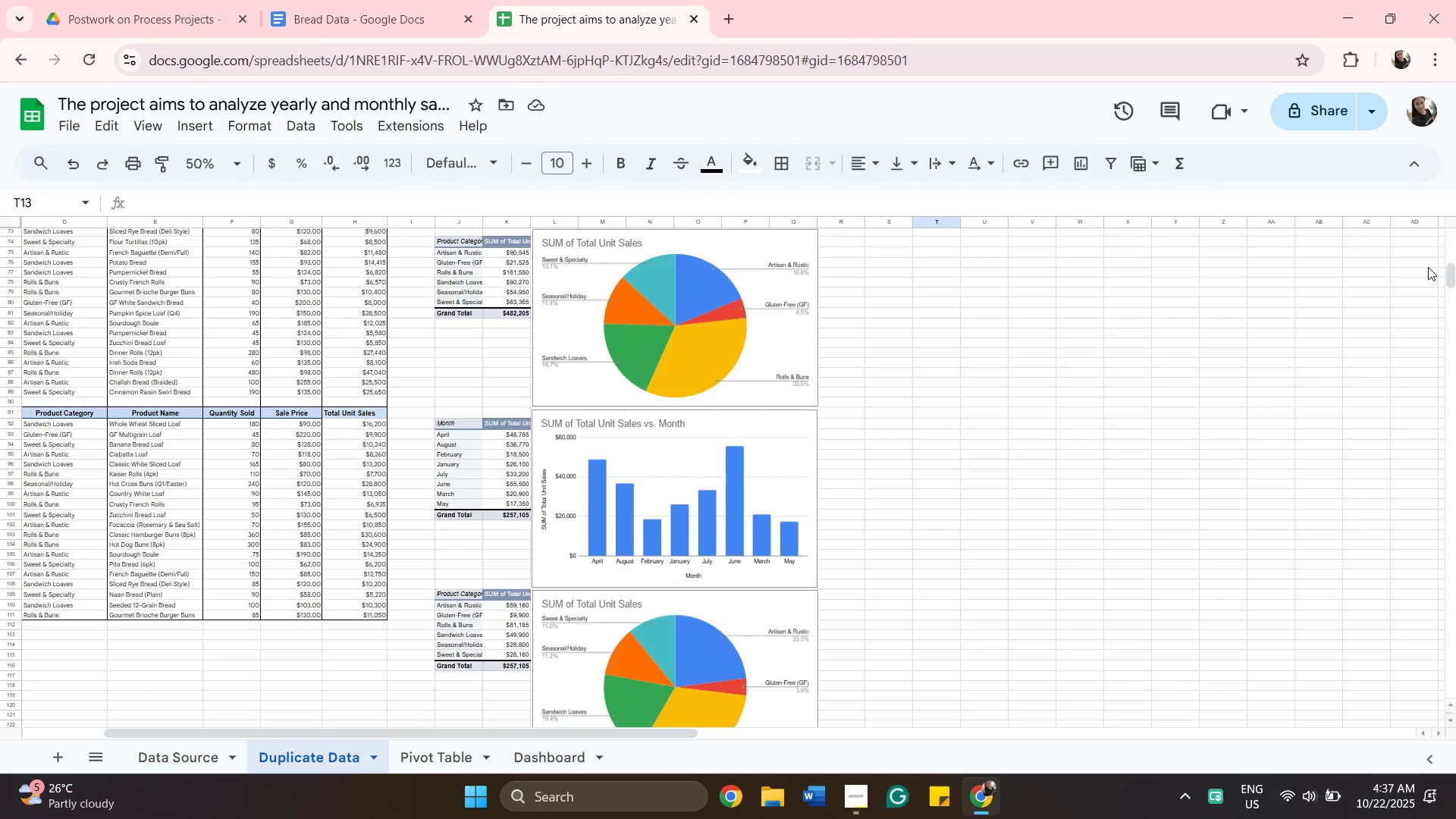 
left_click_drag(start_coordinate=[1451, 273], to_coordinate=[1448, 250])
 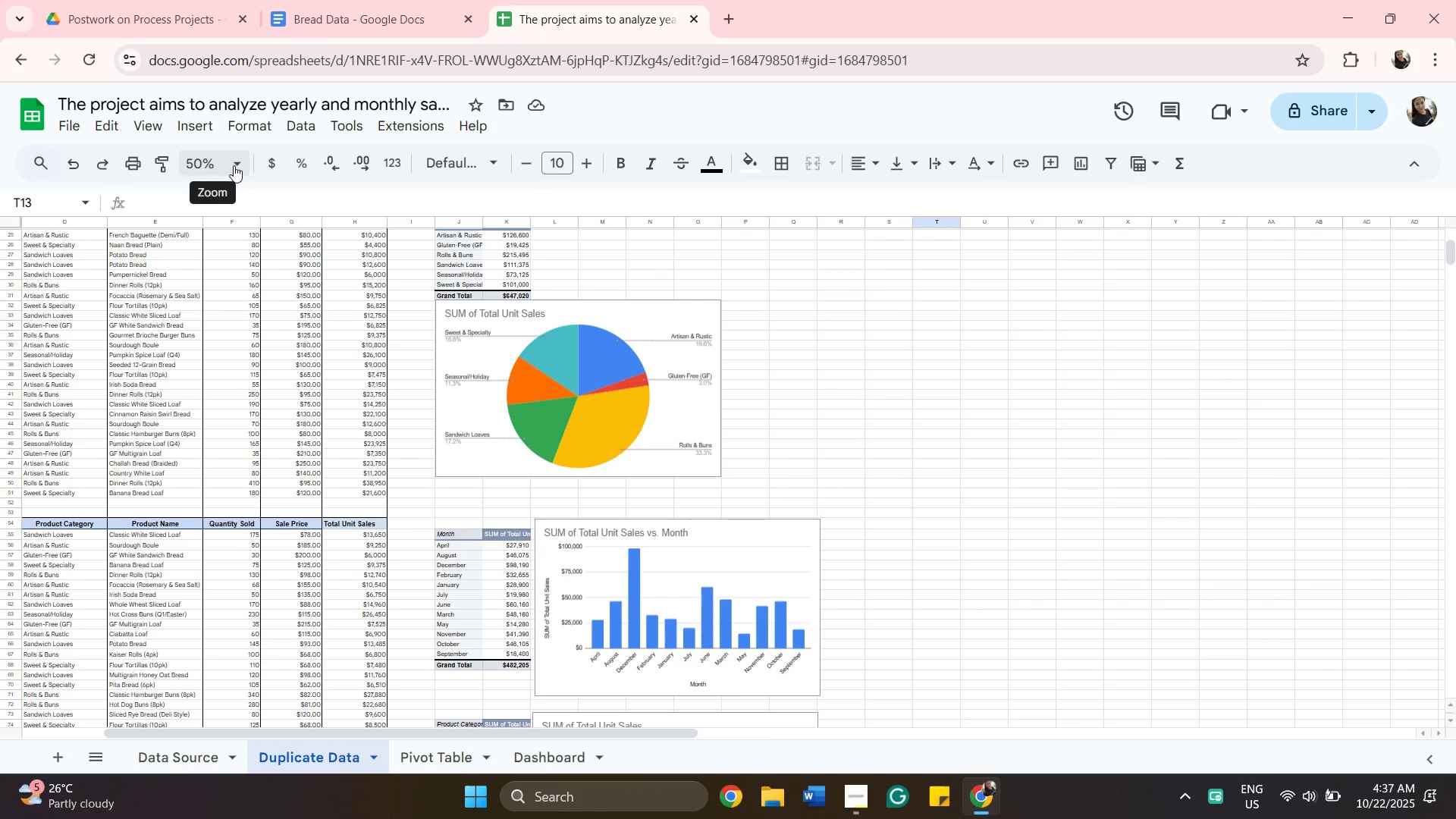 
left_click([237, 163])
 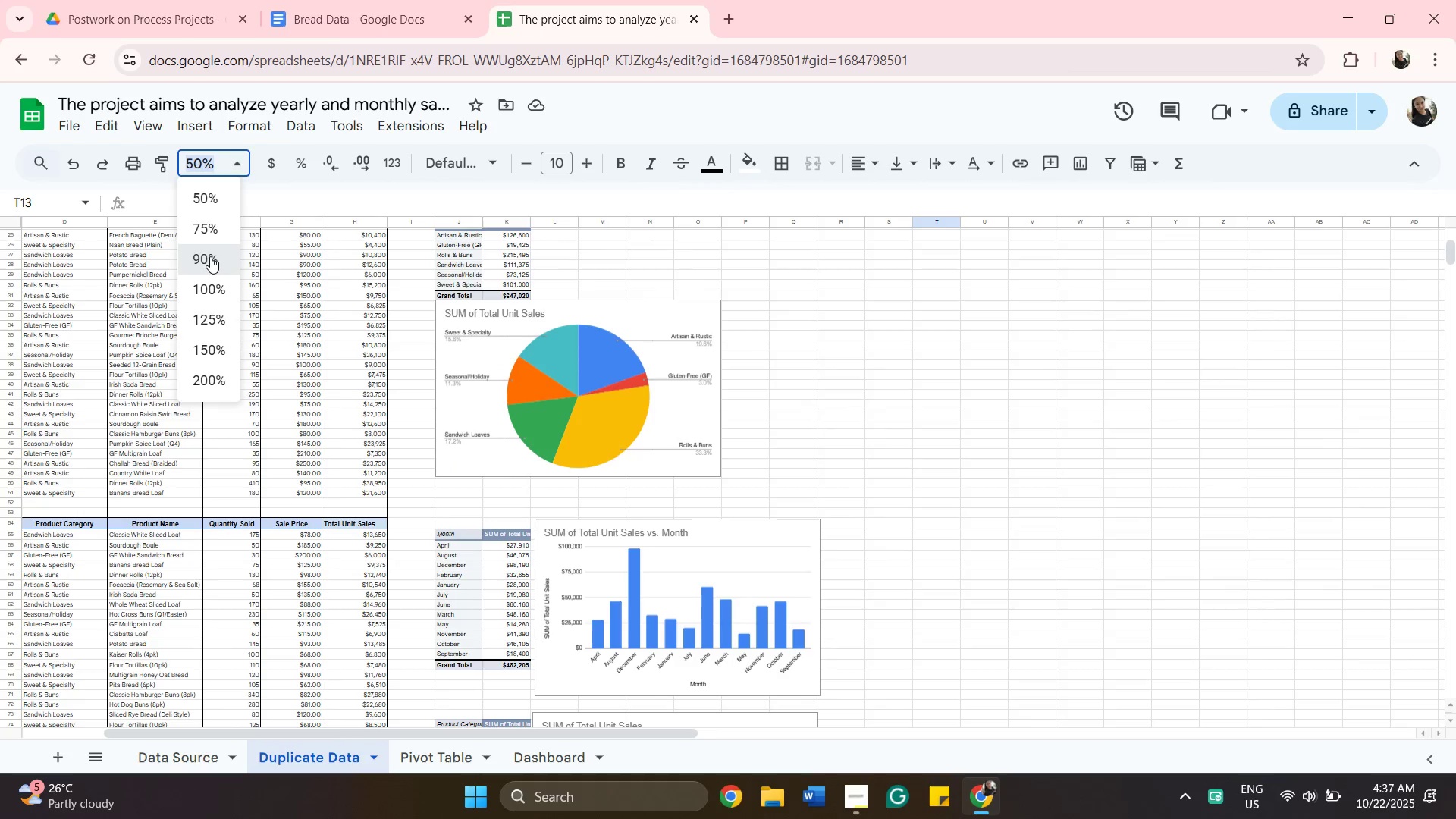 
left_click([210, 256])
 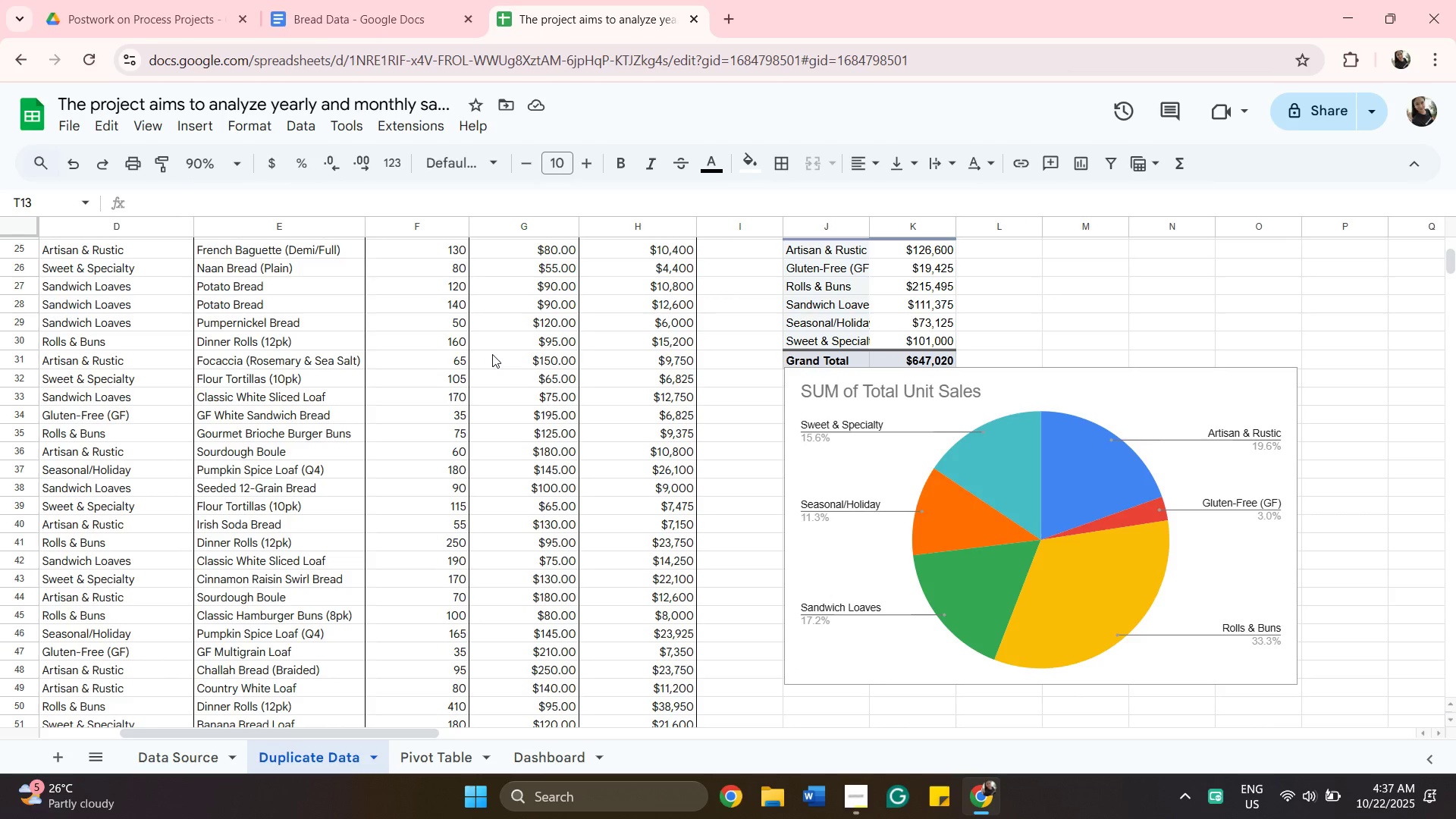 
scroll: coordinate [1019, 427], scroll_direction: up, amount: 7.0
 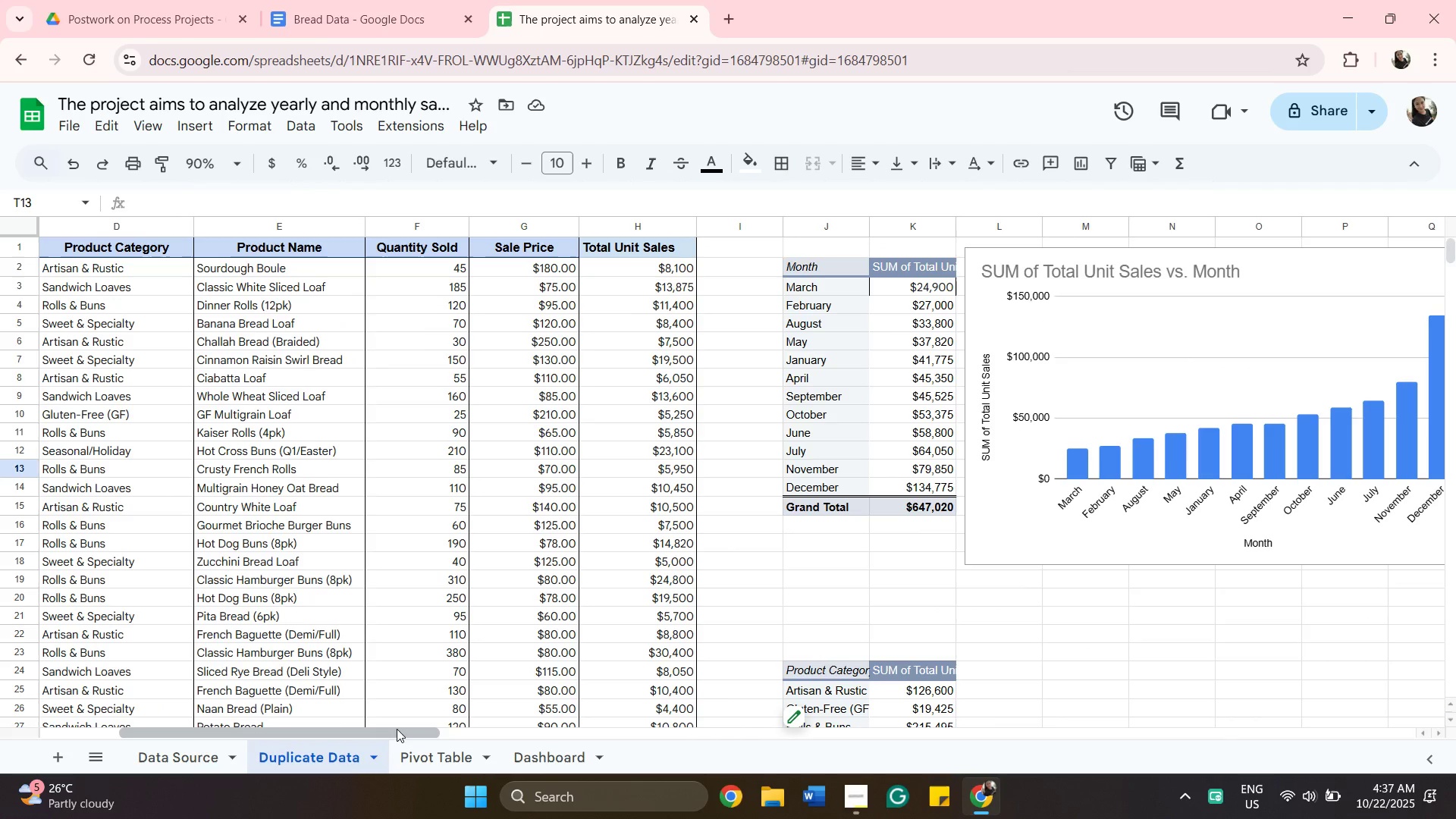 
left_click_drag(start_coordinate=[413, 733], to_coordinate=[536, 742])
 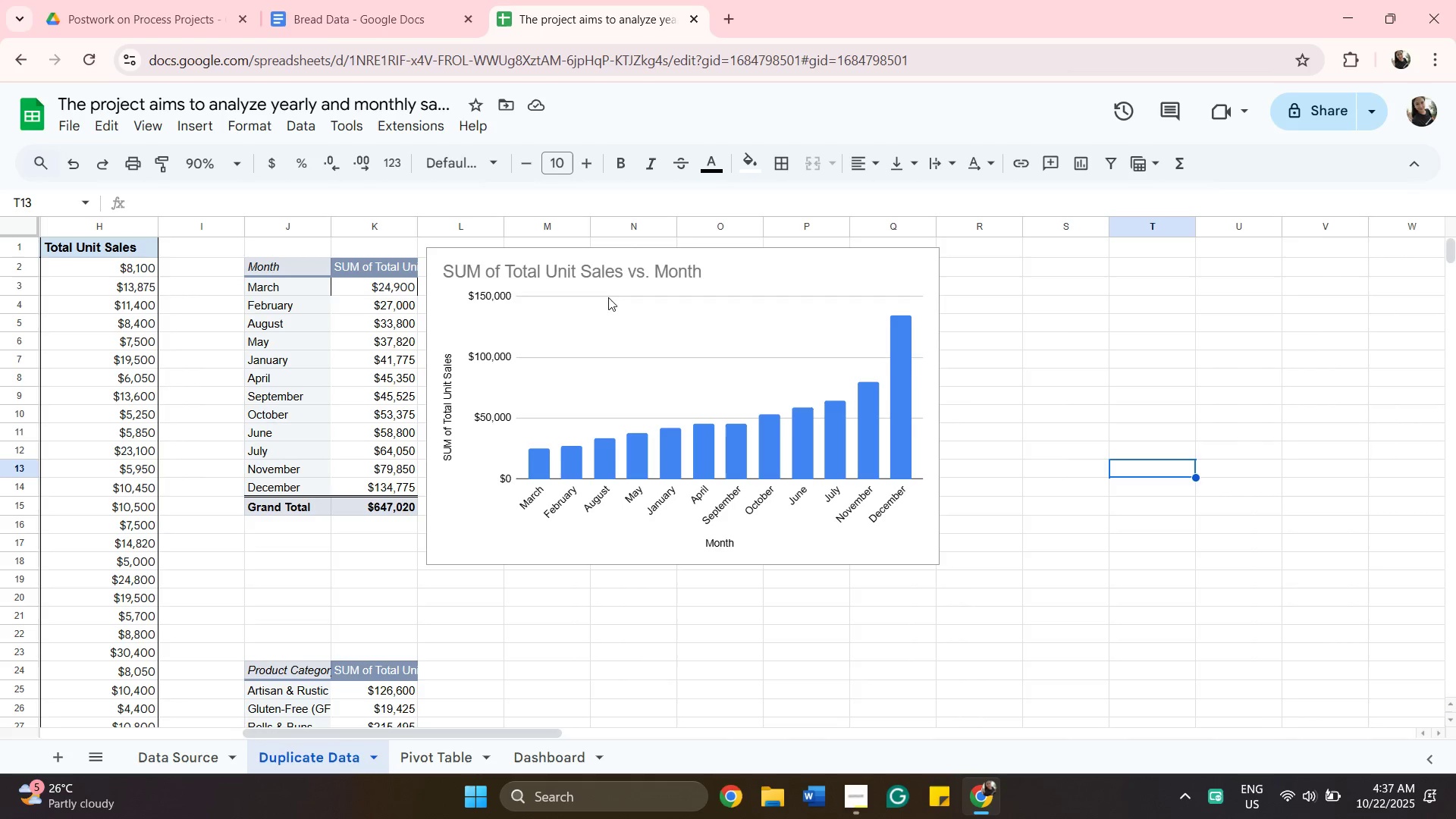 
left_click([791, 305])
 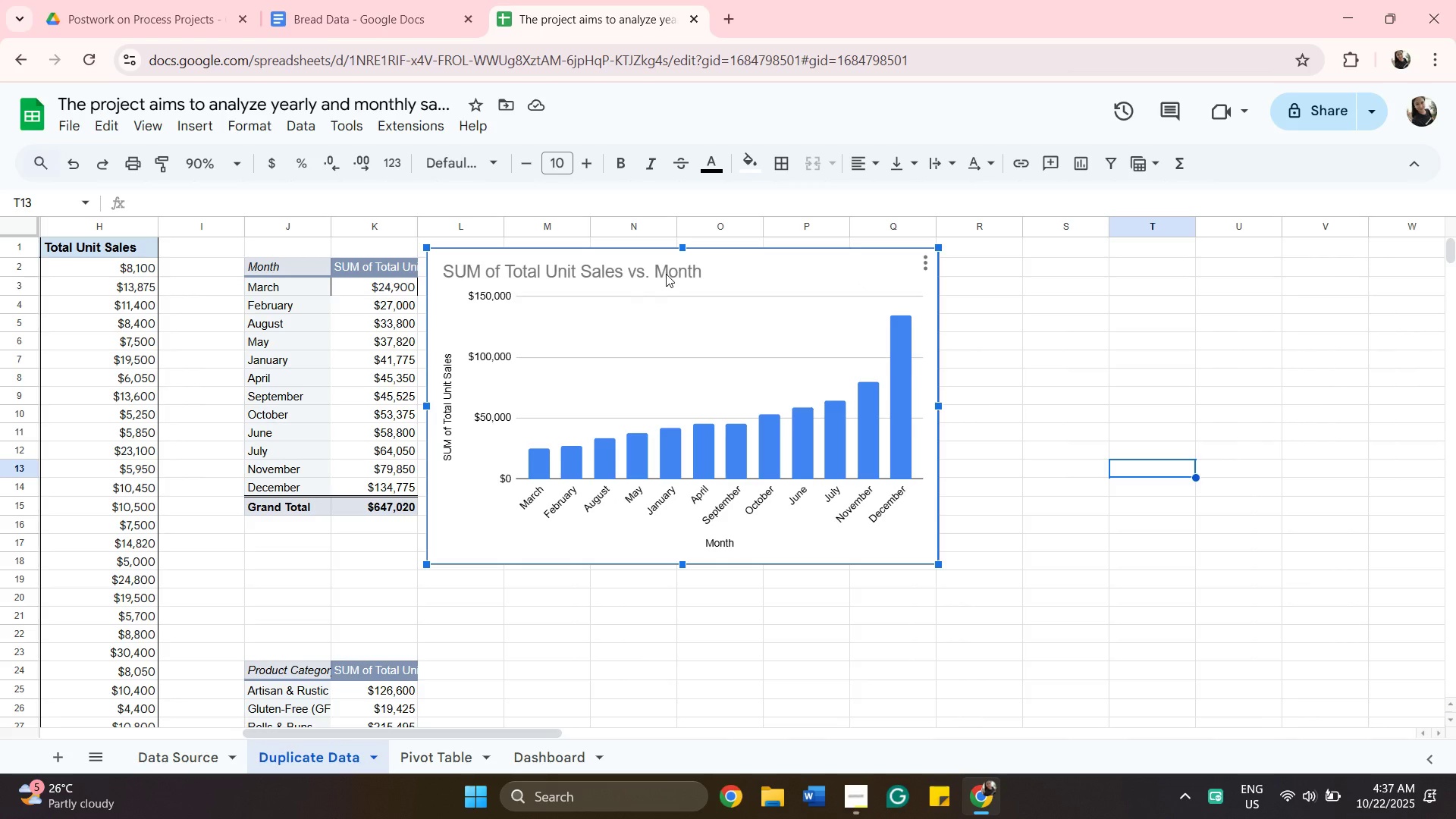 
double_click([666, 274])
 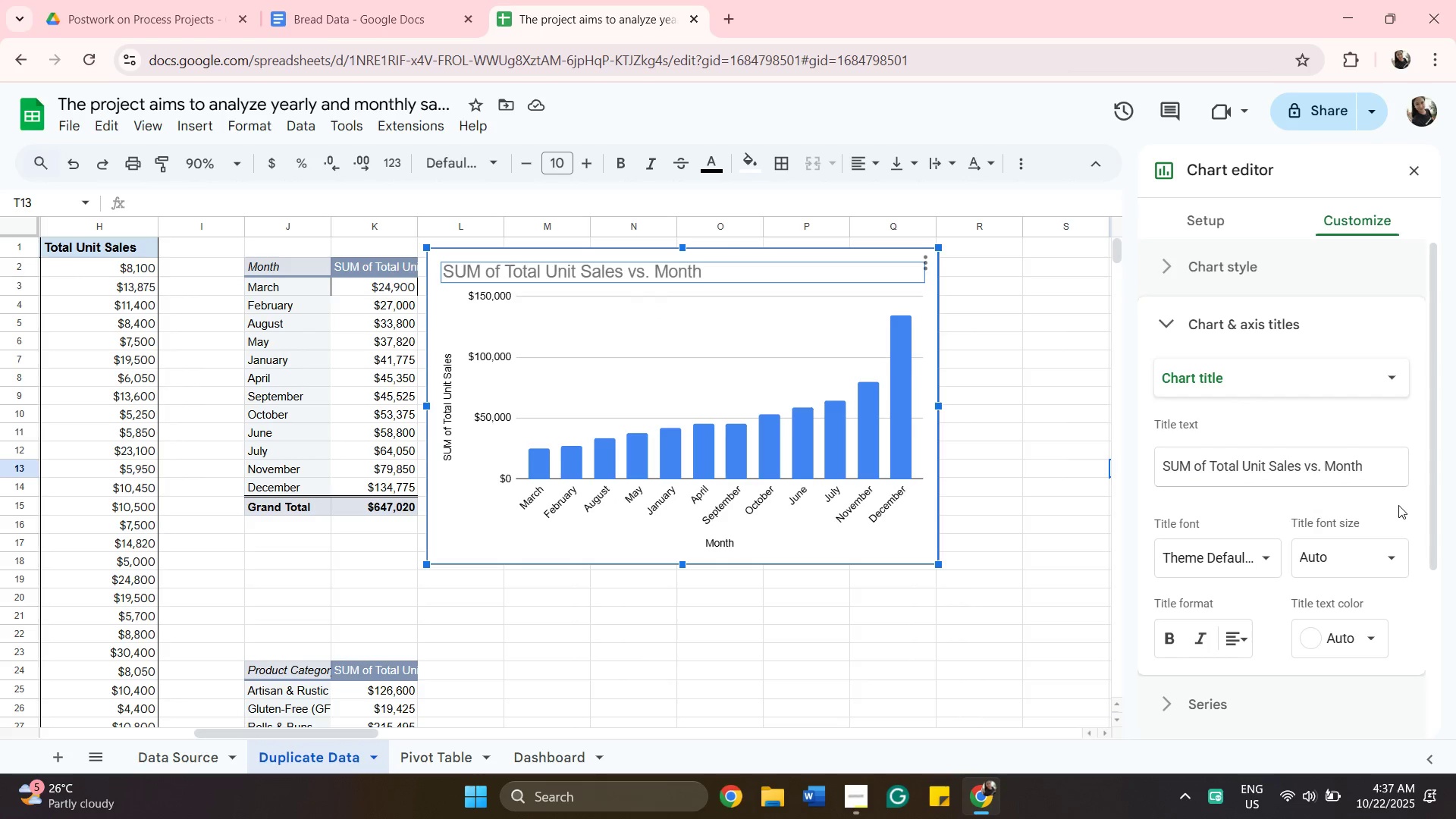 
left_click_drag(start_coordinate=[1372, 469], to_coordinate=[1131, 491])
 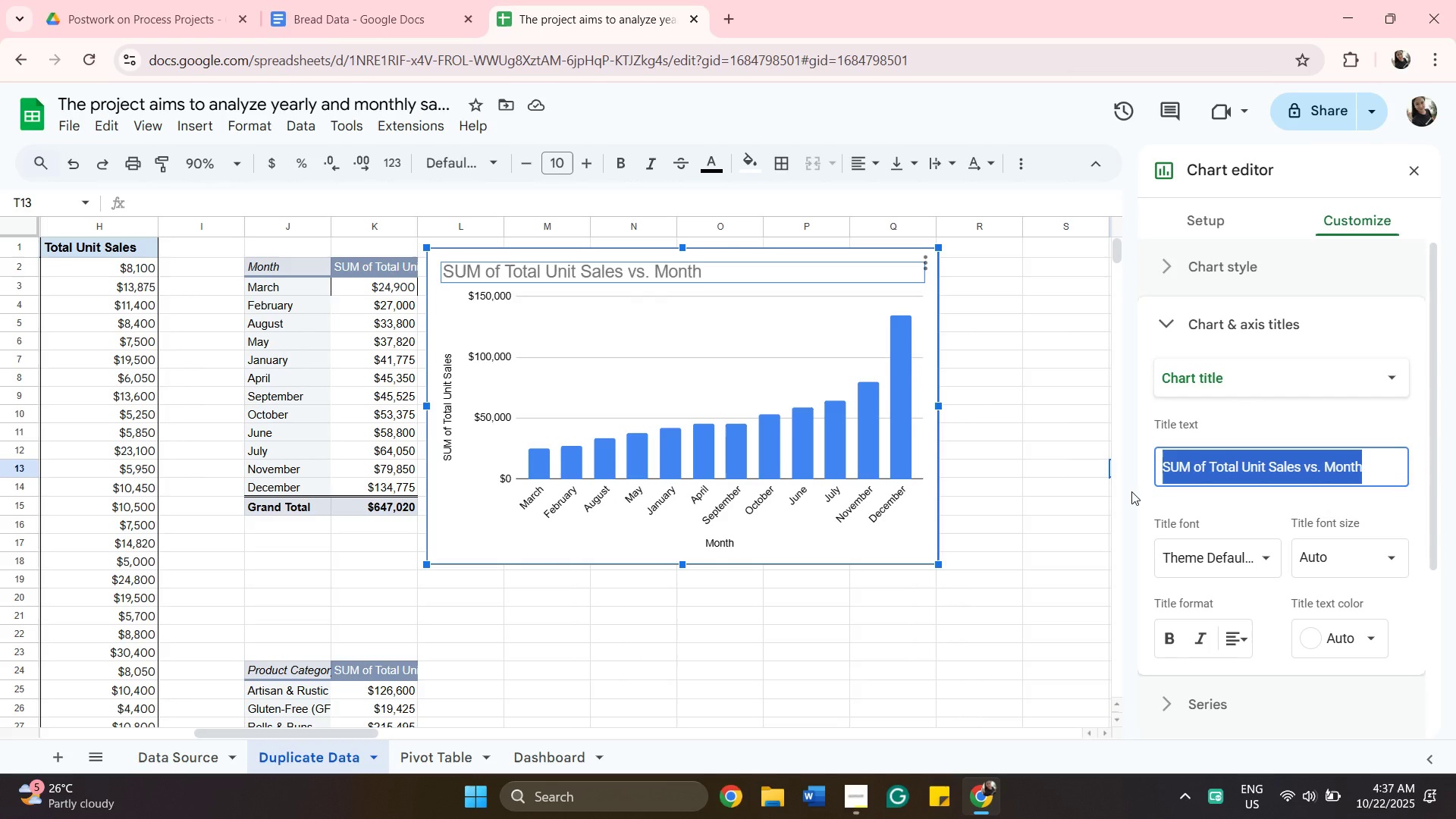 
key(Backspace)
 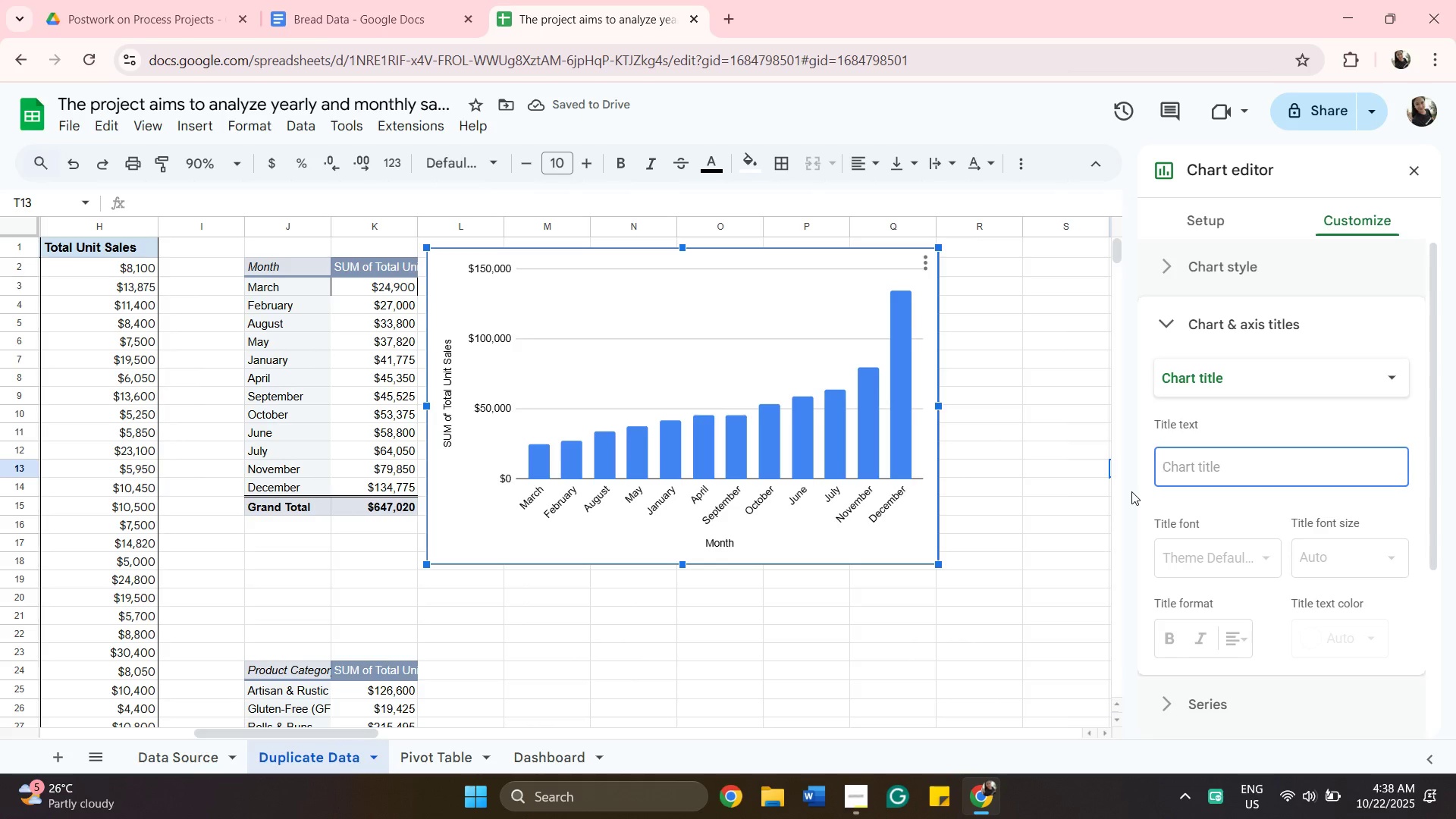 
type(203 MONTHly sa)
key(Backspace)
key(Backspace)
type(Sals)
 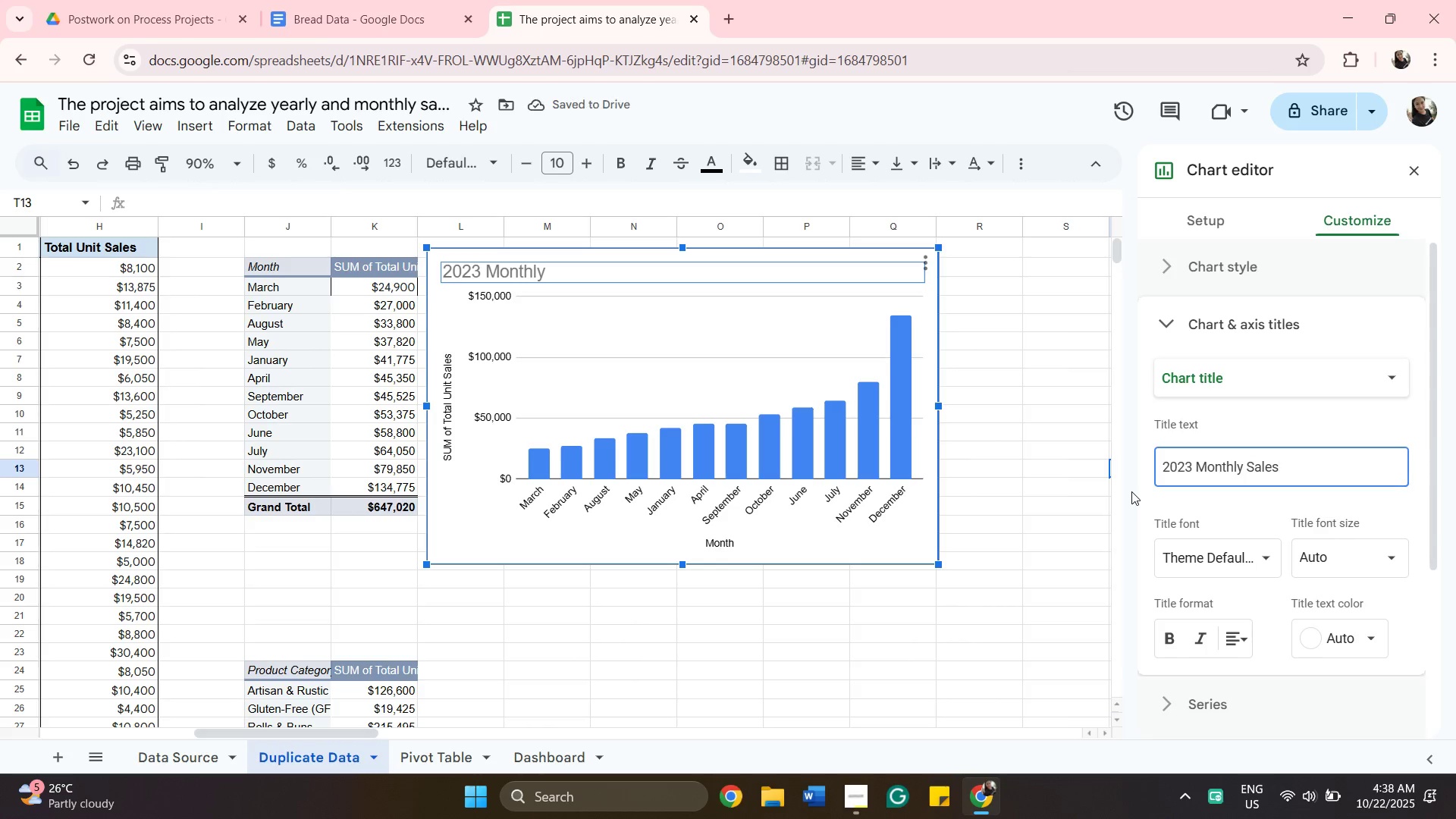 
 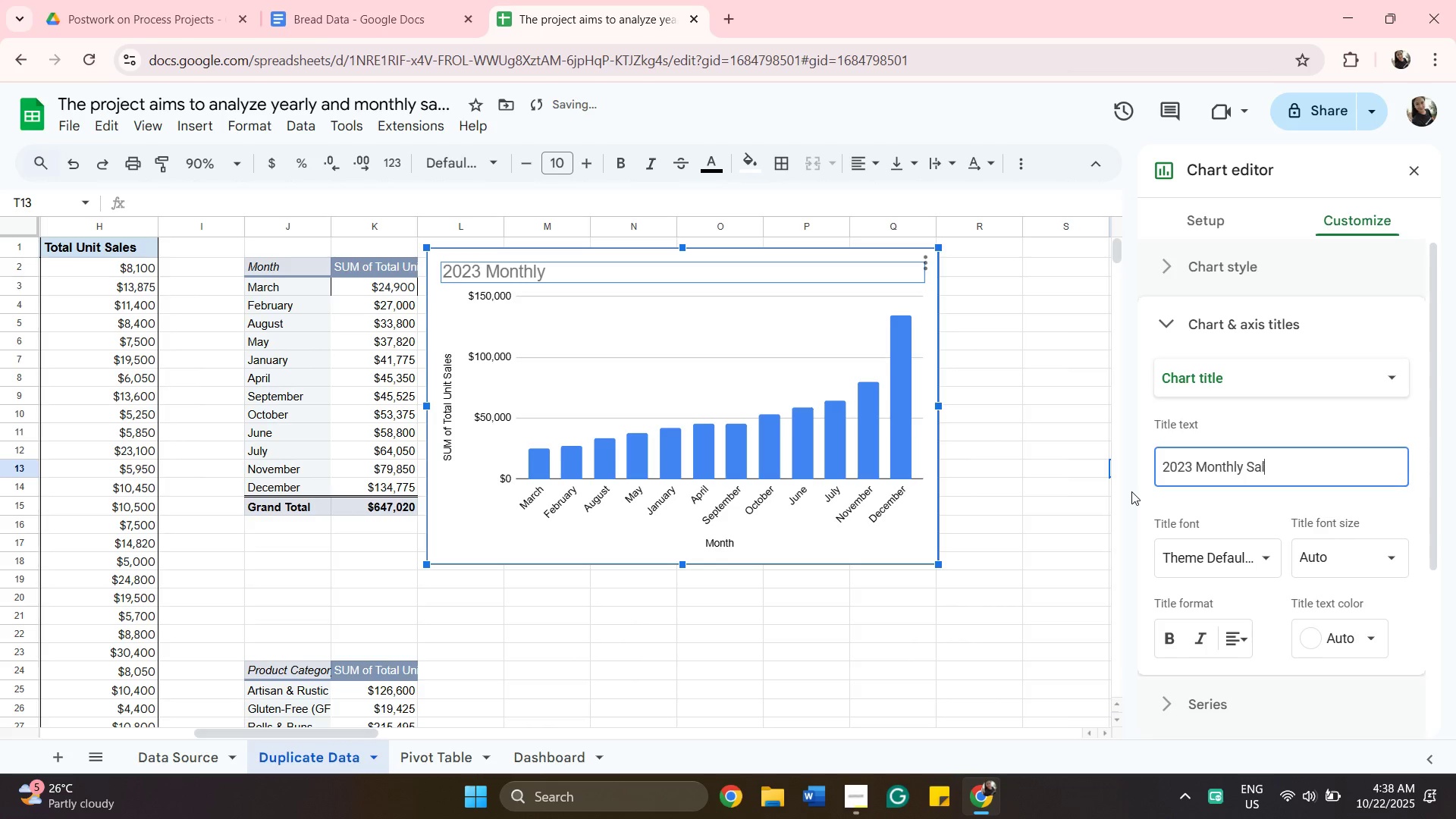 
hold_key(key=E, duration=0.35)
 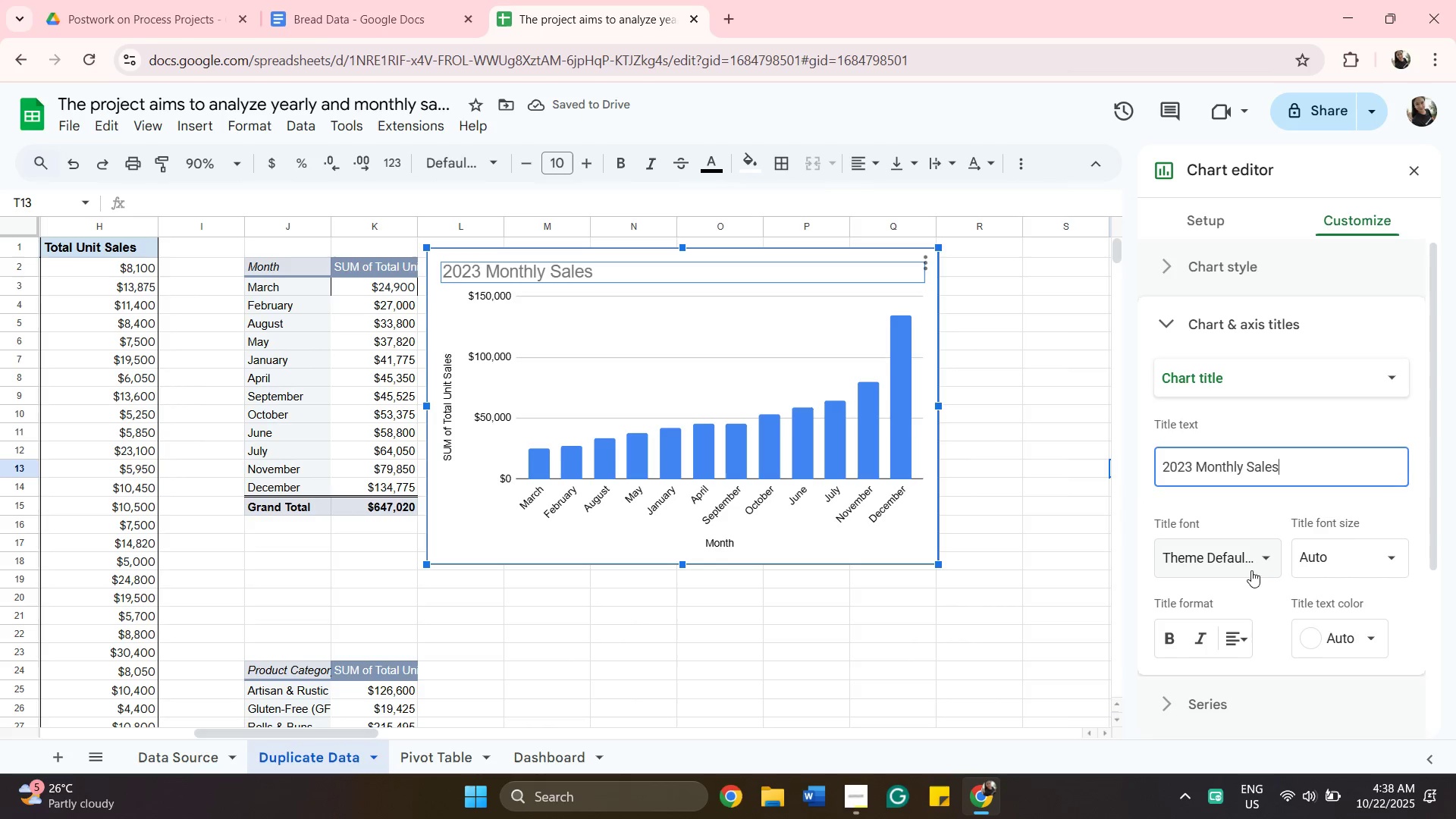 
wait(5.5)
 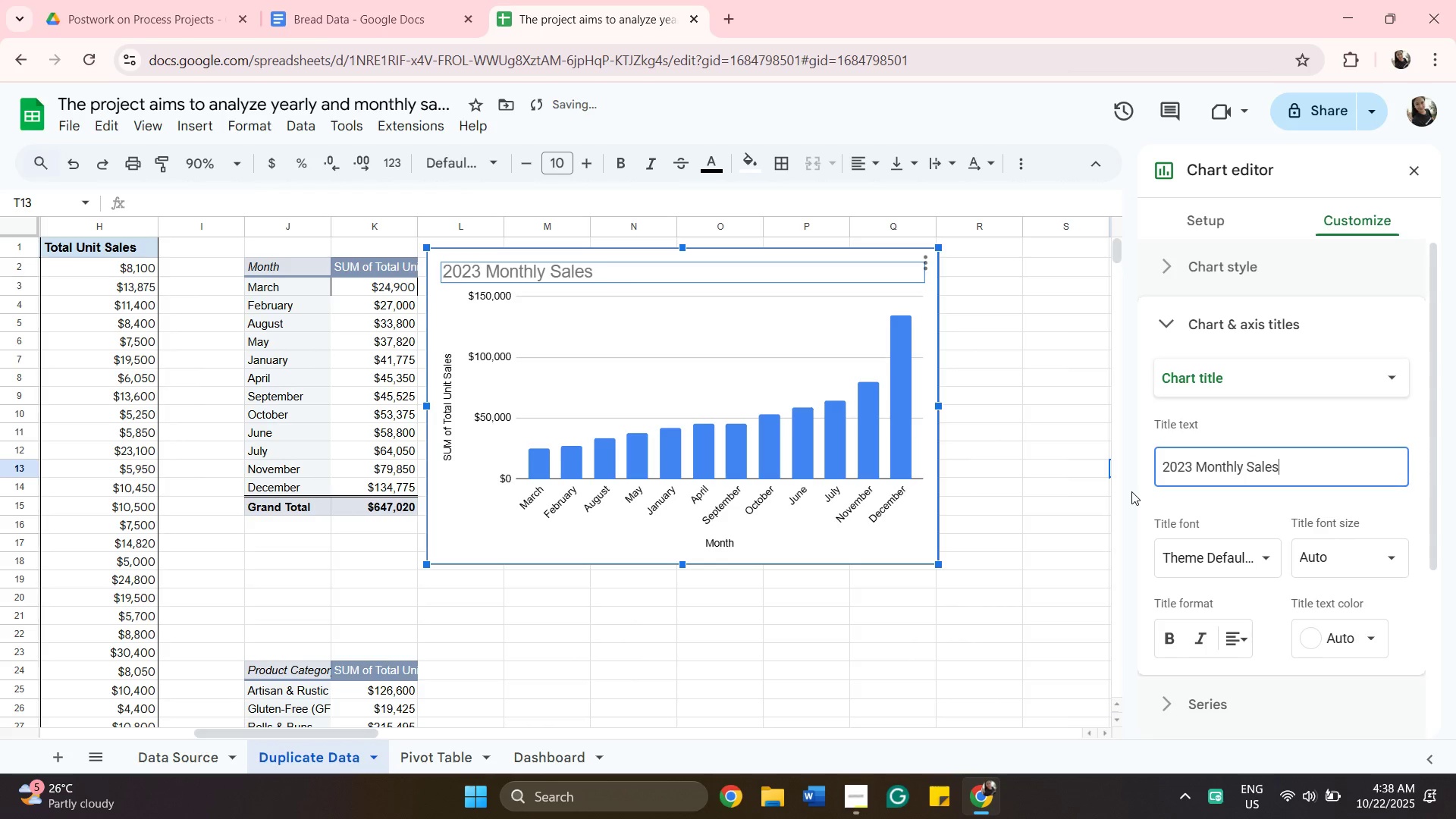 
left_click([1238, 565])
 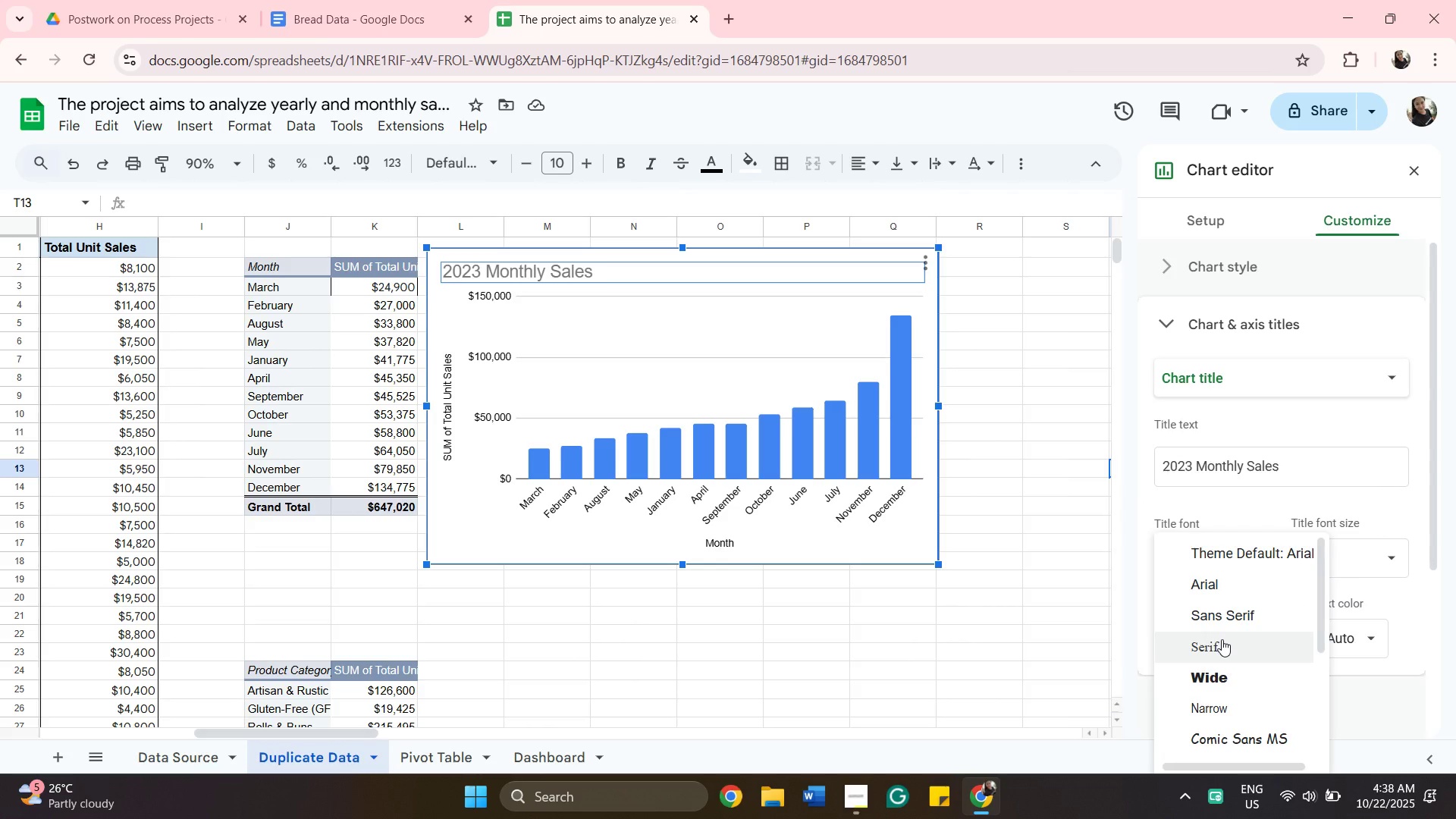 
left_click([1222, 639])
 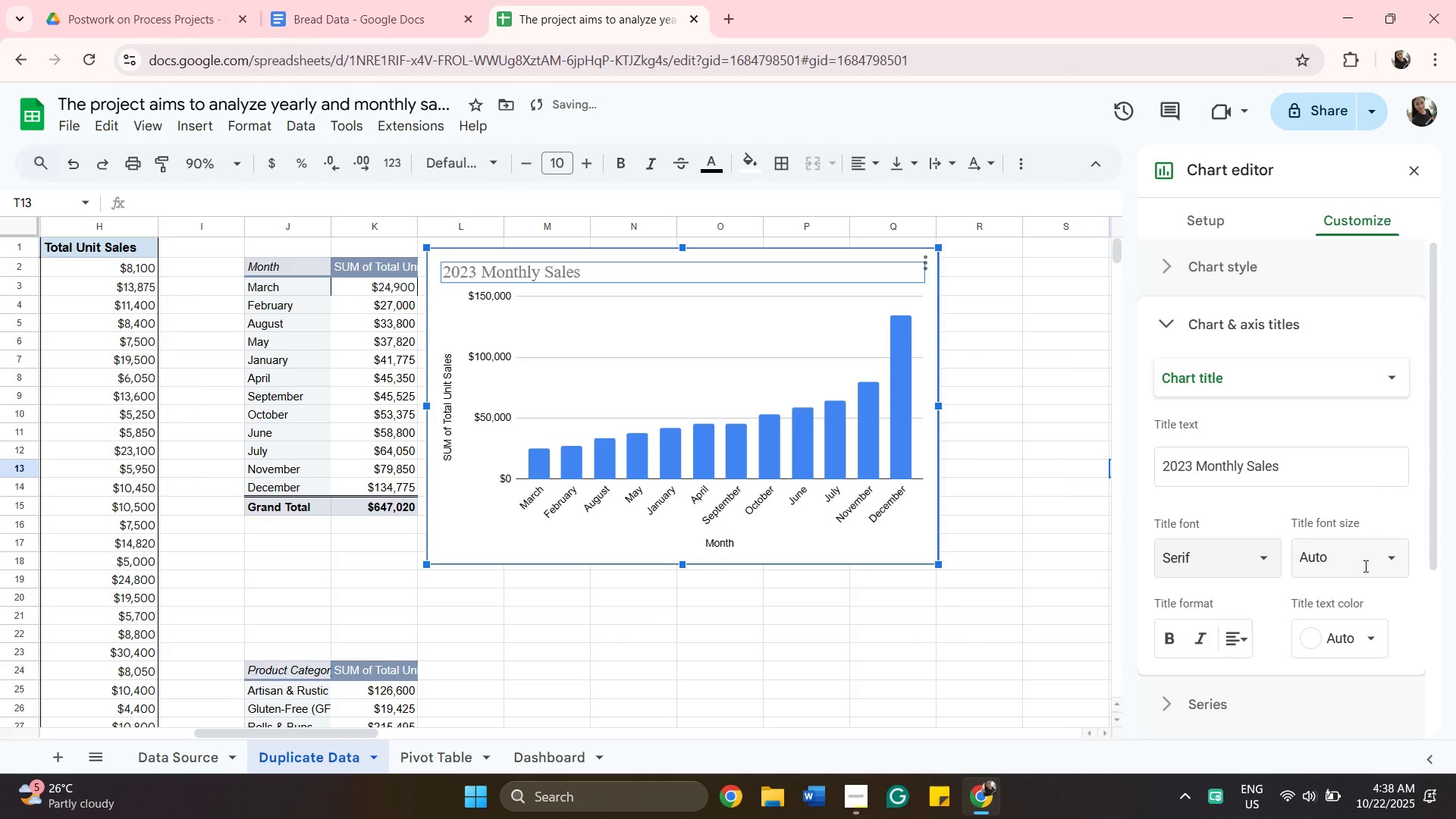 
left_click([1364, 566])
 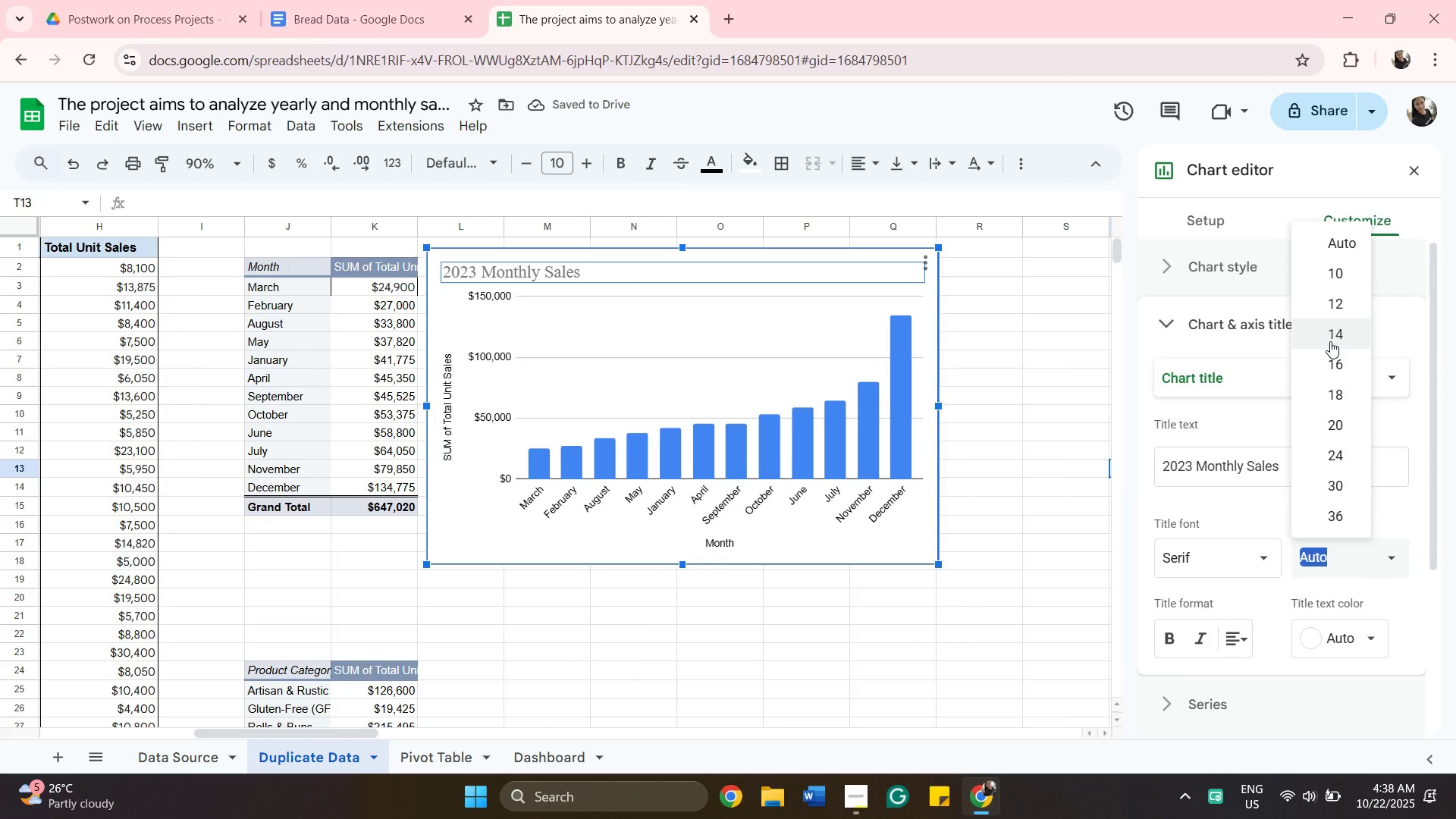 
left_click([1330, 341])
 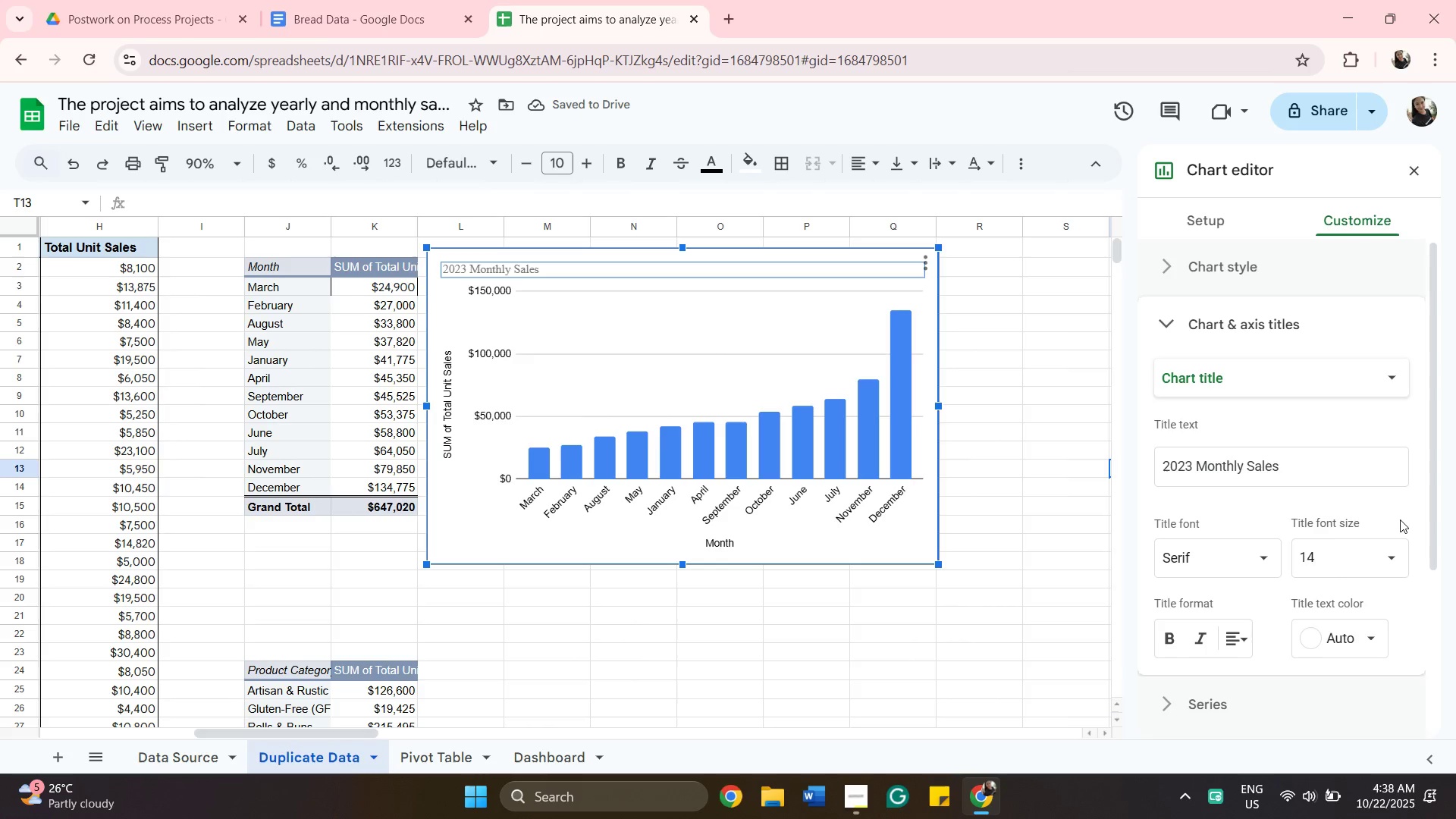 
left_click([1385, 563])
 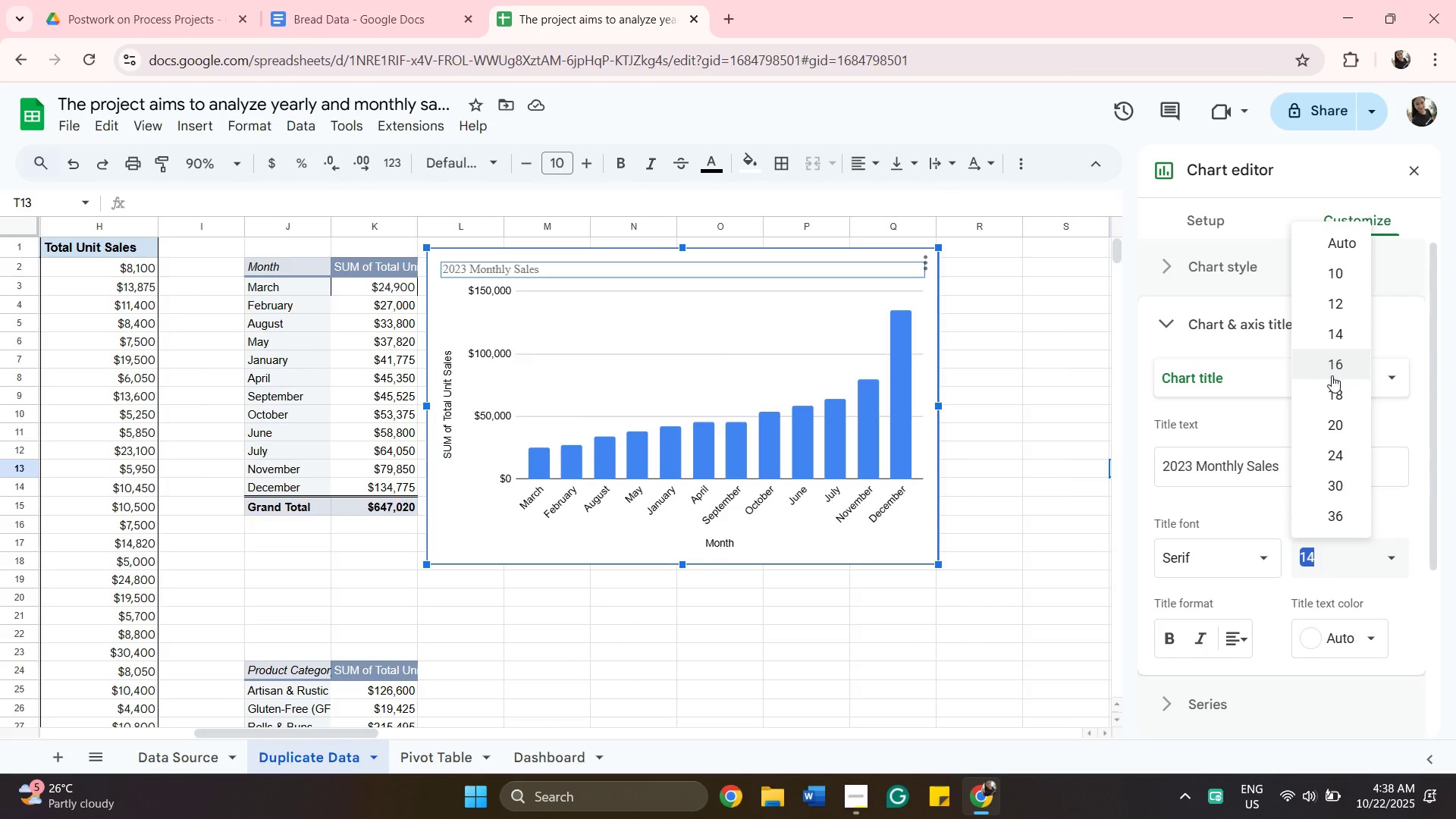 
left_click([1332, 375])
 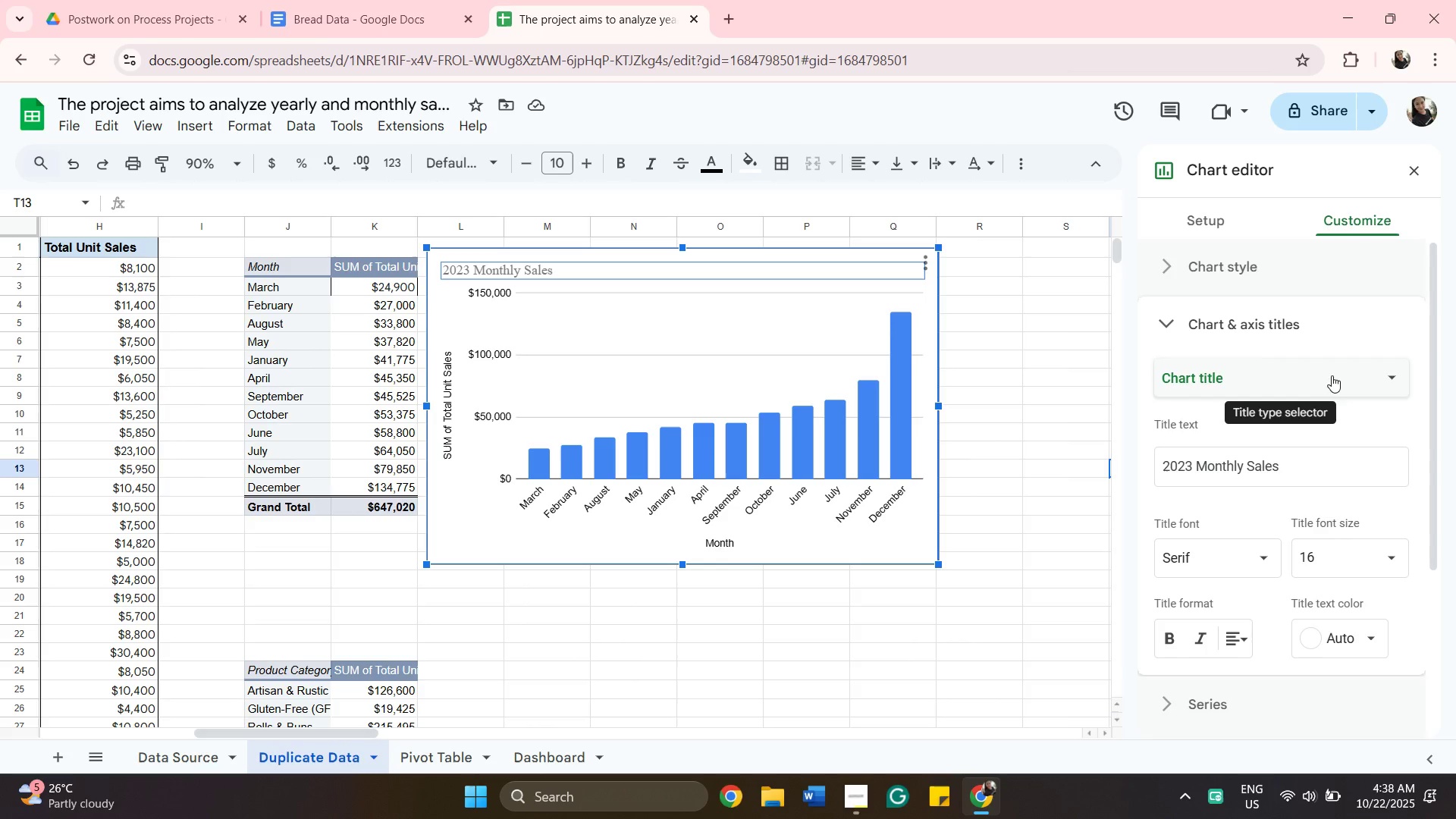 
wait(19.52)
 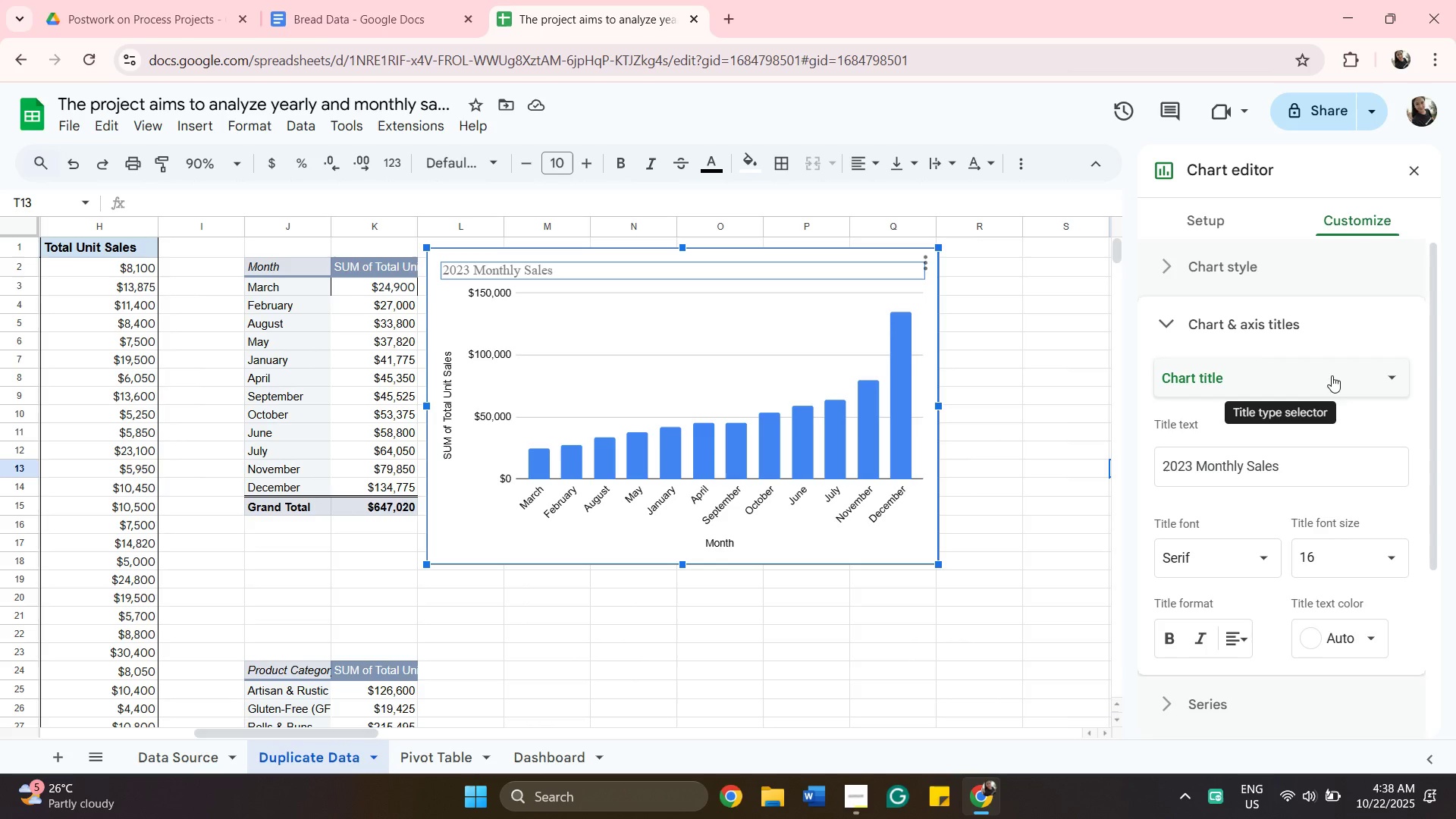 
left_click([1345, 645])
 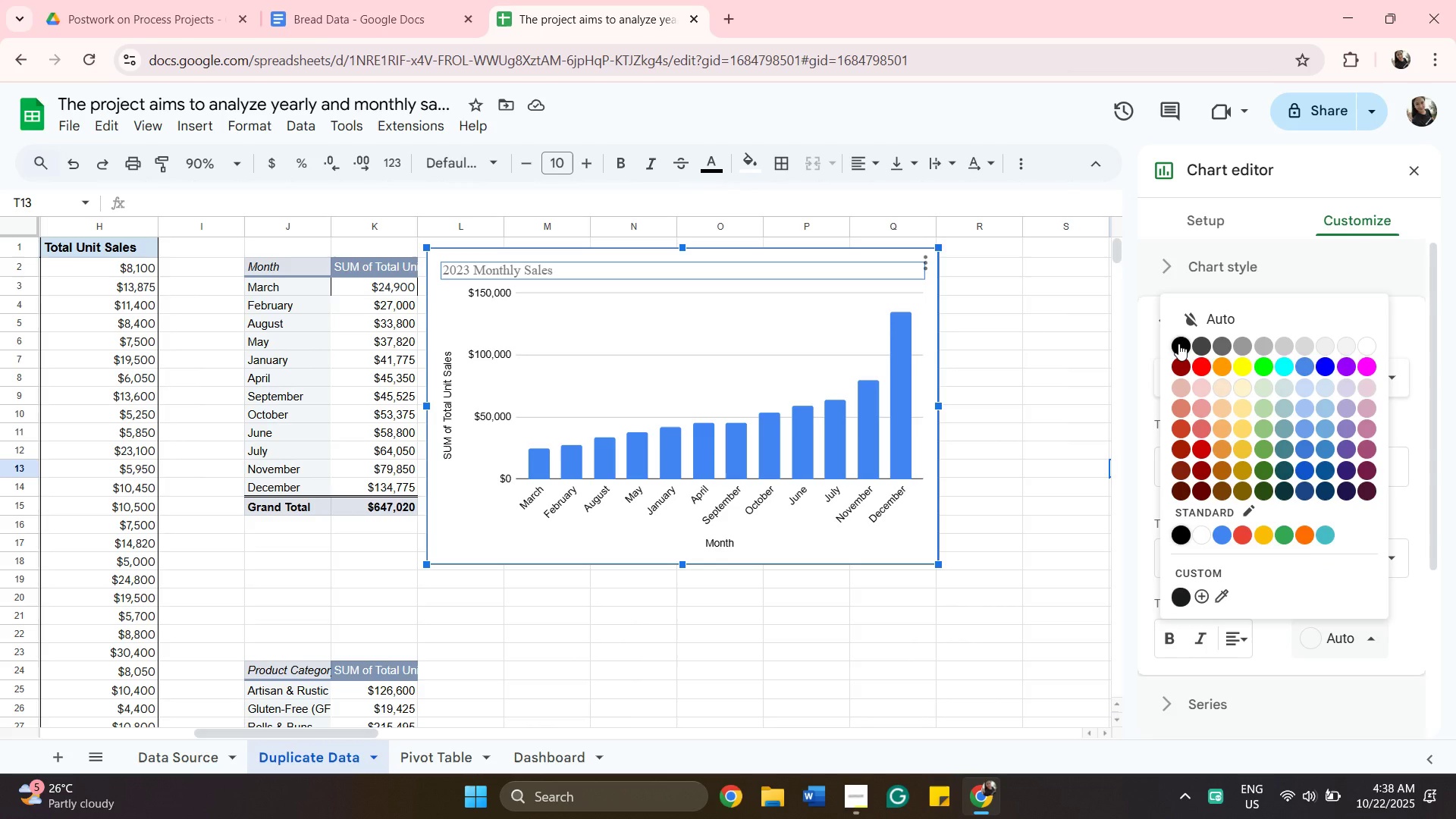 
left_click([1178, 344])
 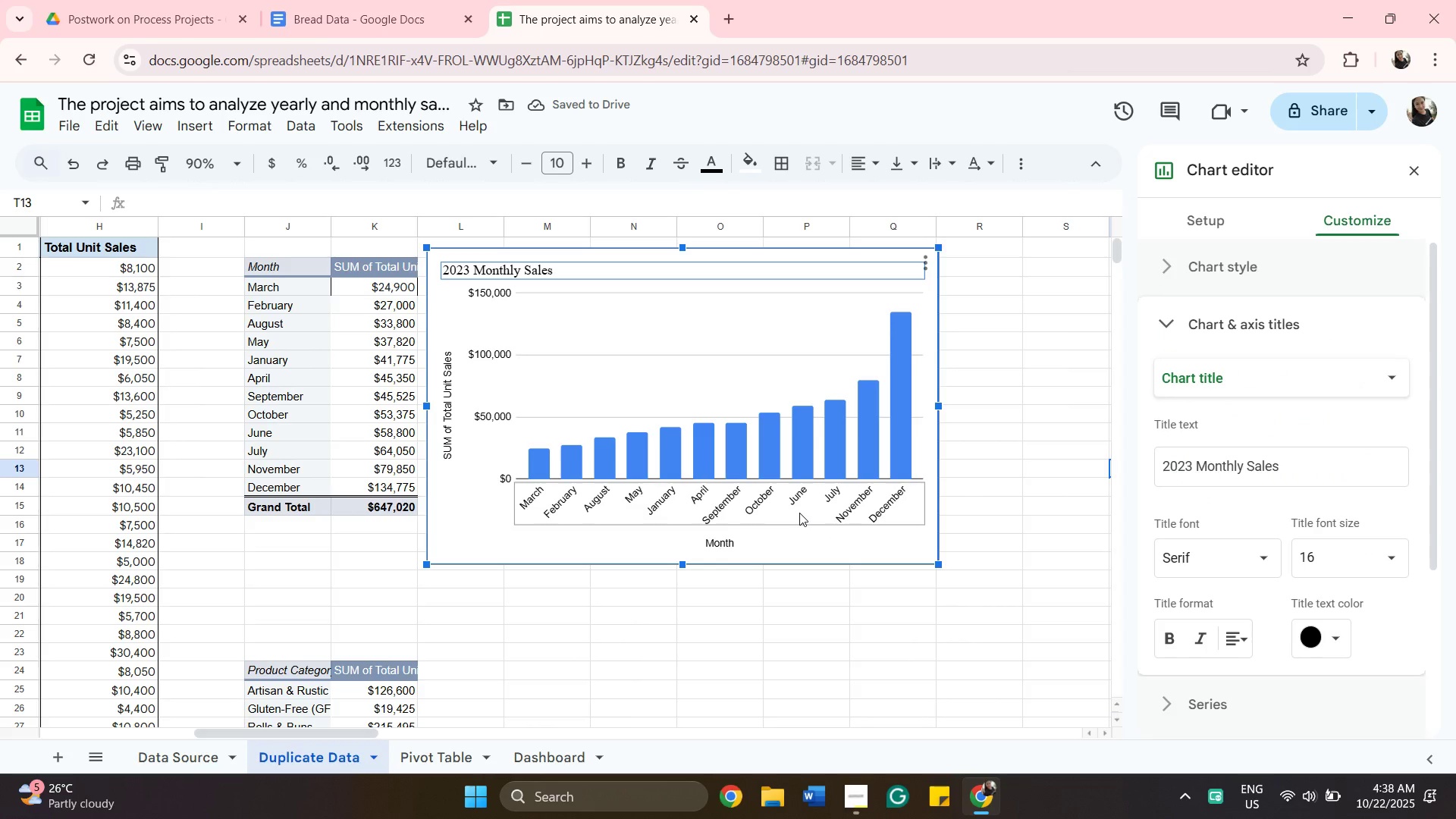 
left_click([799, 513])
 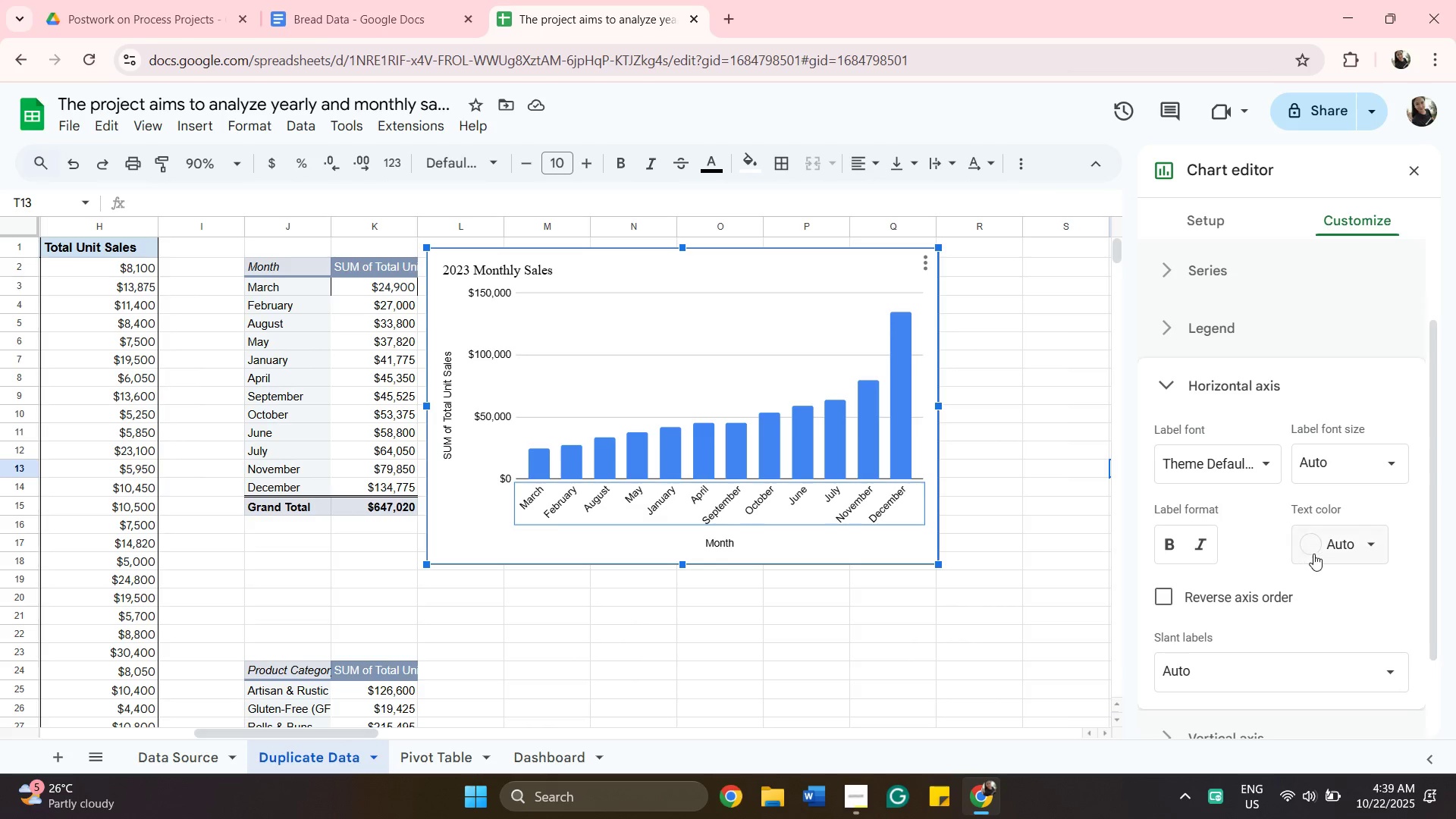 
left_click([1314, 554])
 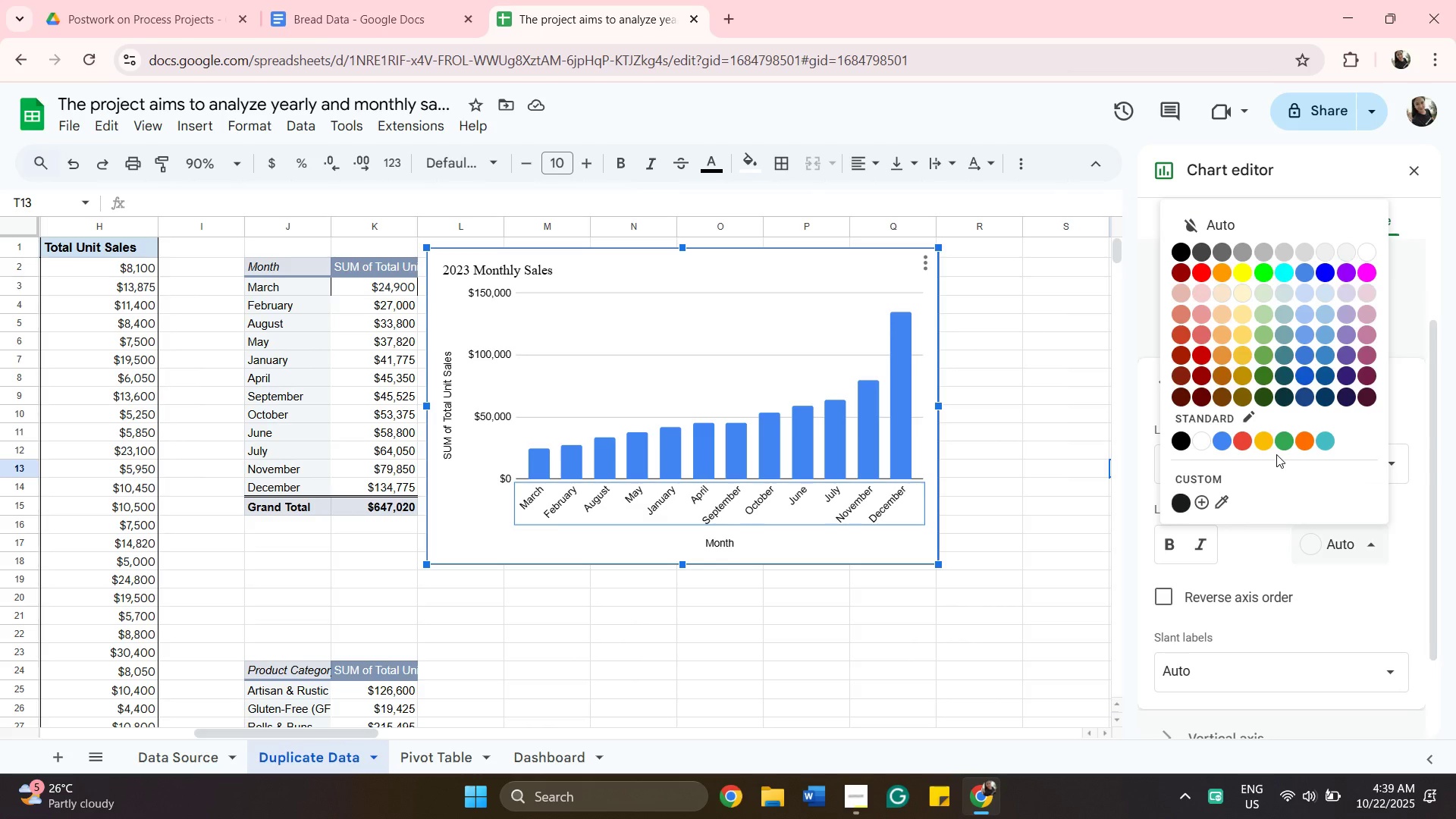 
mouse_move([1319, 393])
 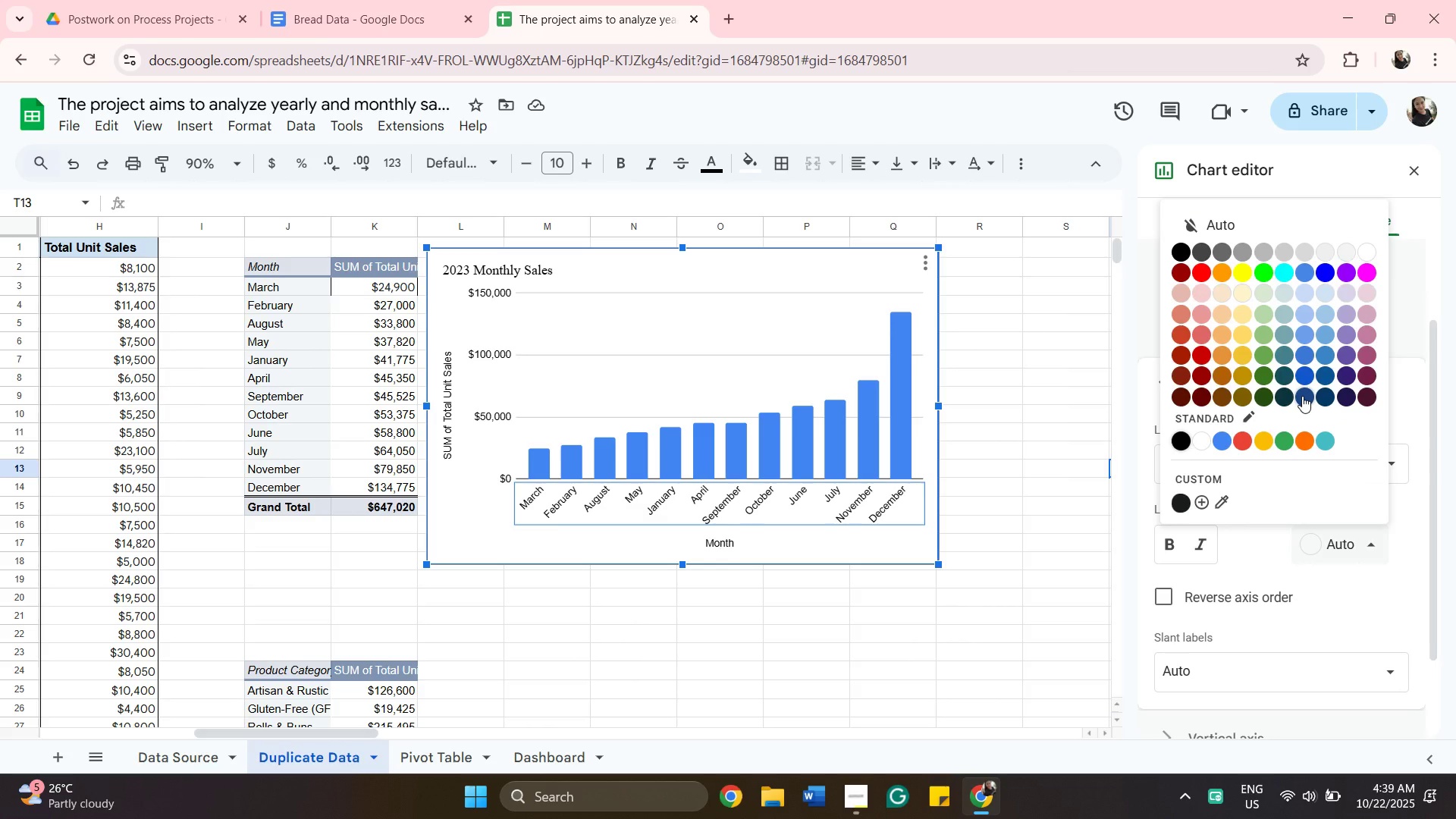 
left_click([1302, 396])
 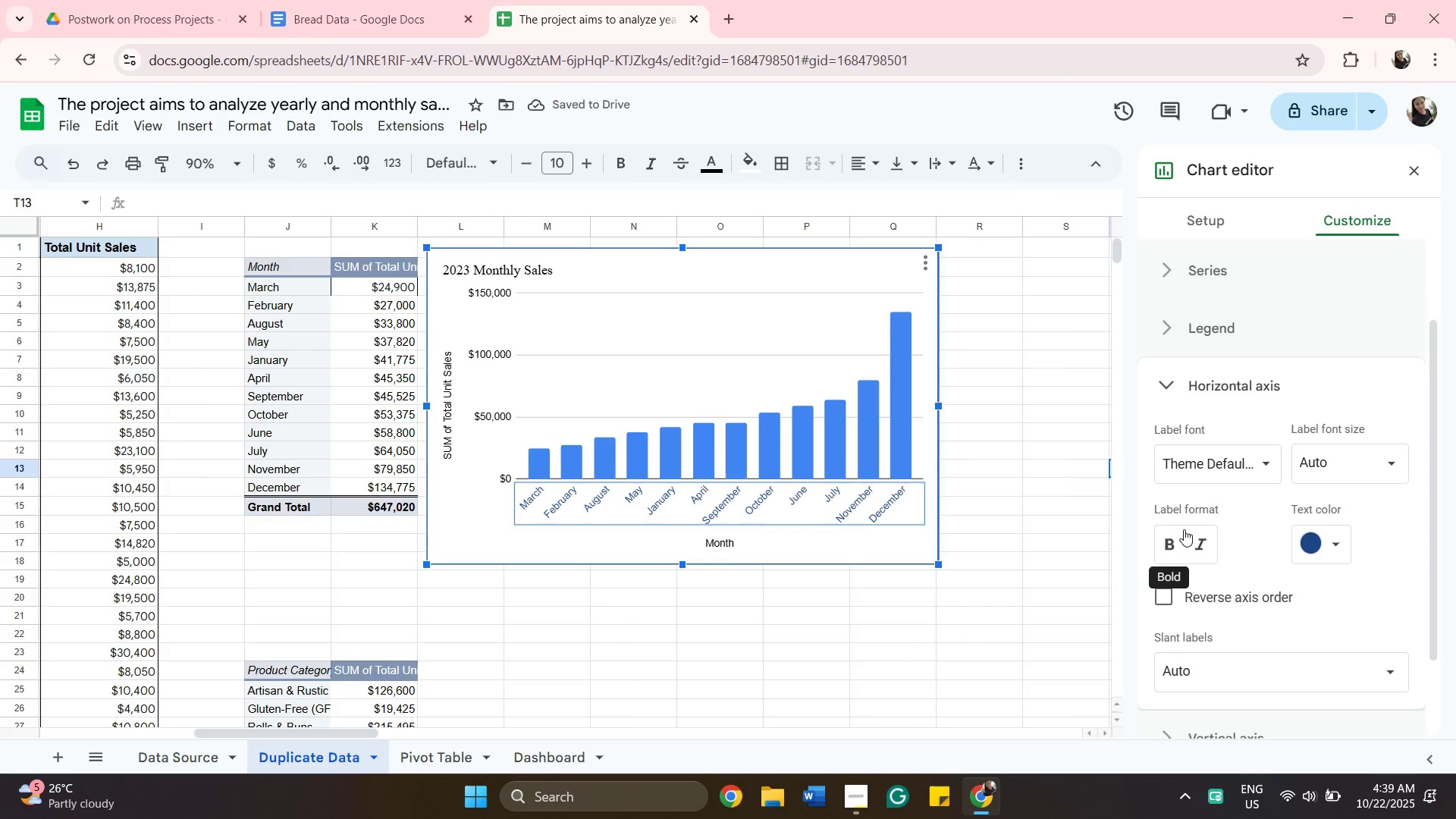 
left_click([1171, 538])
 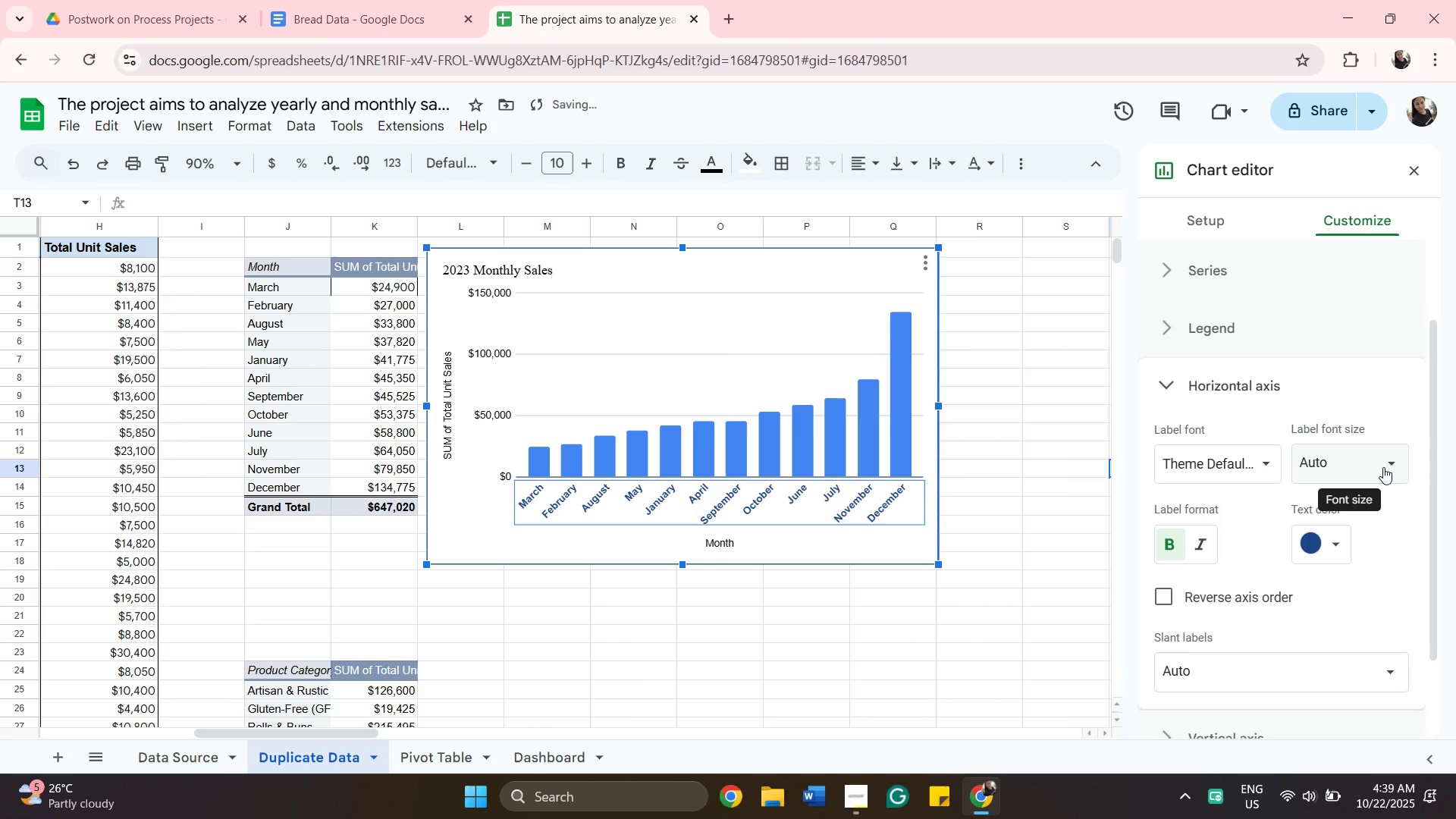 
left_click([1383, 467])
 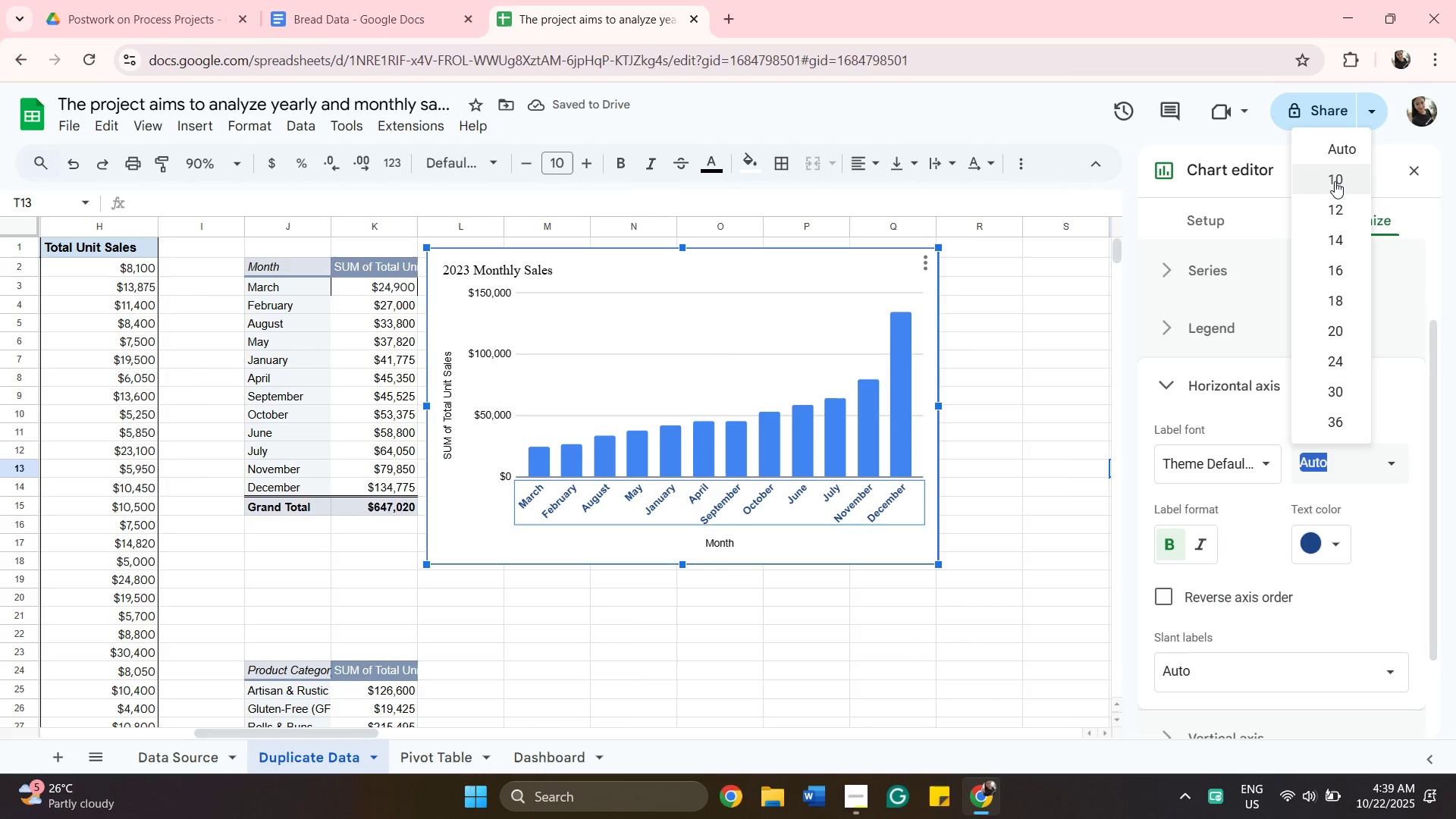 
left_click([1335, 181])
 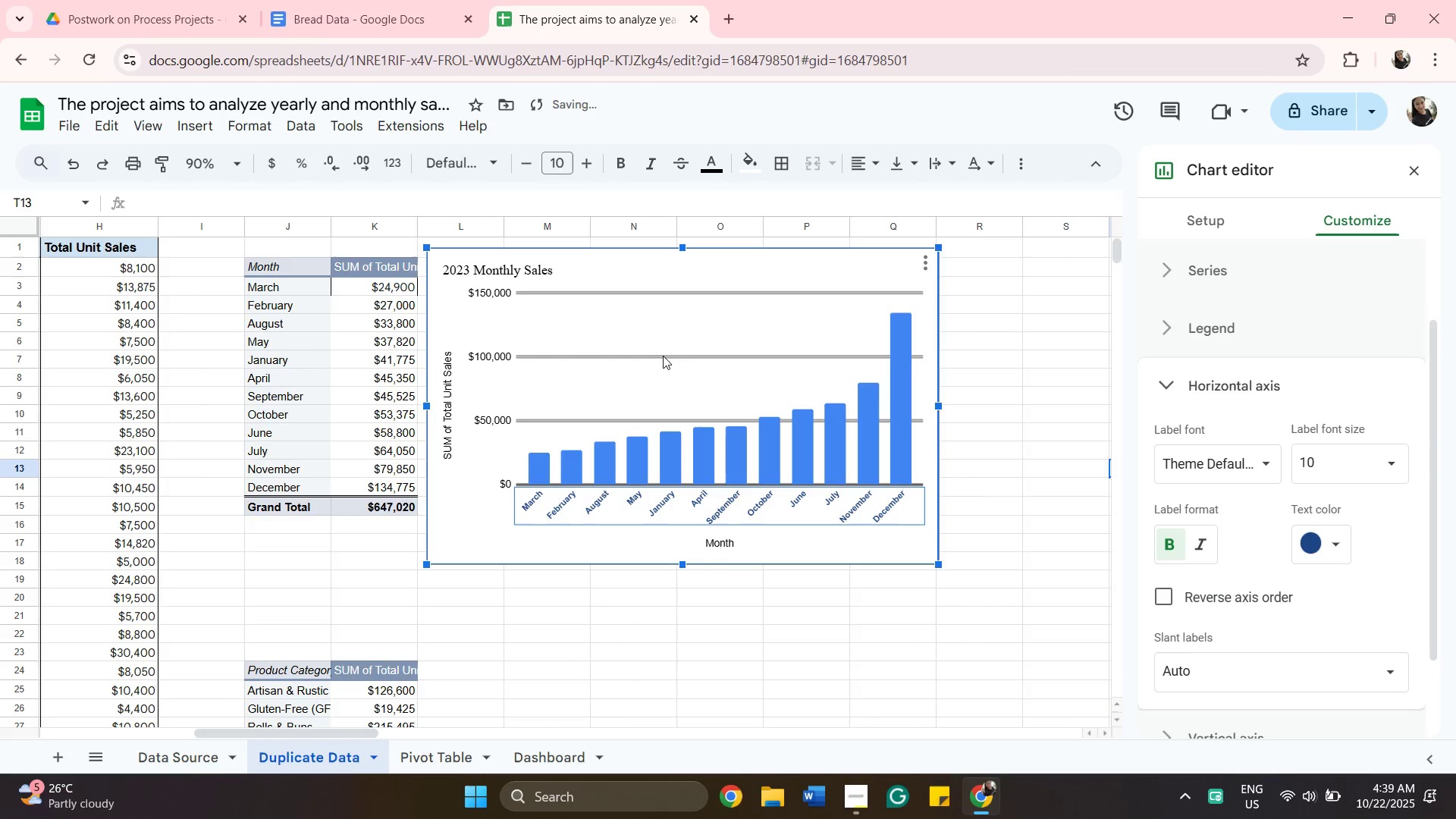 
left_click([663, 356])
 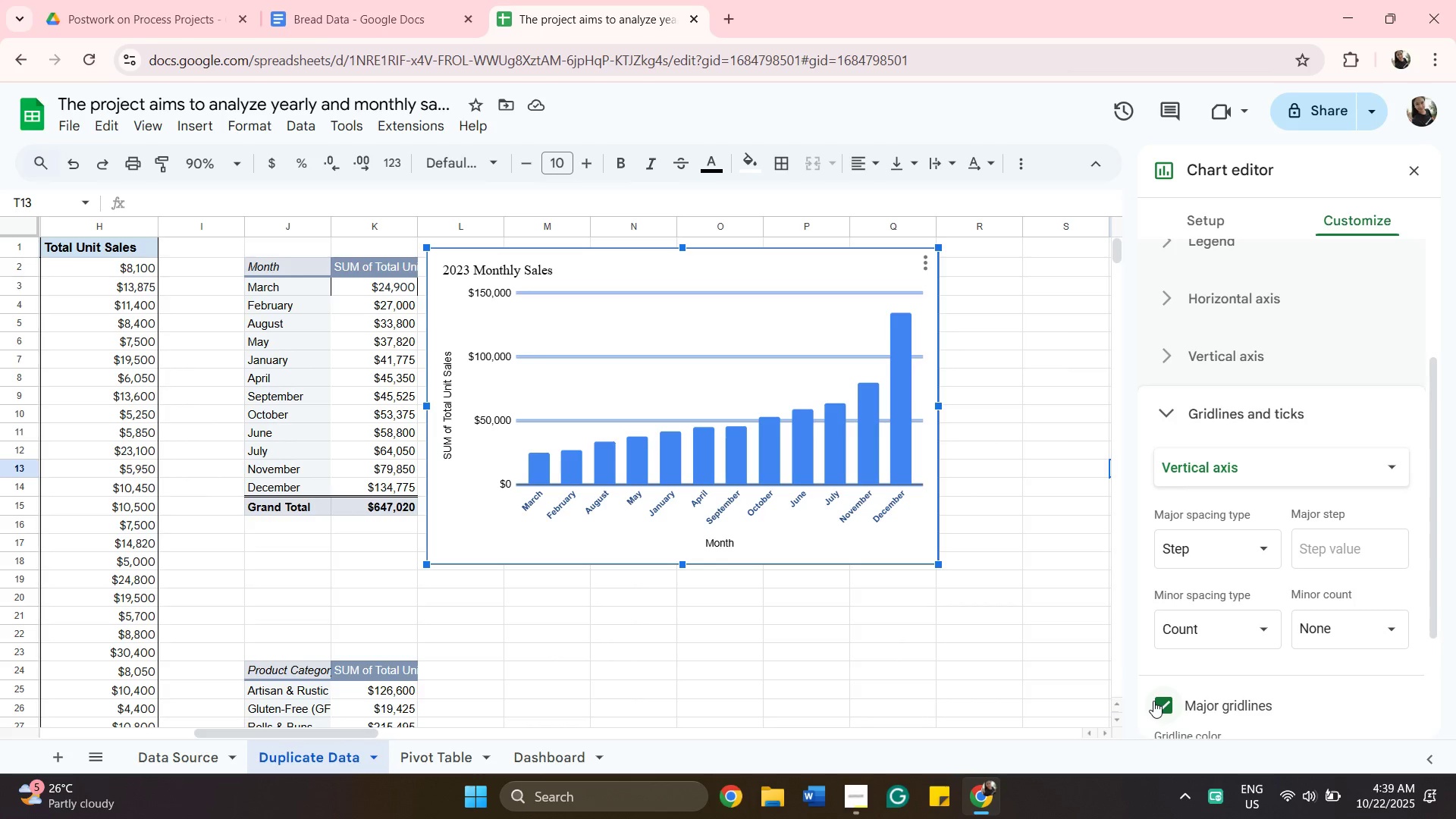 
left_click([1164, 702])
 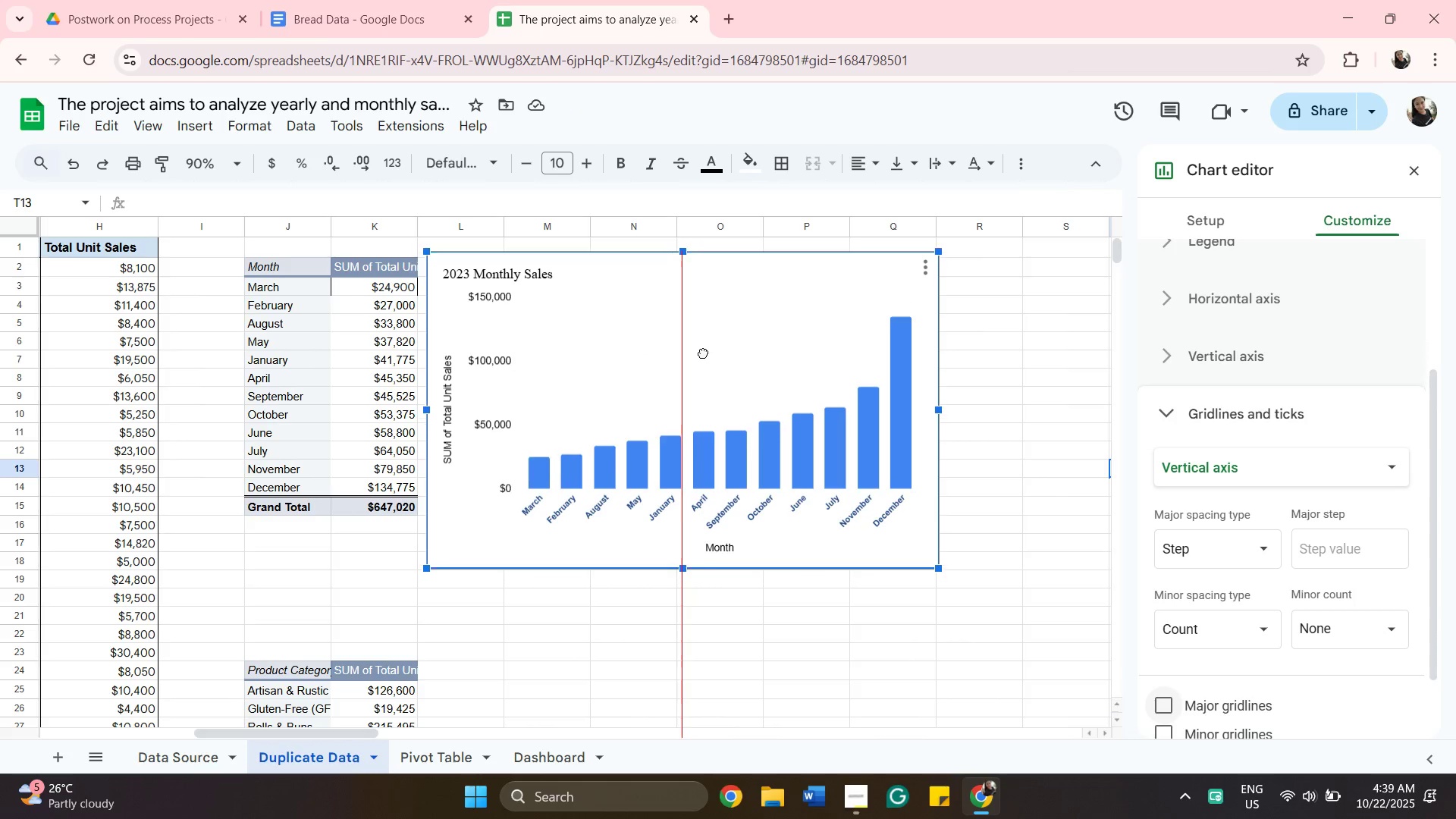 
wait(7.55)
 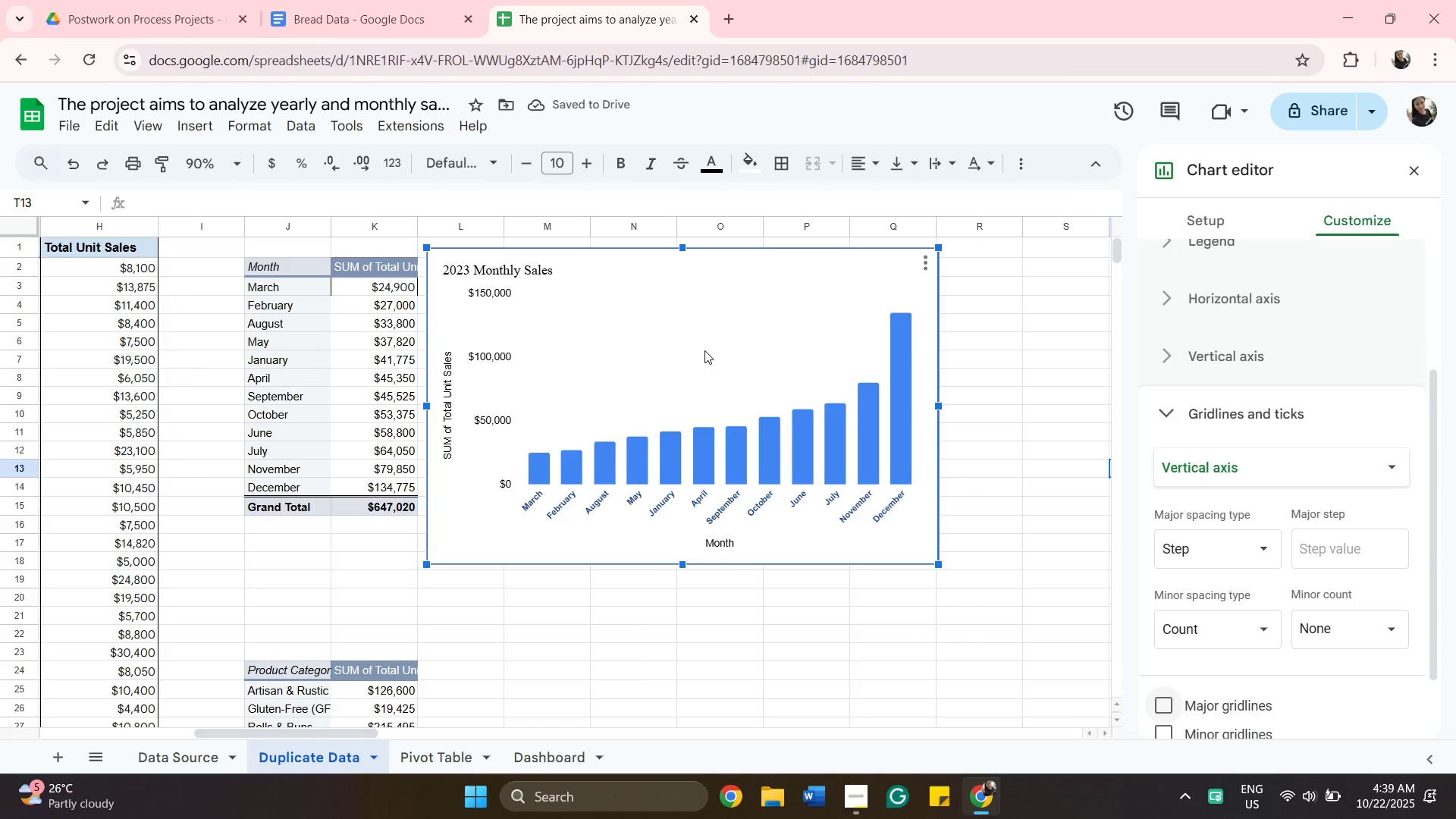 
left_click([602, 369])
 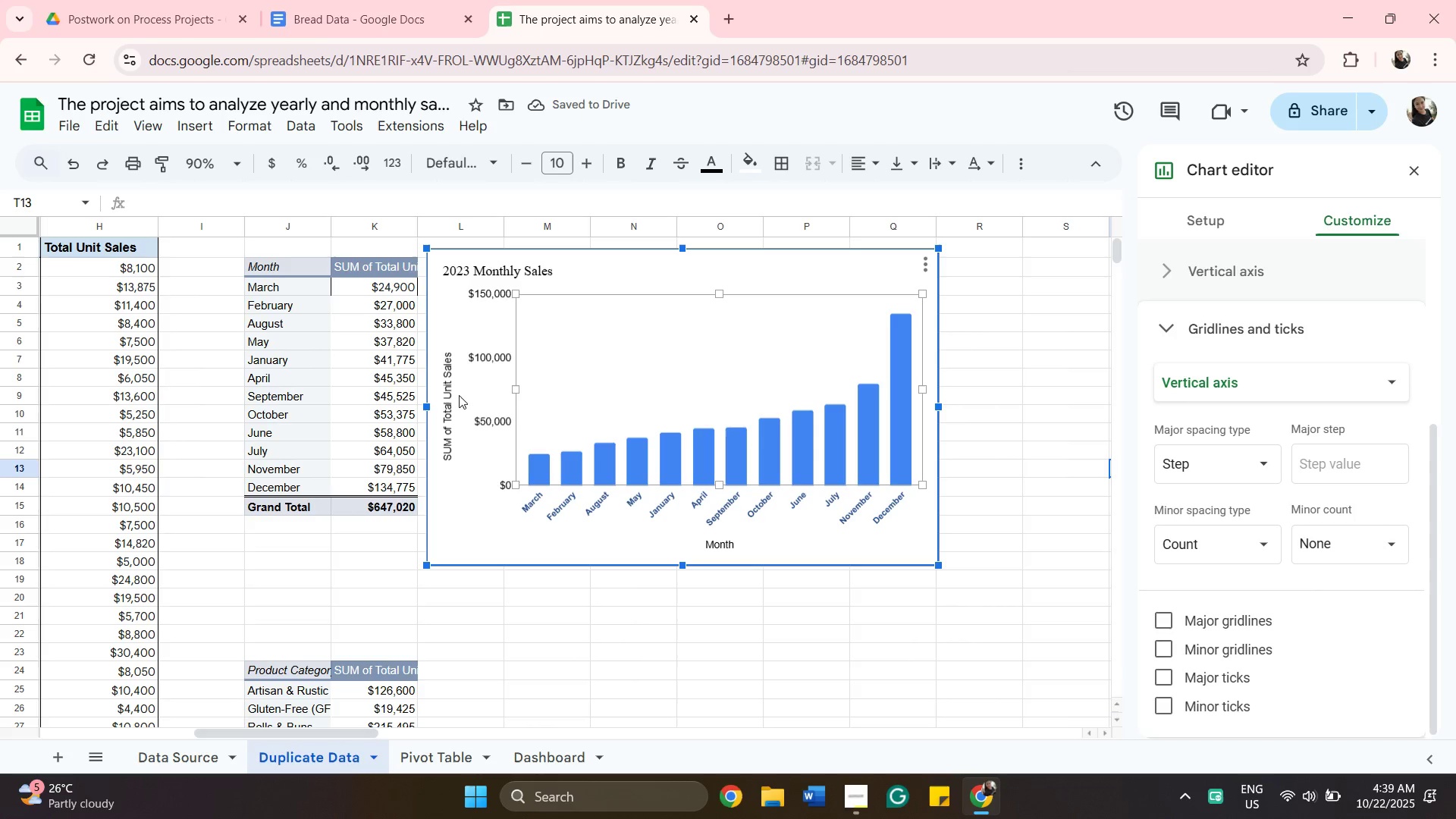 
left_click([450, 397])
 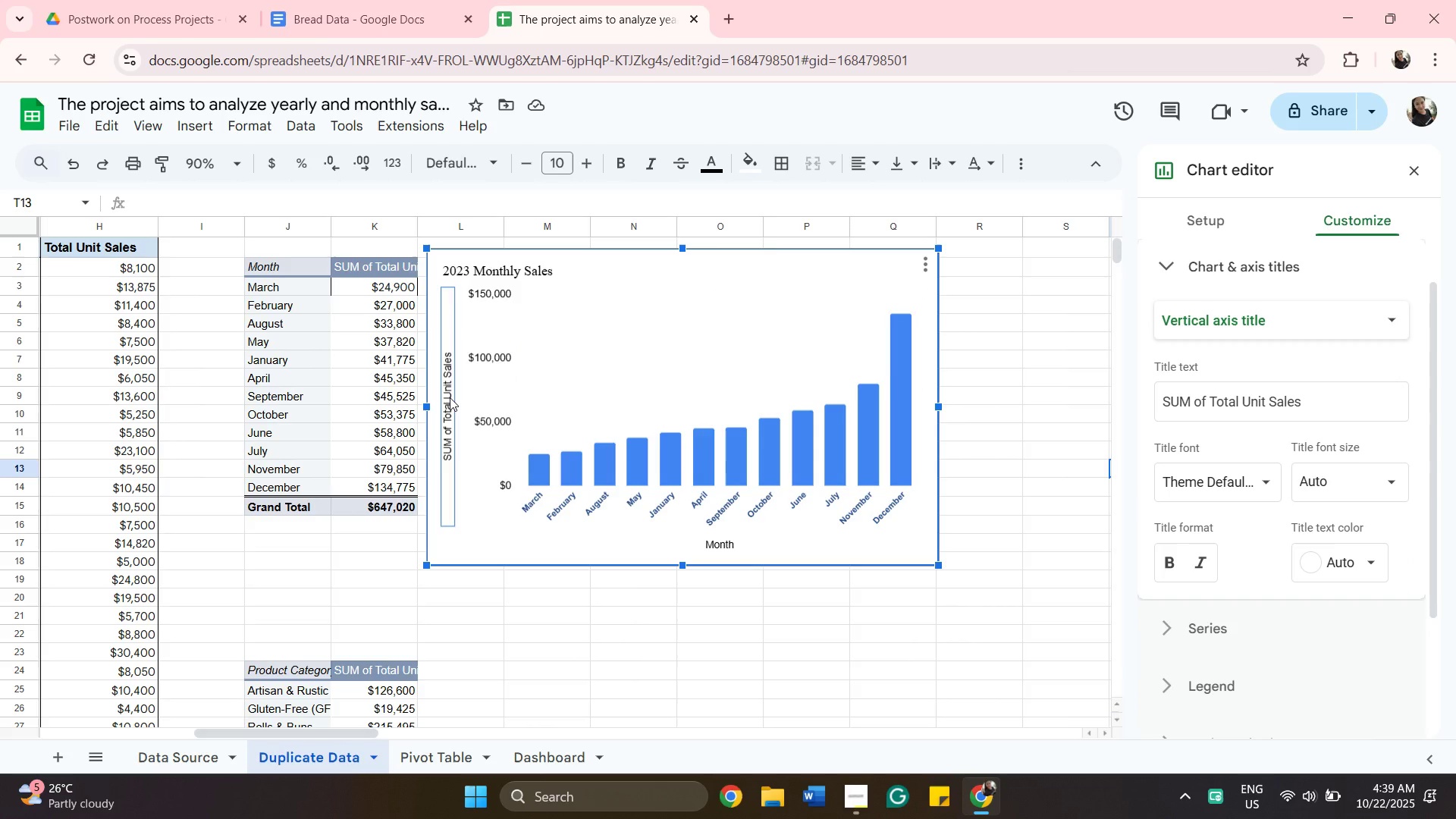 
key(Backspace)
 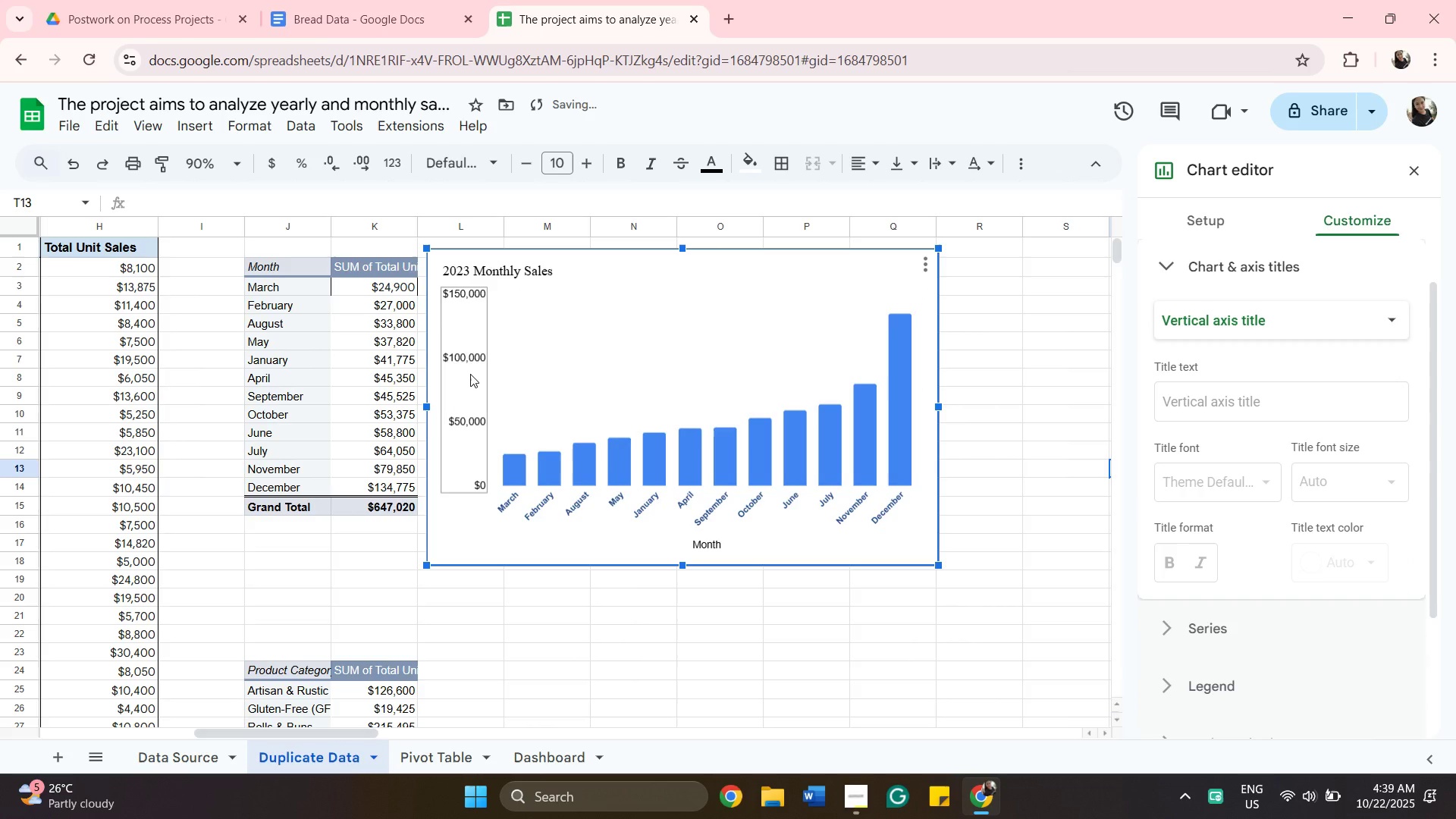 
left_click([470, 374])
 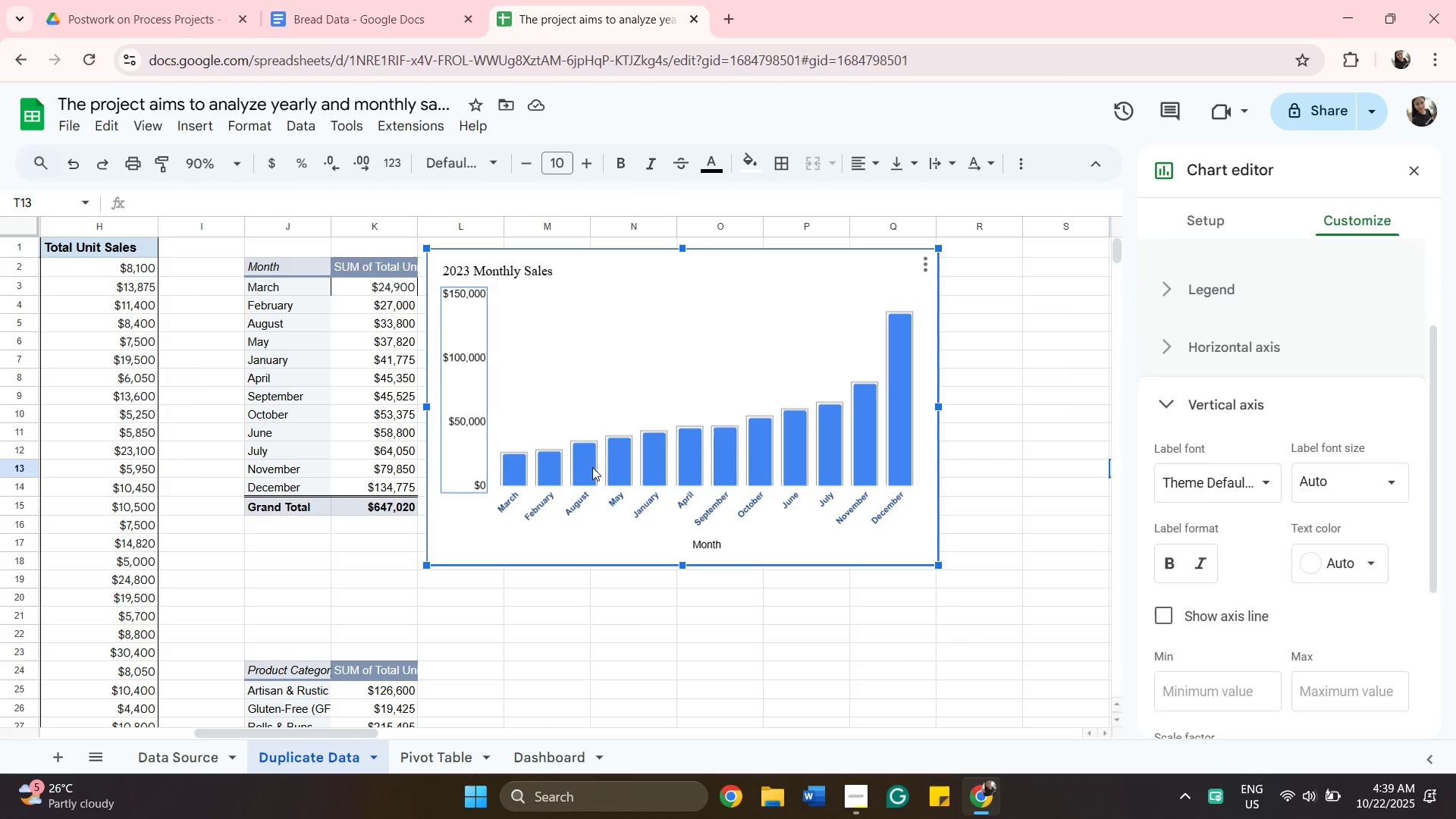 
wait(5.3)
 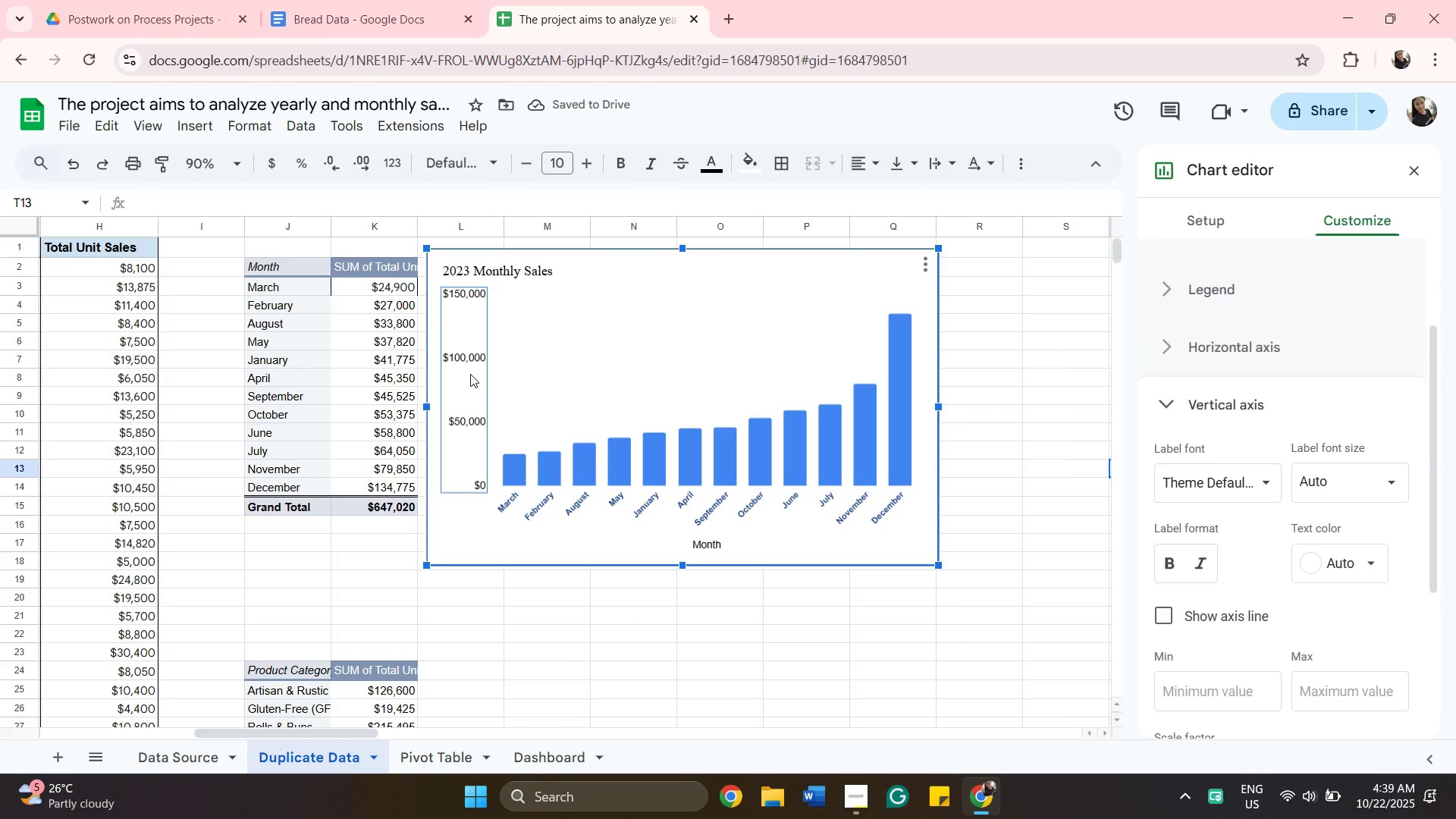 
left_click([545, 472])
 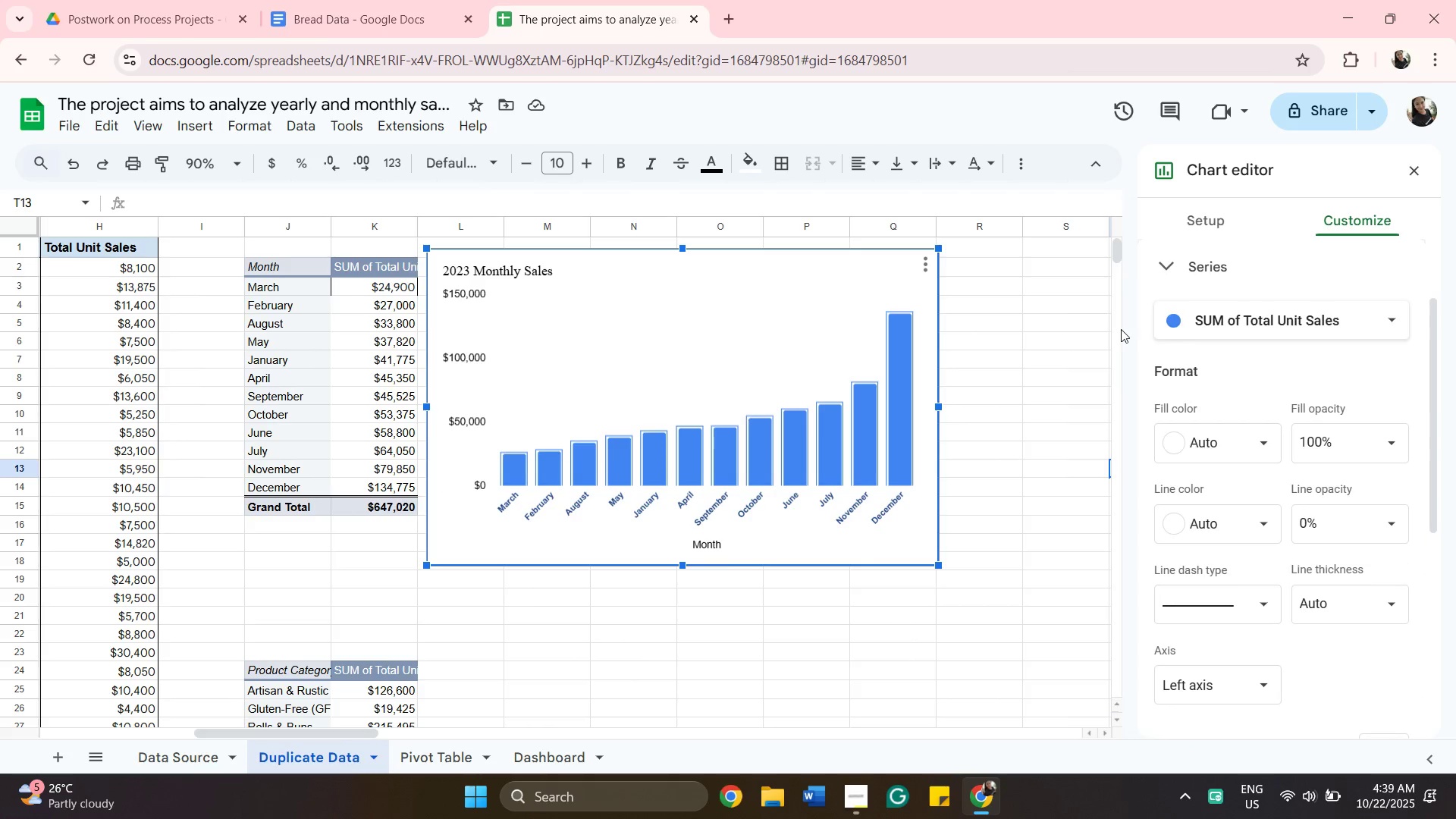 
mouse_move([1169, 335])
 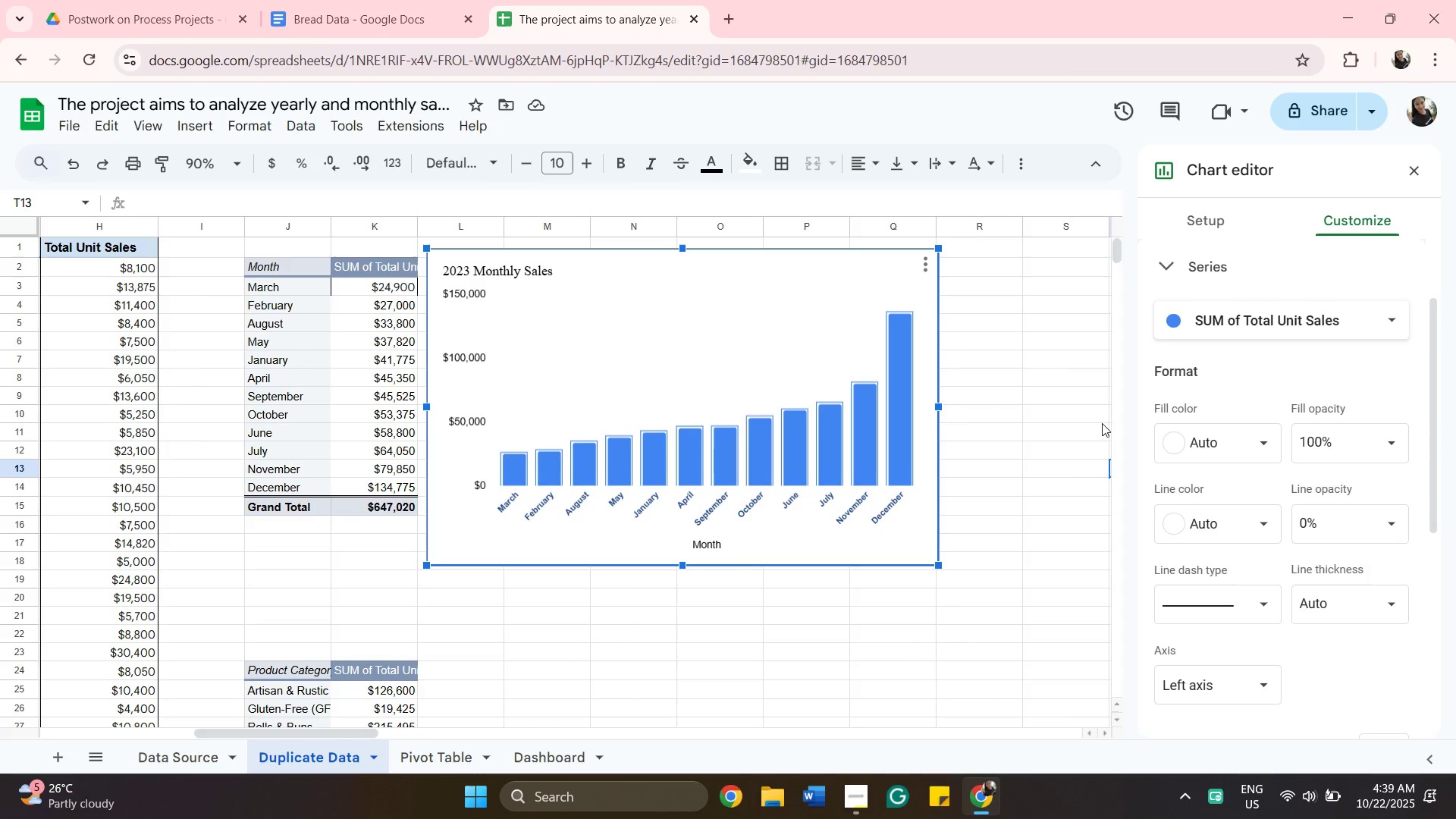 
left_click([1102, 423])
 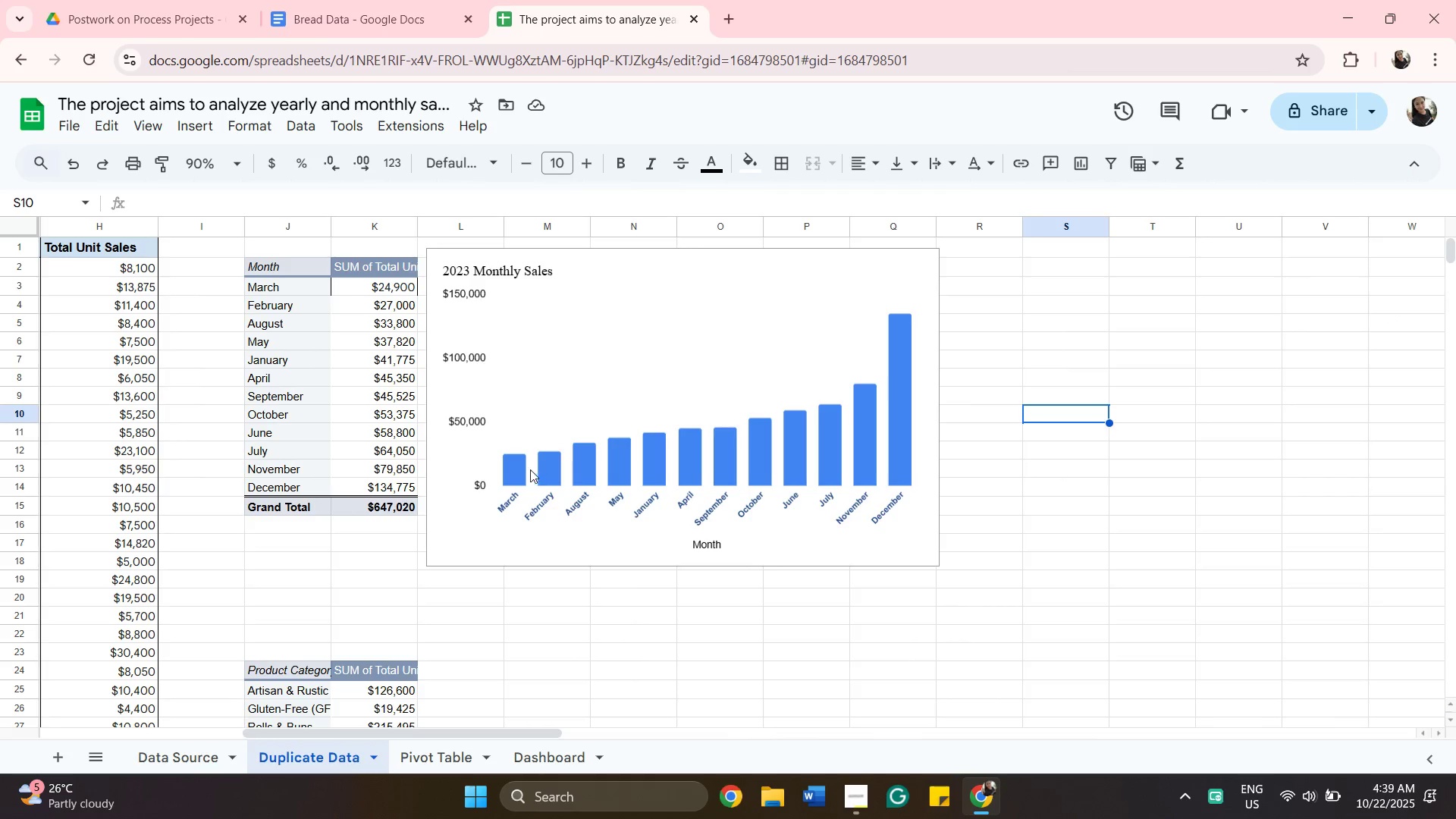 
left_click([519, 470])
 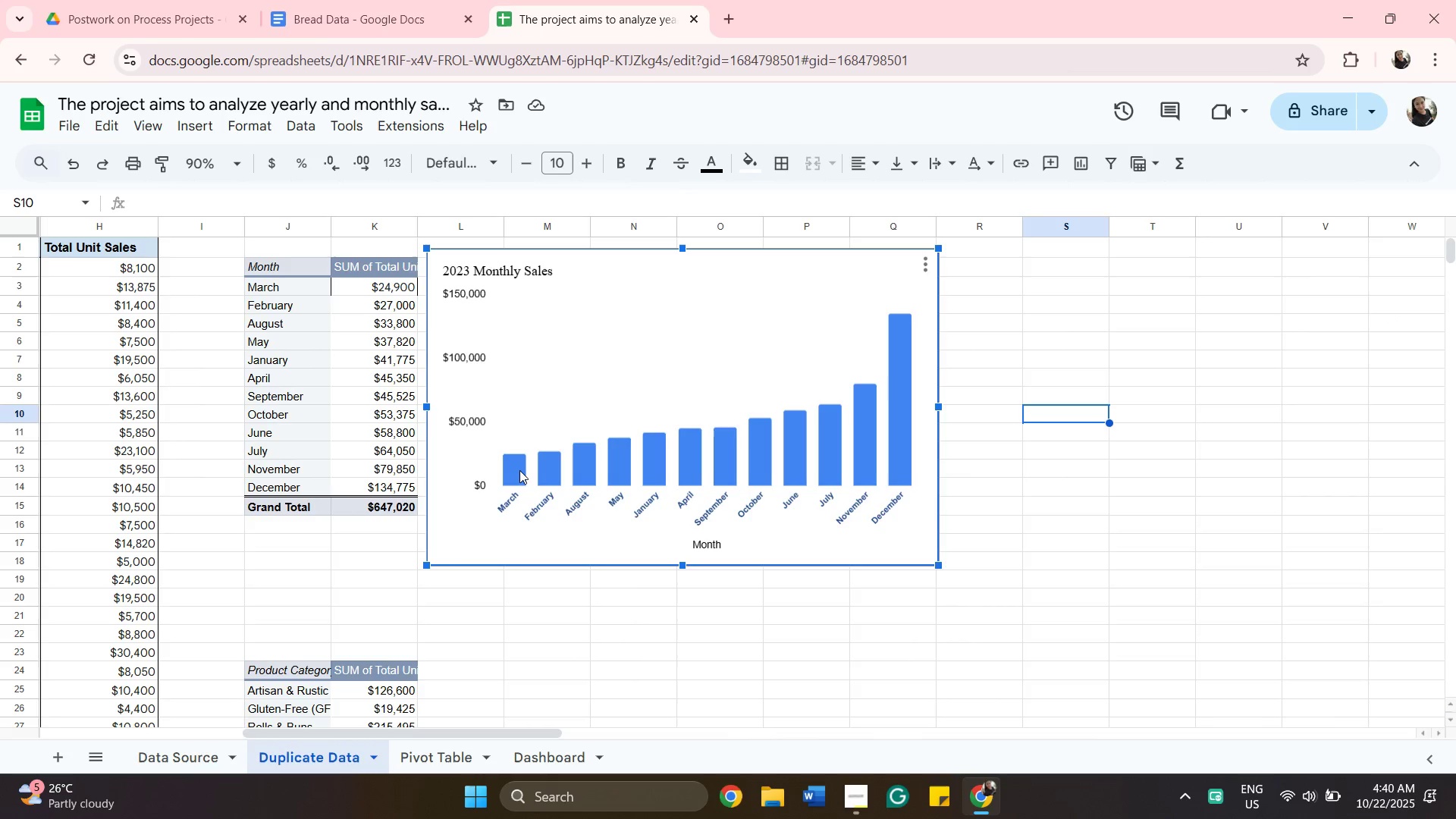 
left_click([519, 470])
 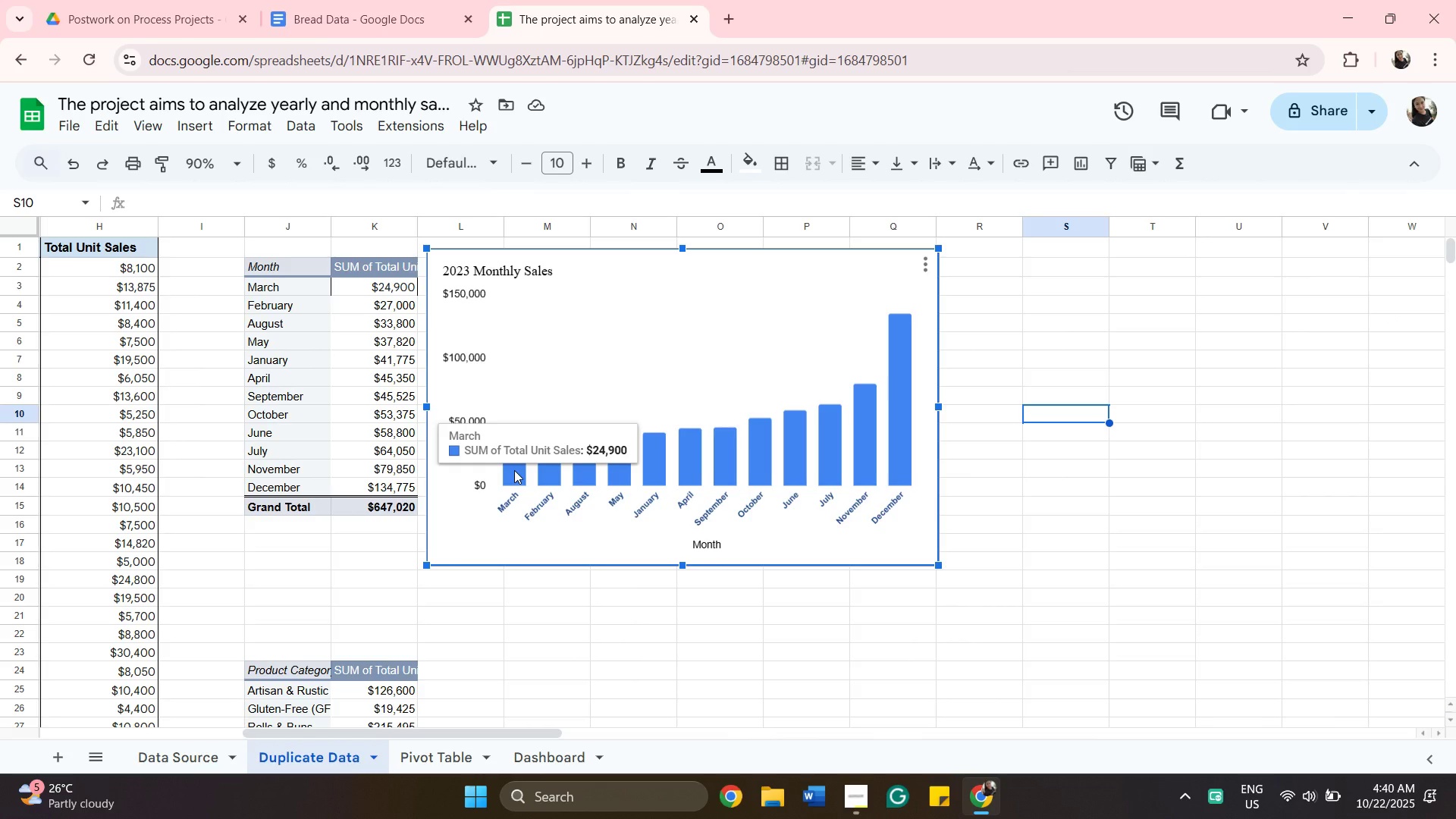 
left_click([514, 470])
 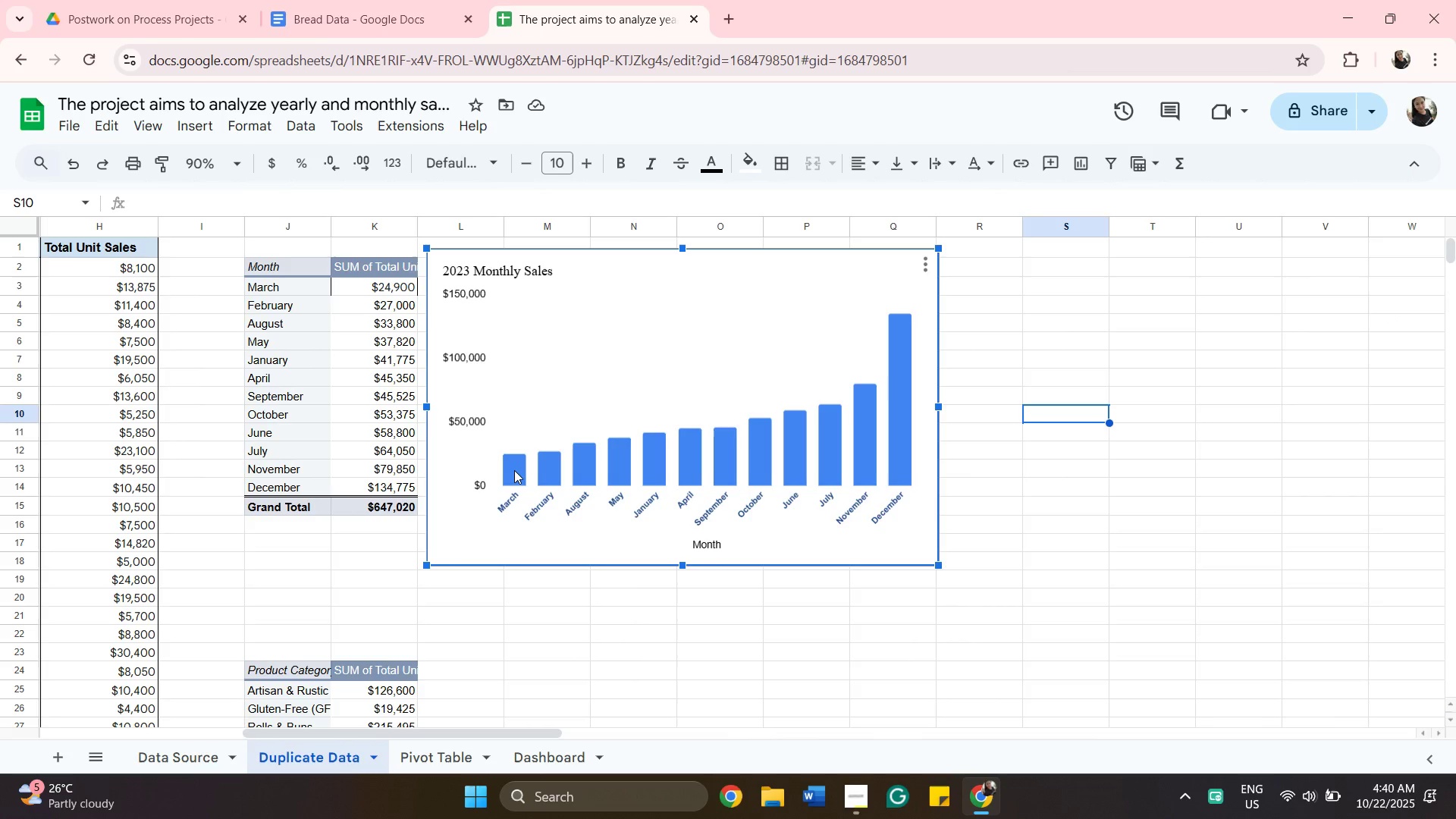 
left_click([514, 470])
 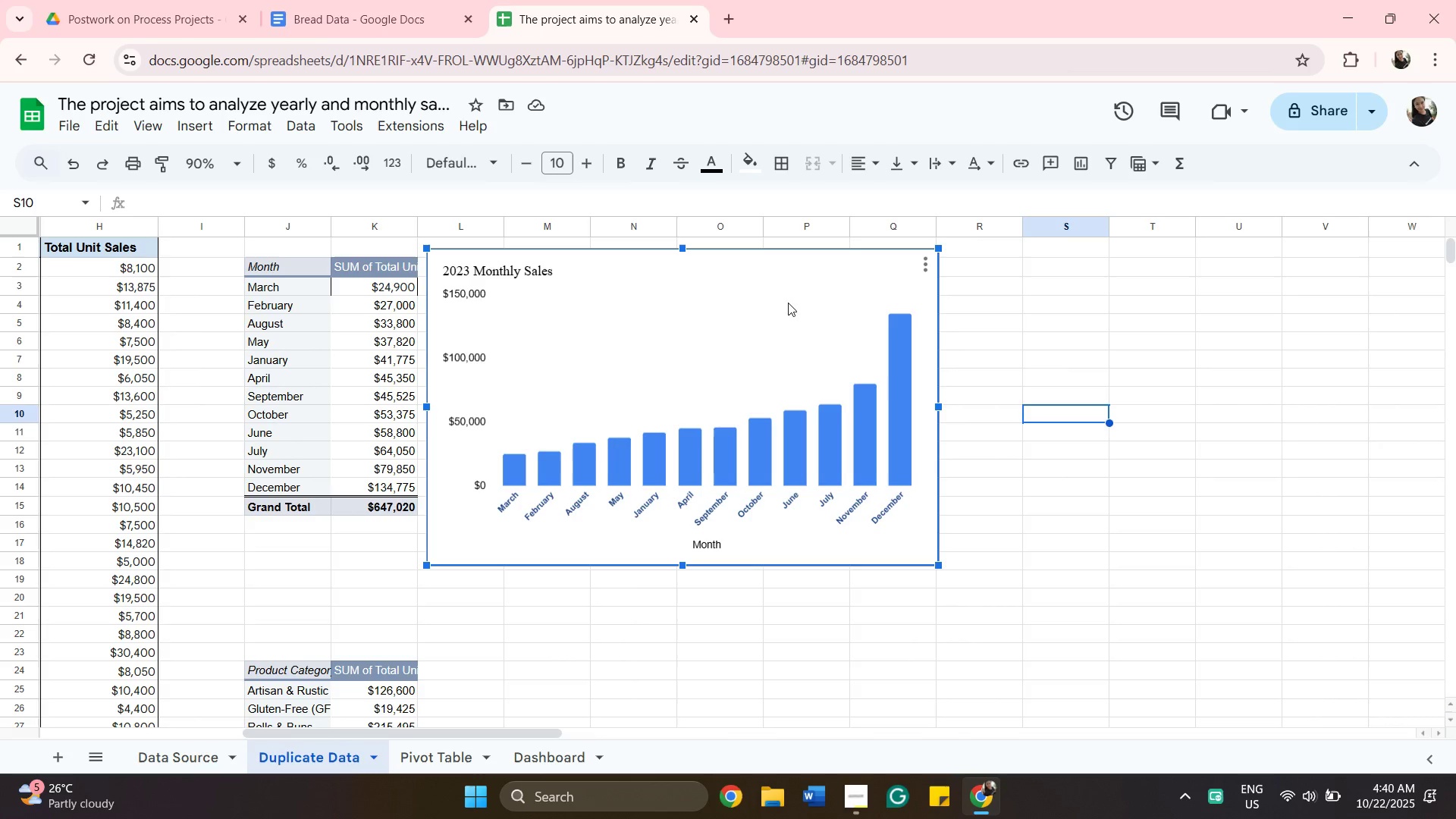 
left_click([788, 303])
 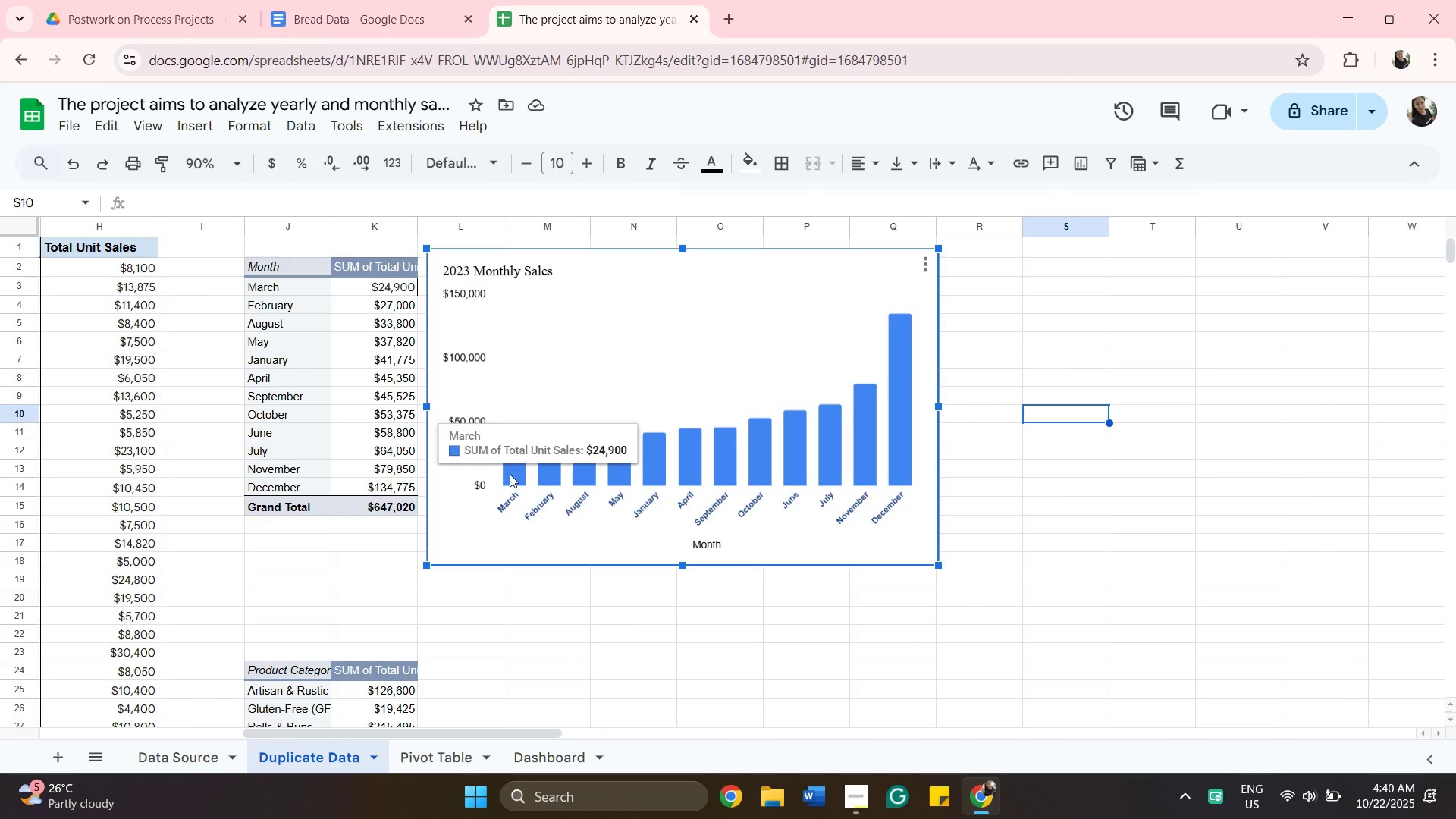 
double_click([510, 474])
 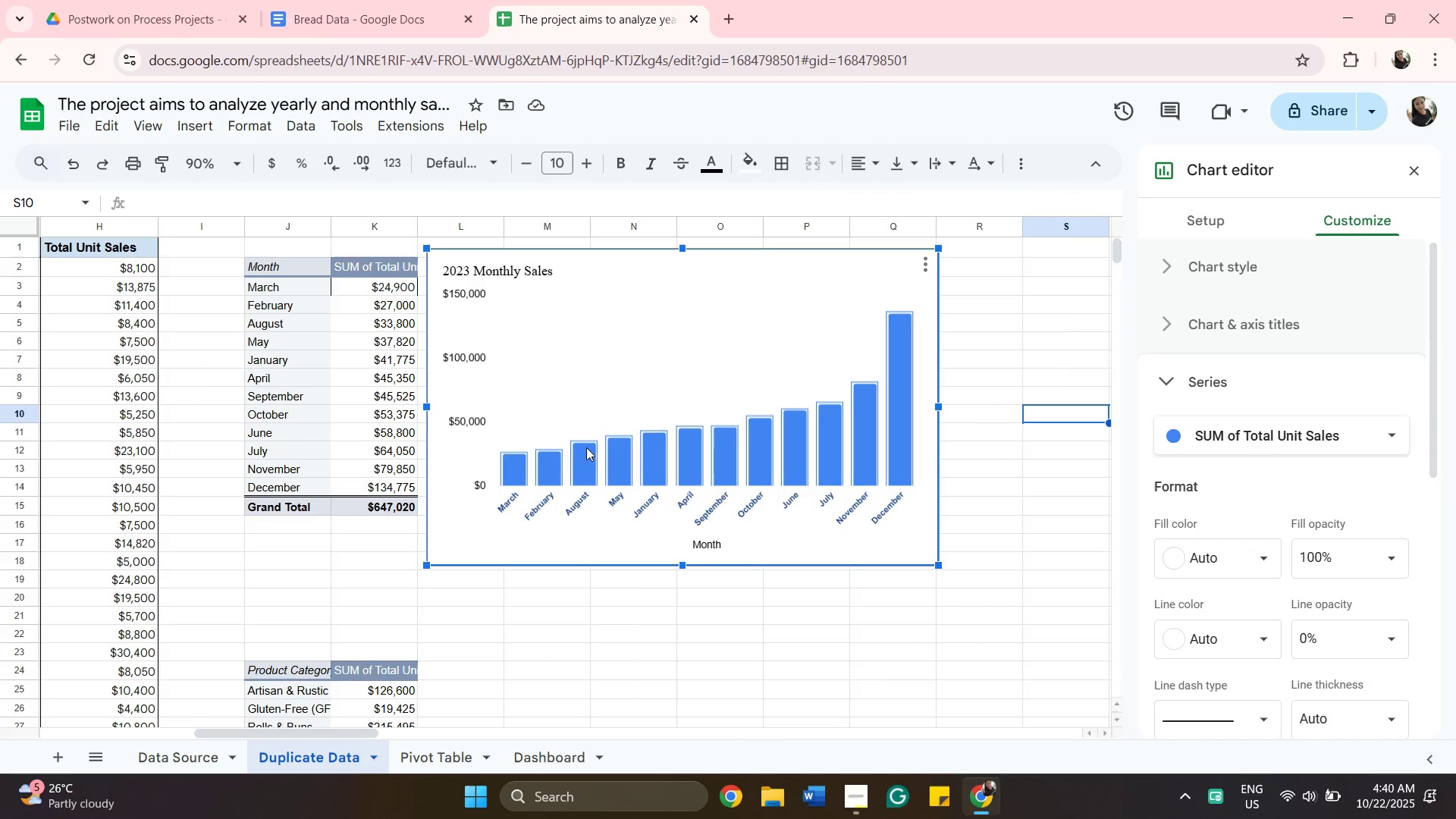 
wait(6.05)
 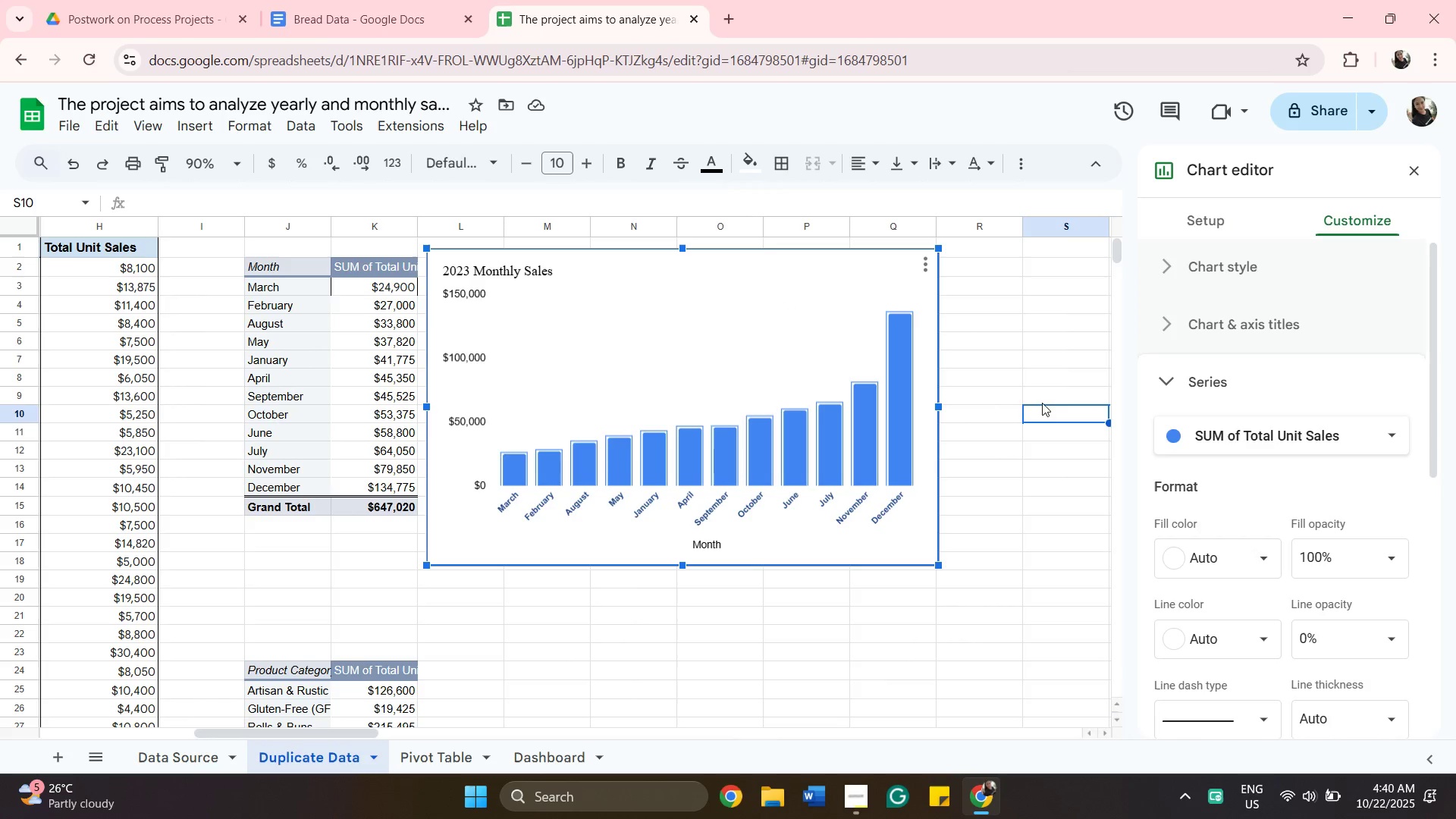 
left_click([509, 468])
 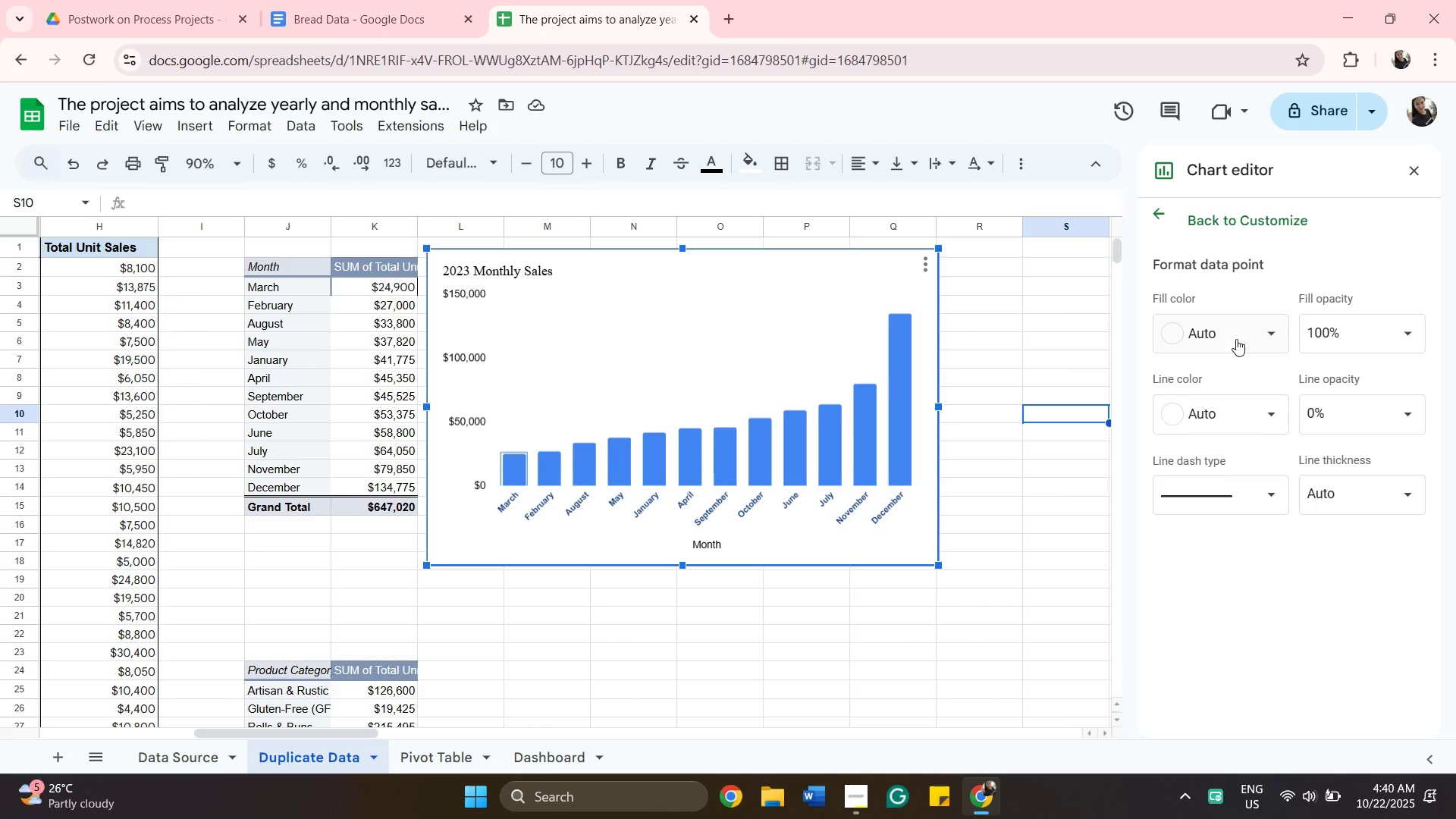 
left_click([1237, 338])
 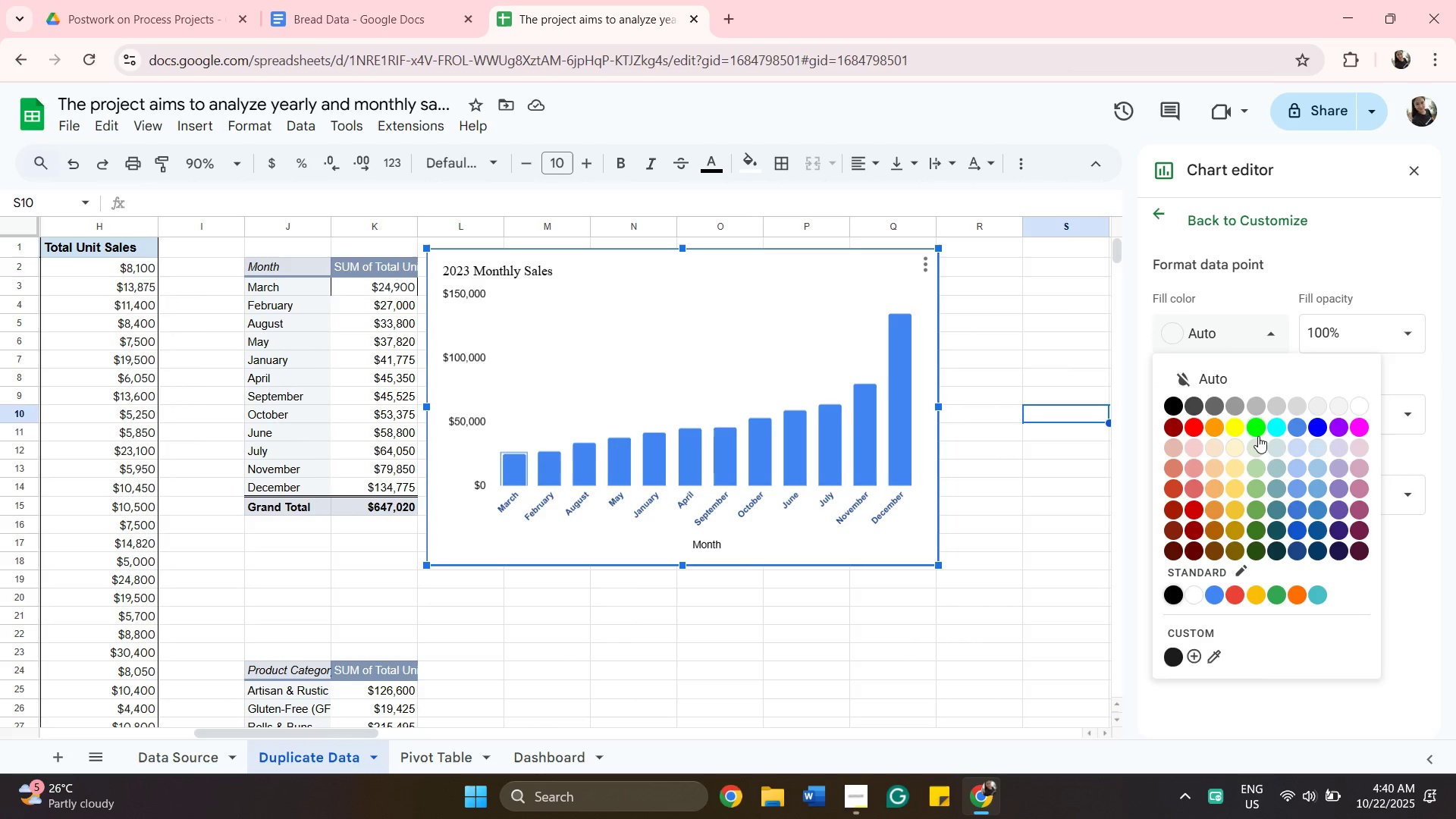 
left_click([1261, 443])
 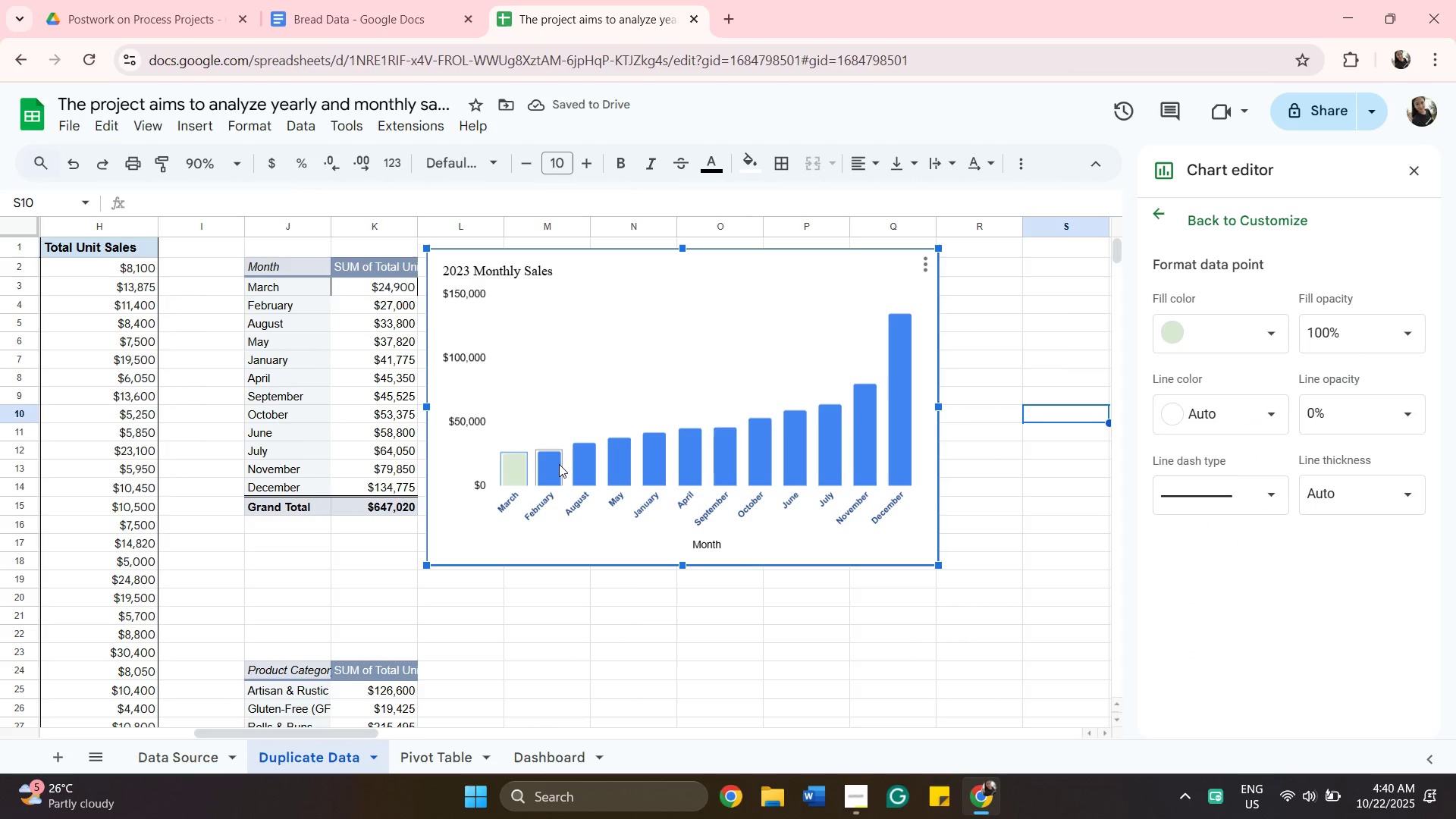 
left_click([558, 464])
 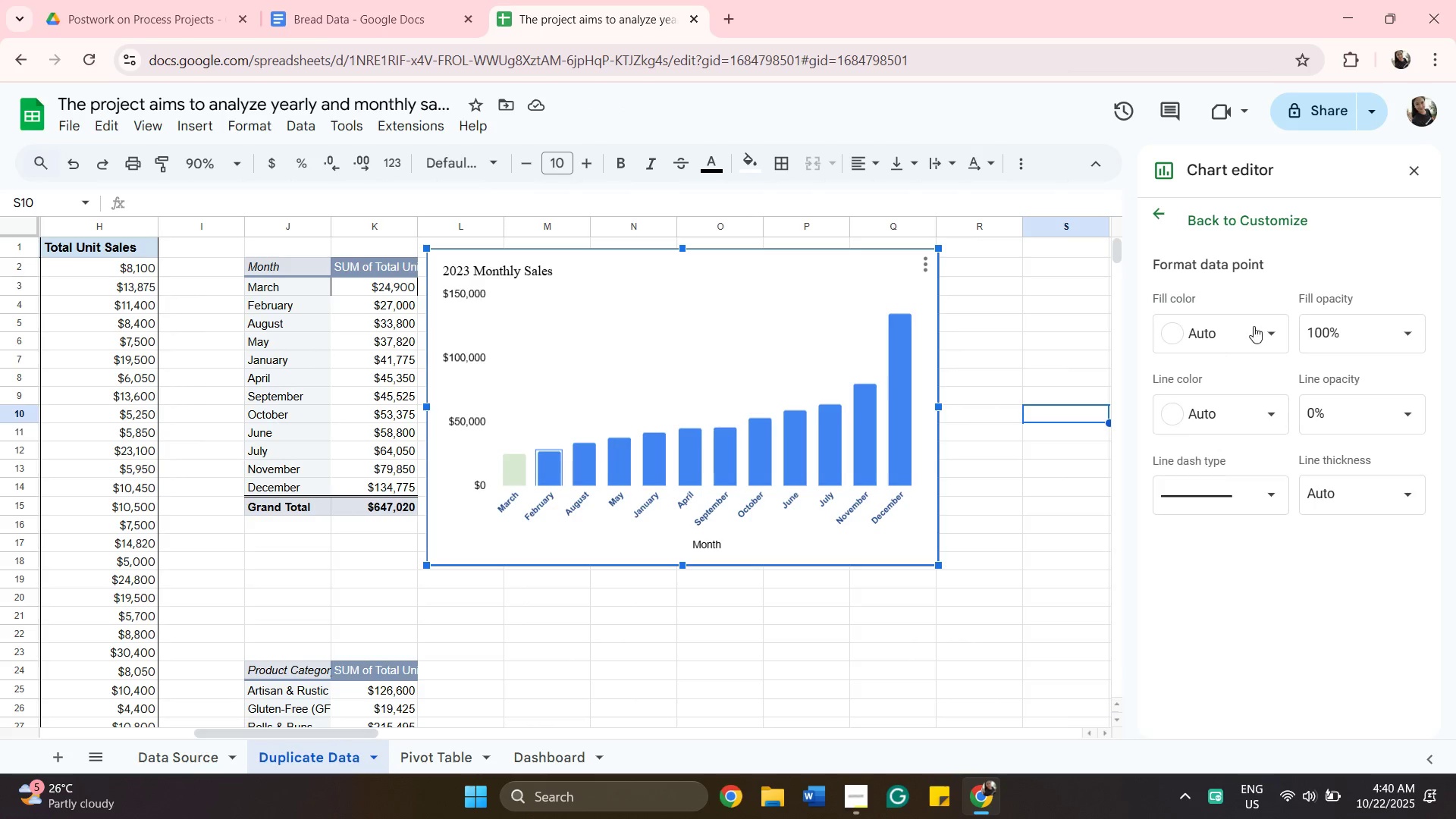 
left_click([1260, 323])
 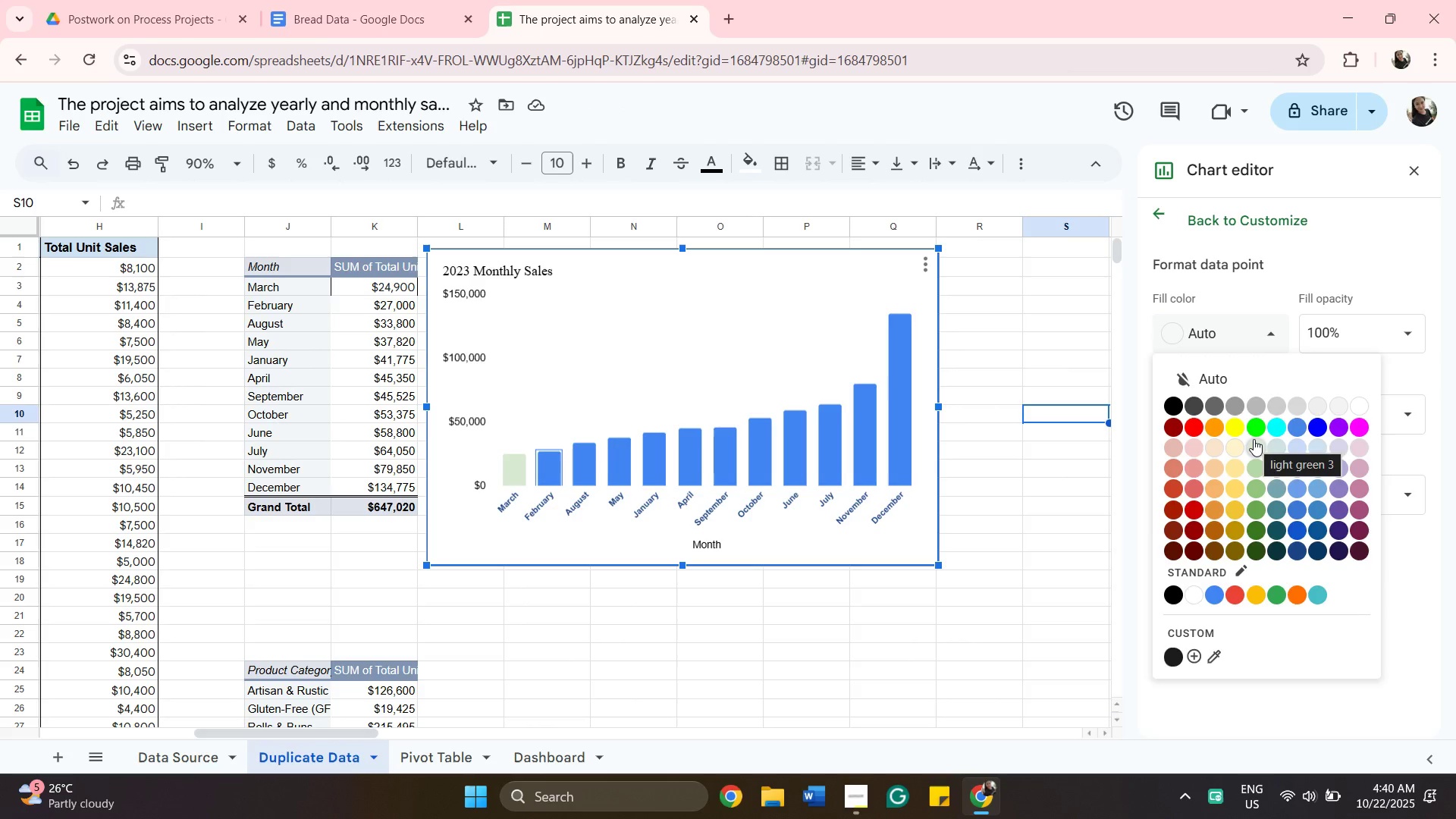 
left_click([1254, 439])
 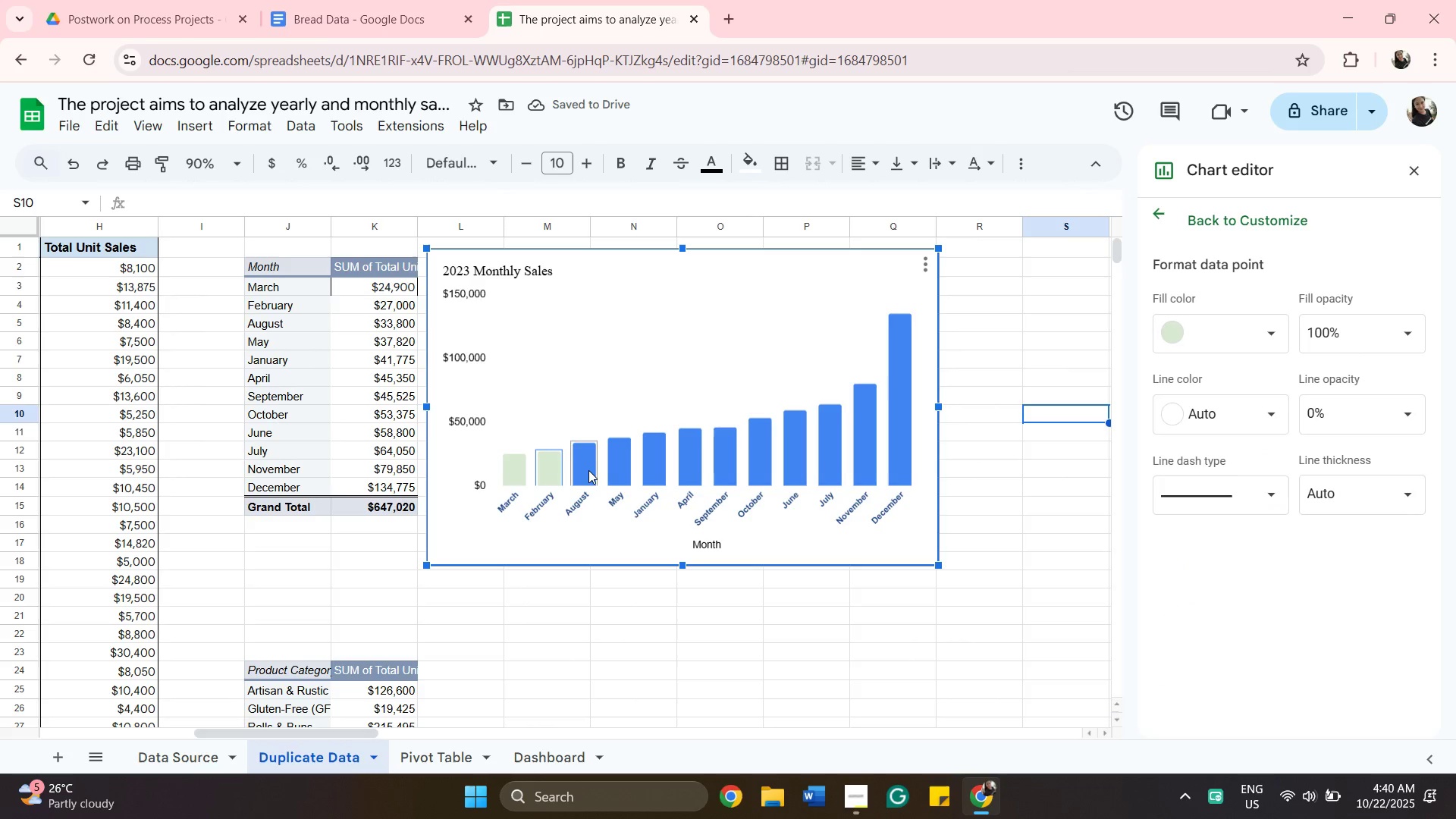 
left_click([588, 470])
 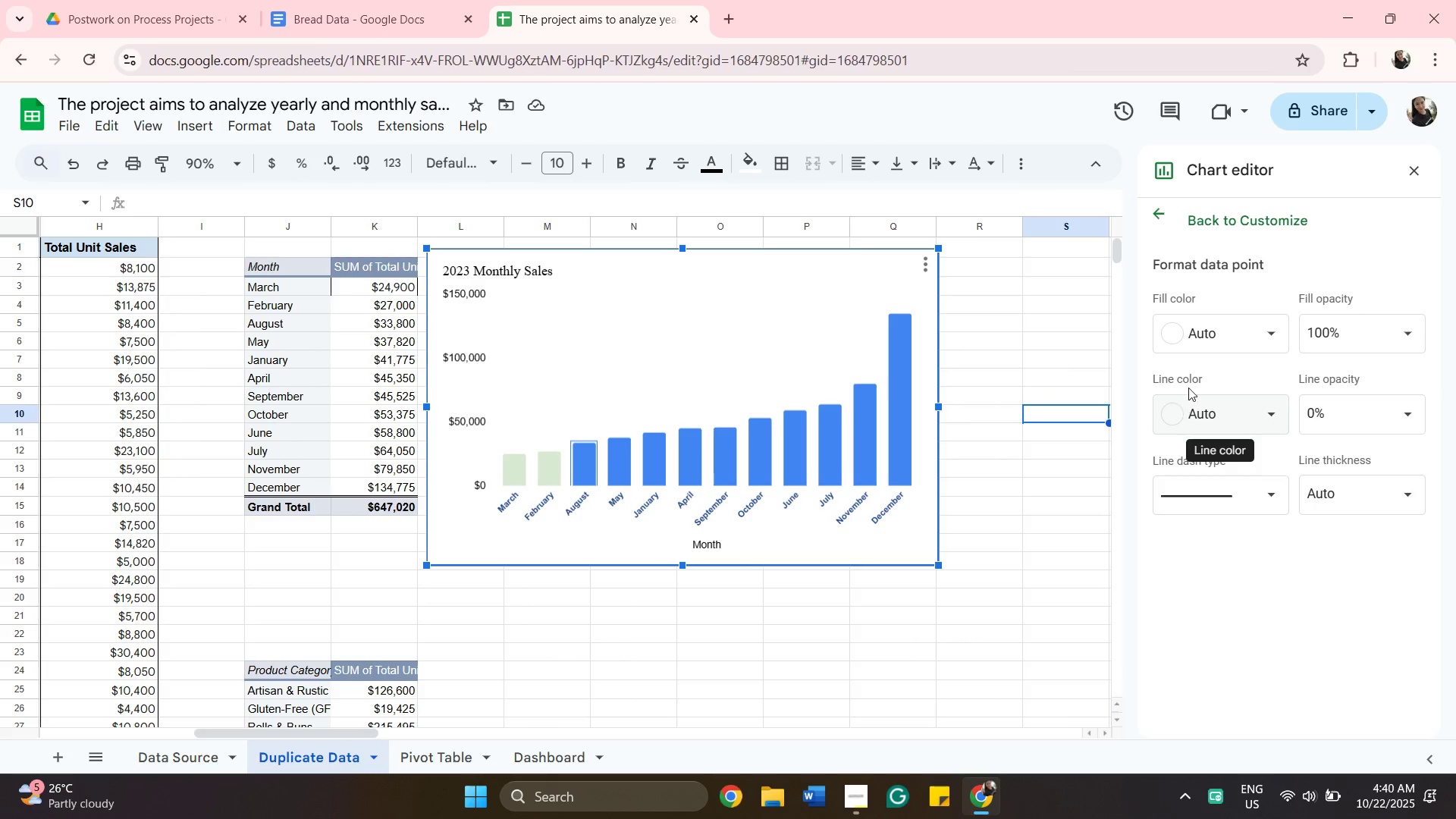 
left_click([1195, 321])
 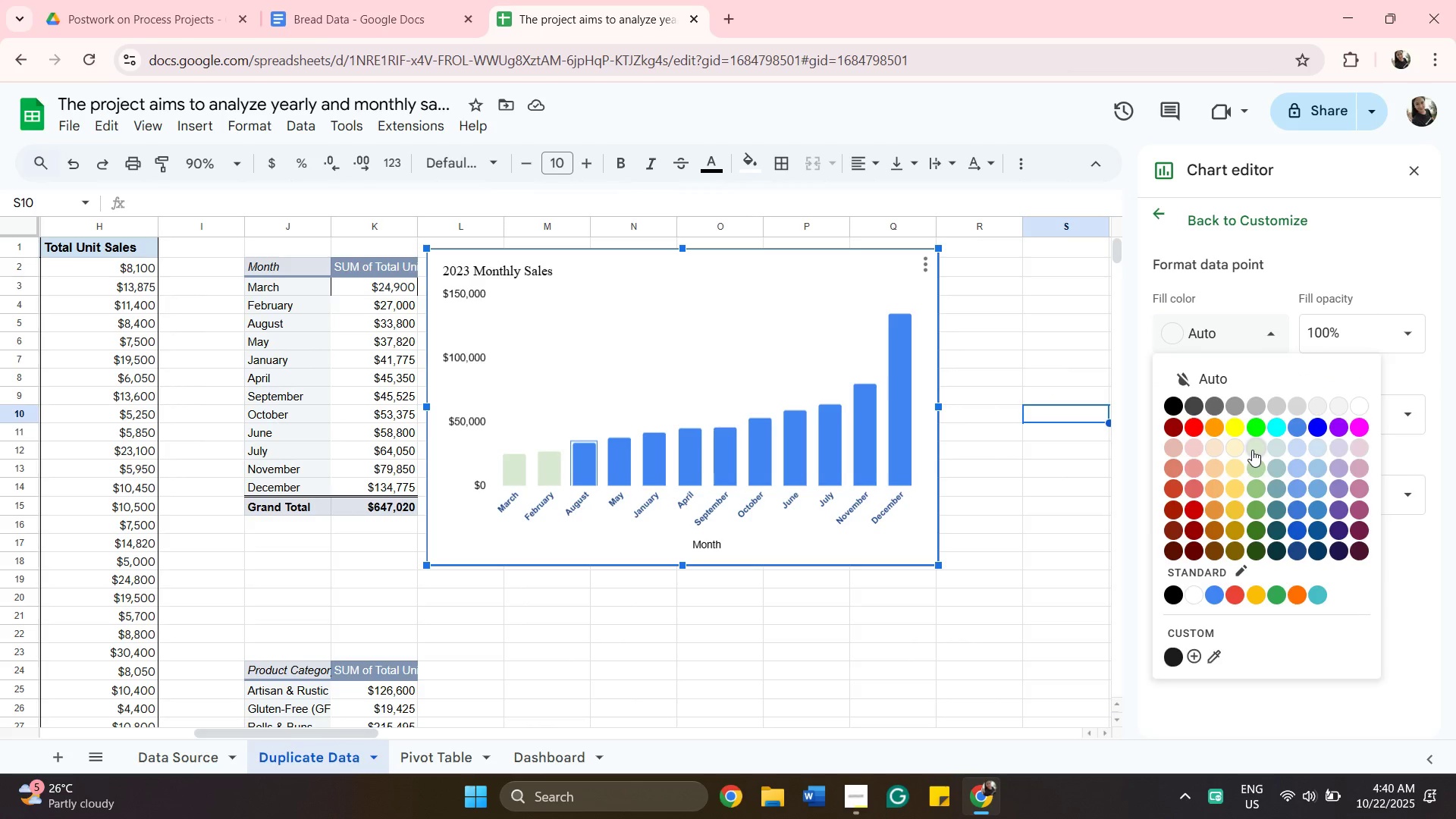 
left_click([1252, 450])
 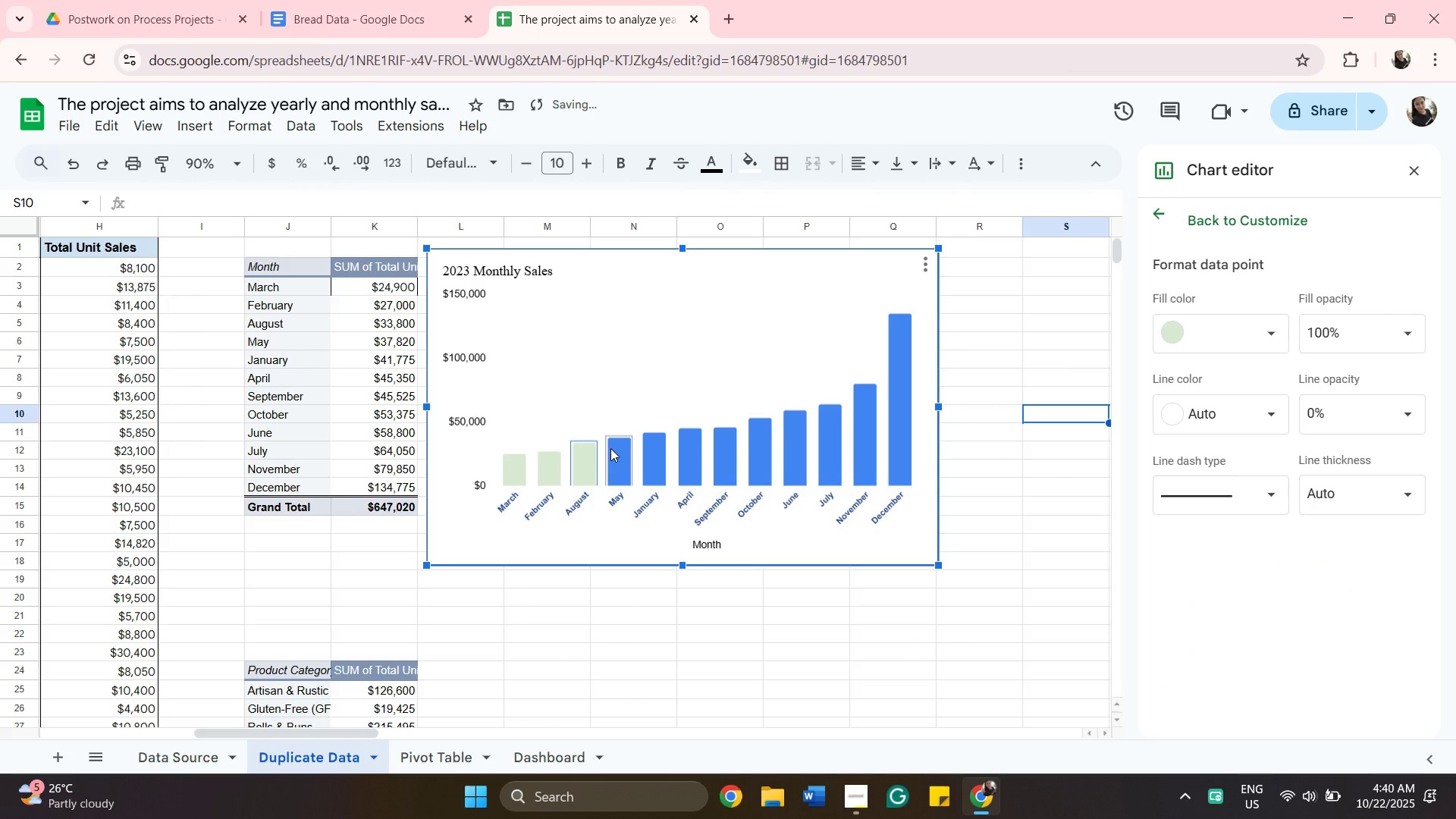 
left_click([610, 448])
 